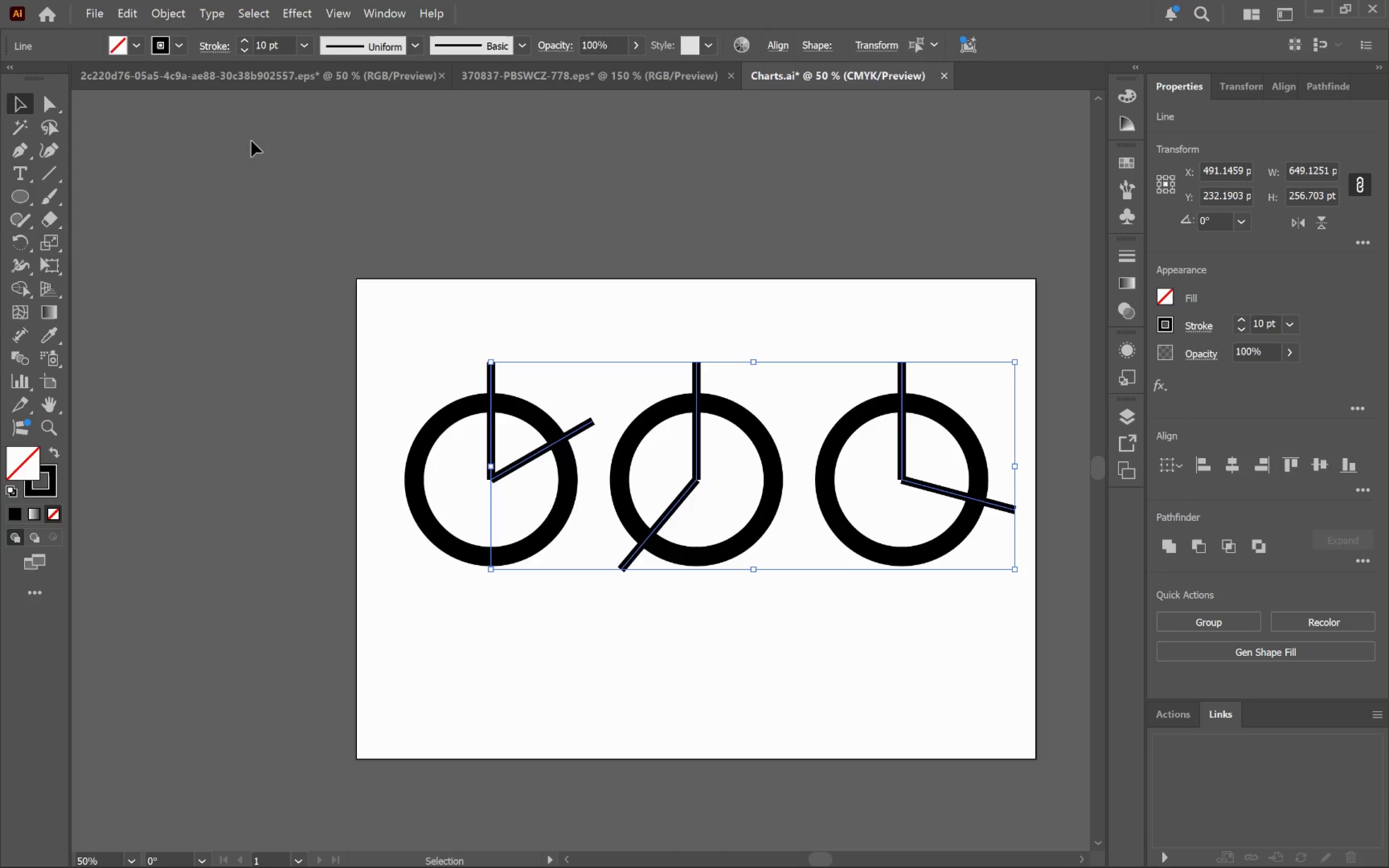 
left_click([171, 10])
 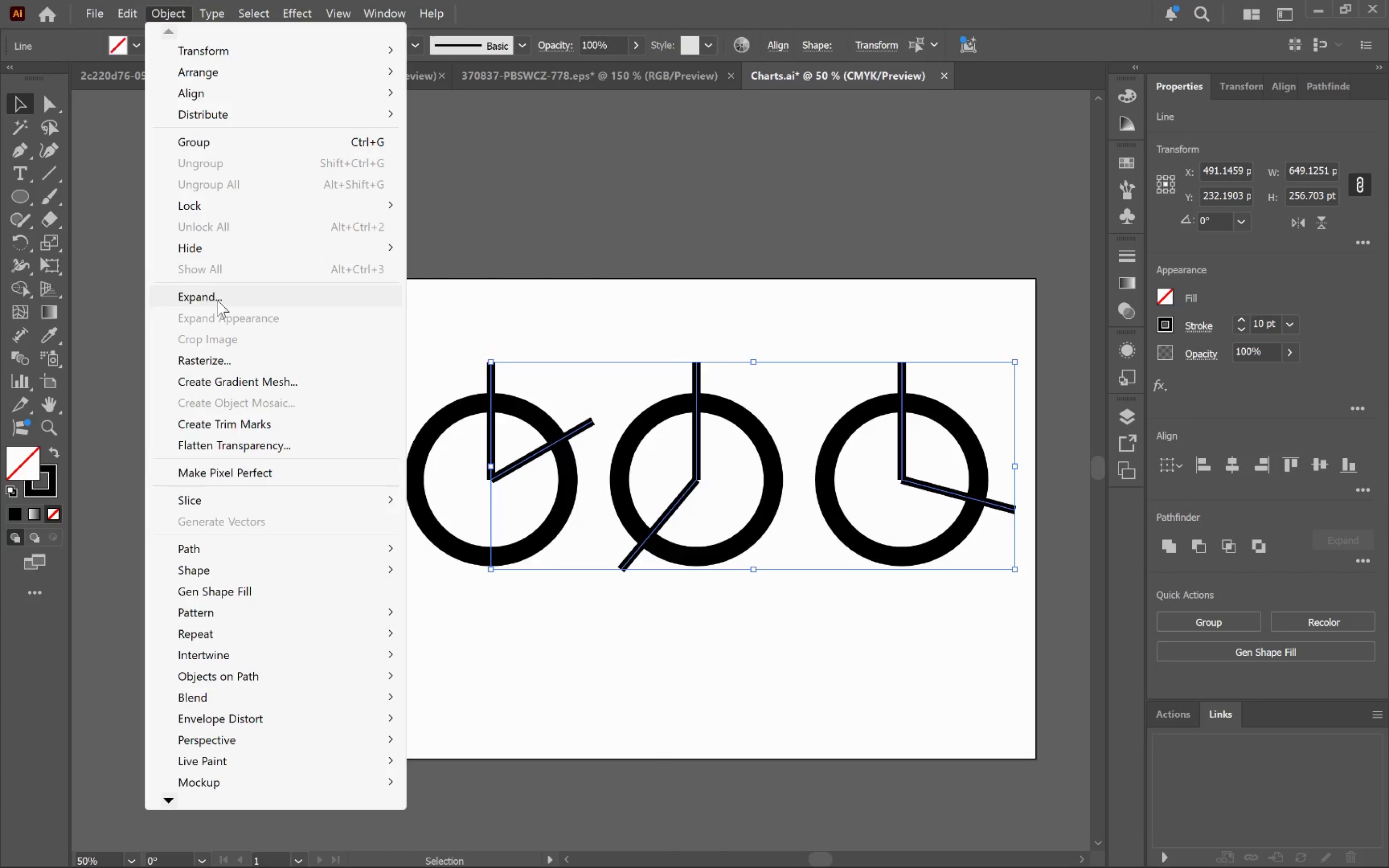 
left_click([219, 298])
 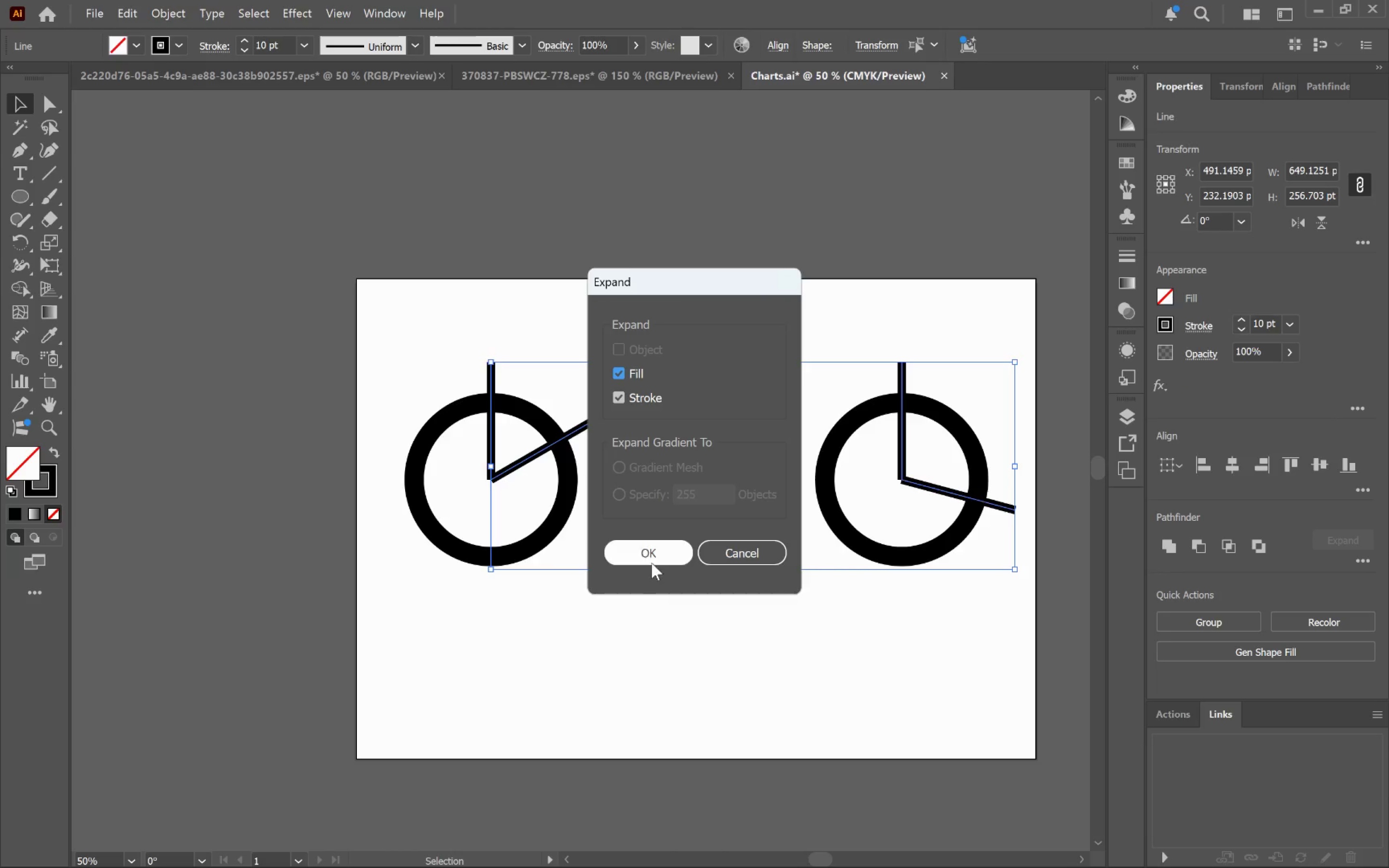 
left_click([652, 558])
 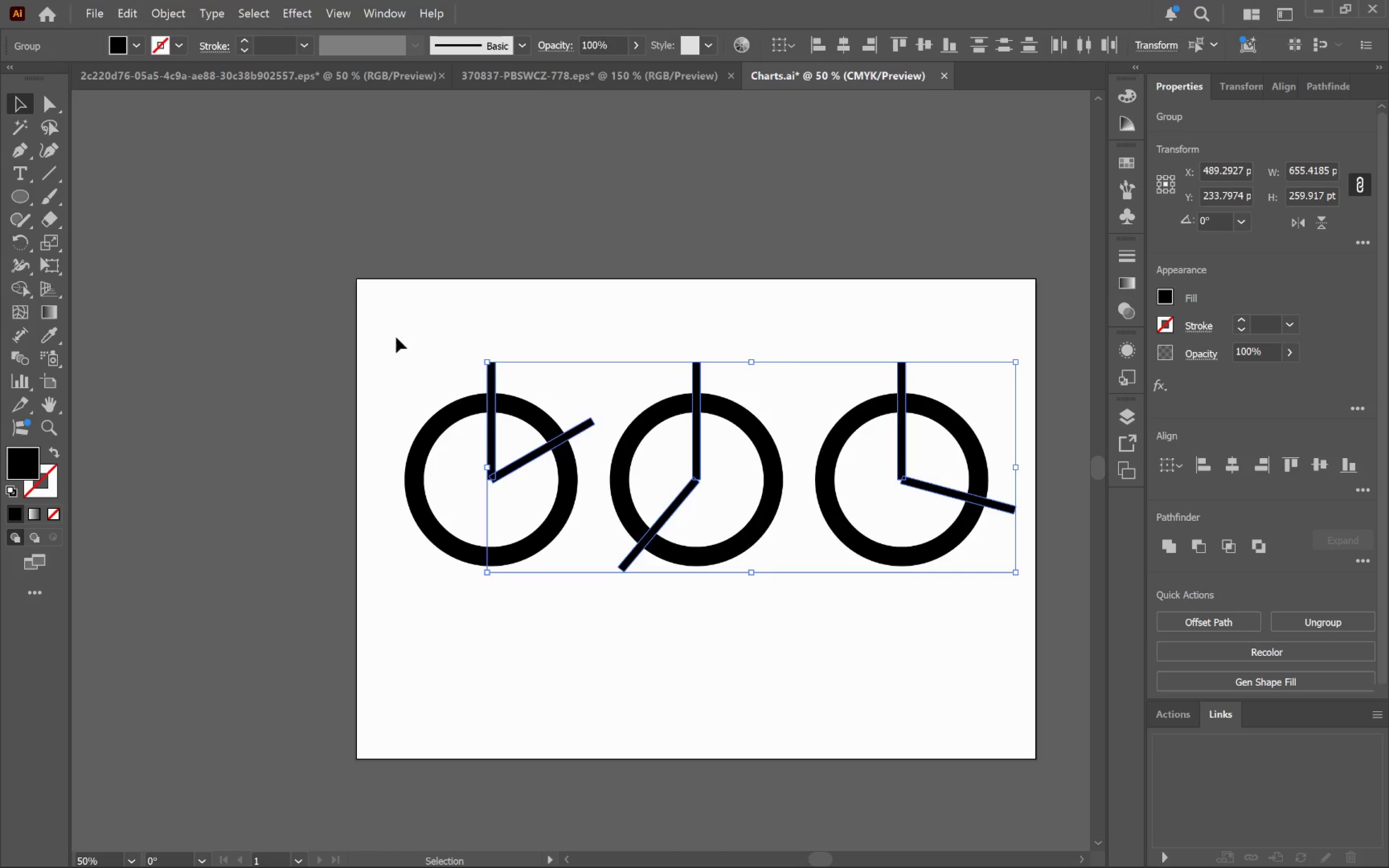 
hold_key(key=ShiftLeft, duration=3.71)
left_click_drag(start_coordinate=[390, 397], to_coordinate=[455, 467])
 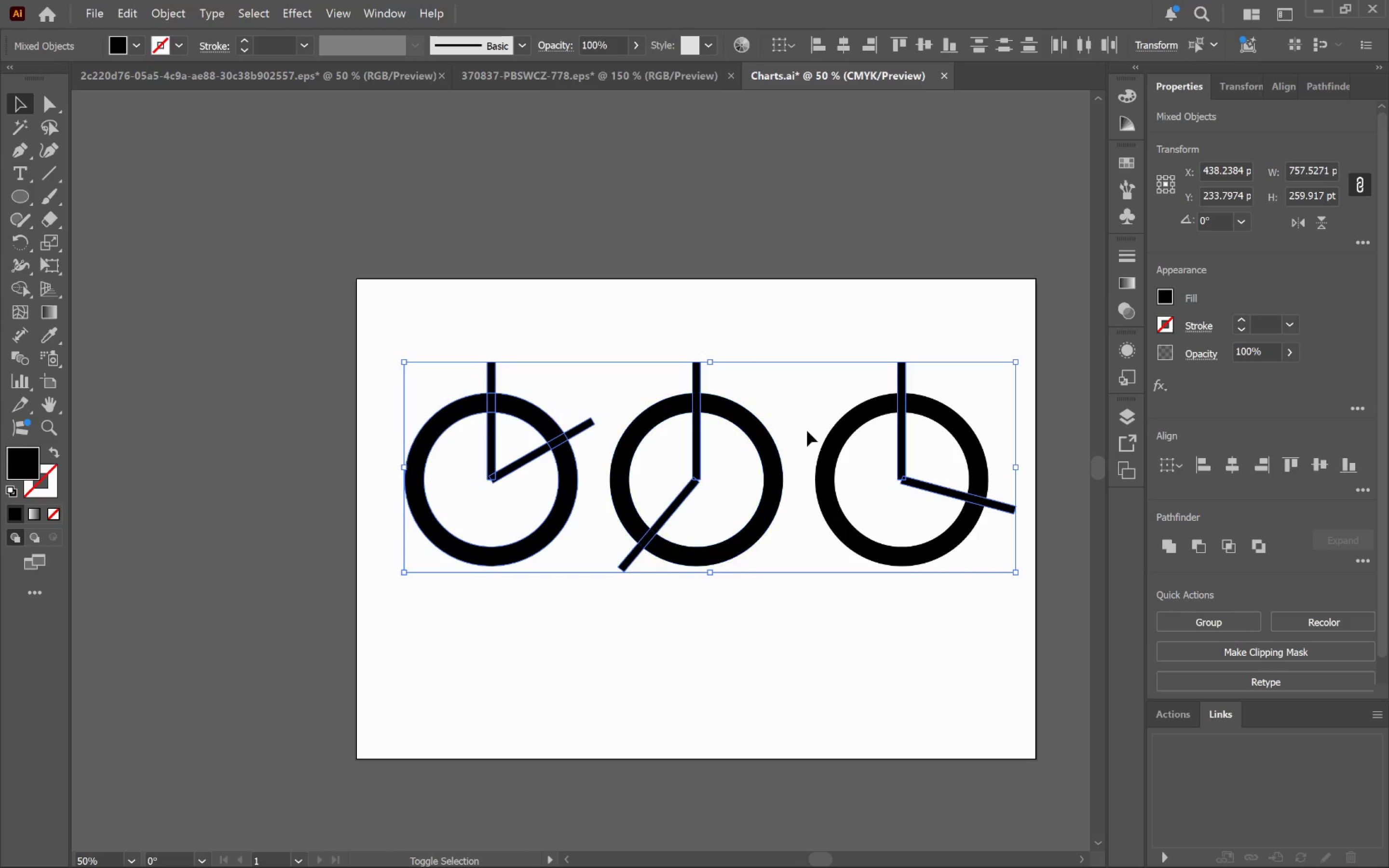 
left_click_drag(start_coordinate=[797, 410], to_coordinate=[736, 455])
 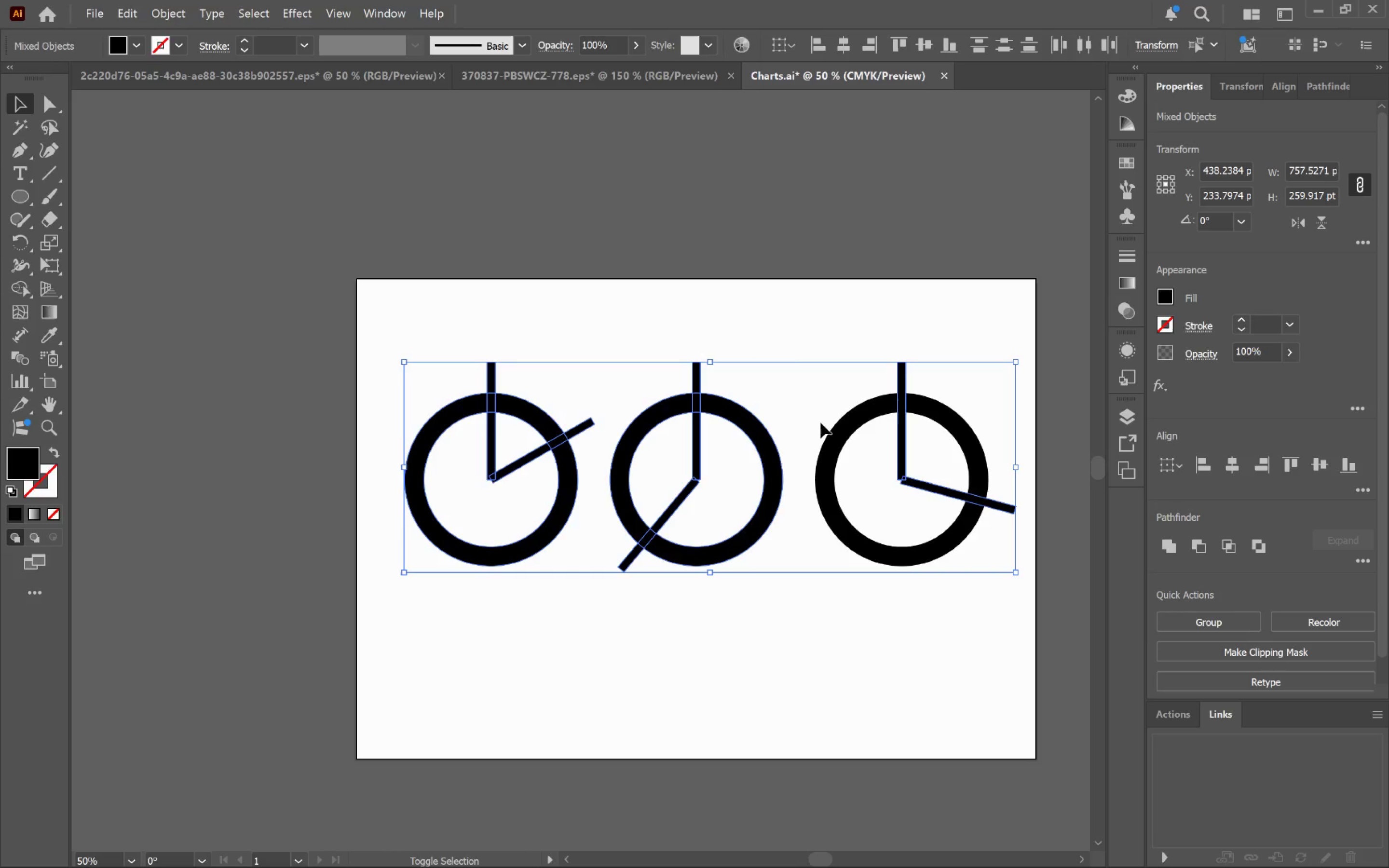 
left_click_drag(start_coordinate=[817, 414], to_coordinate=[852, 452])
 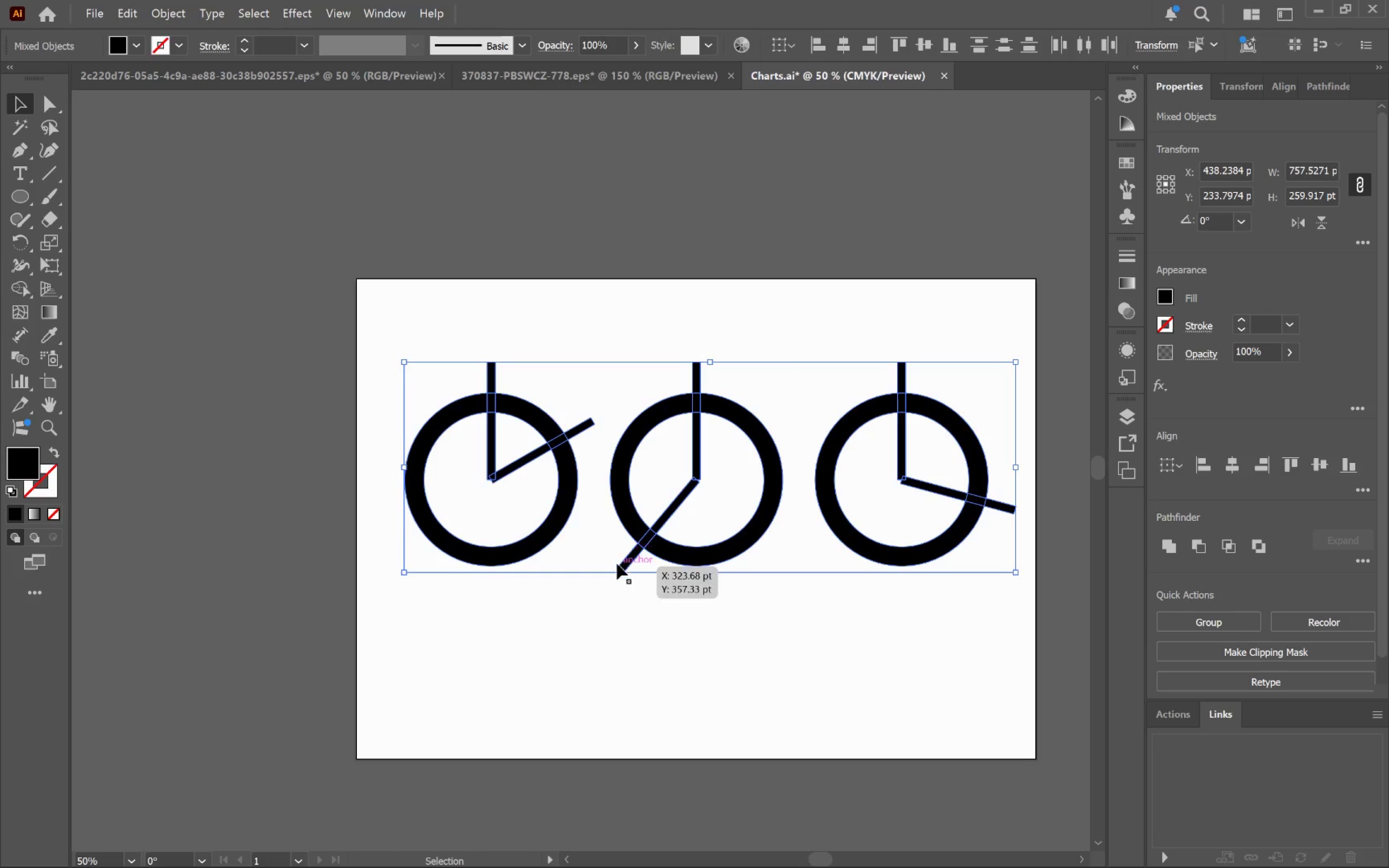 
hold_key(key=AltLeft, duration=0.97)
scroll: coordinate [501, 415], scroll_direction: up, amount: 3.0
 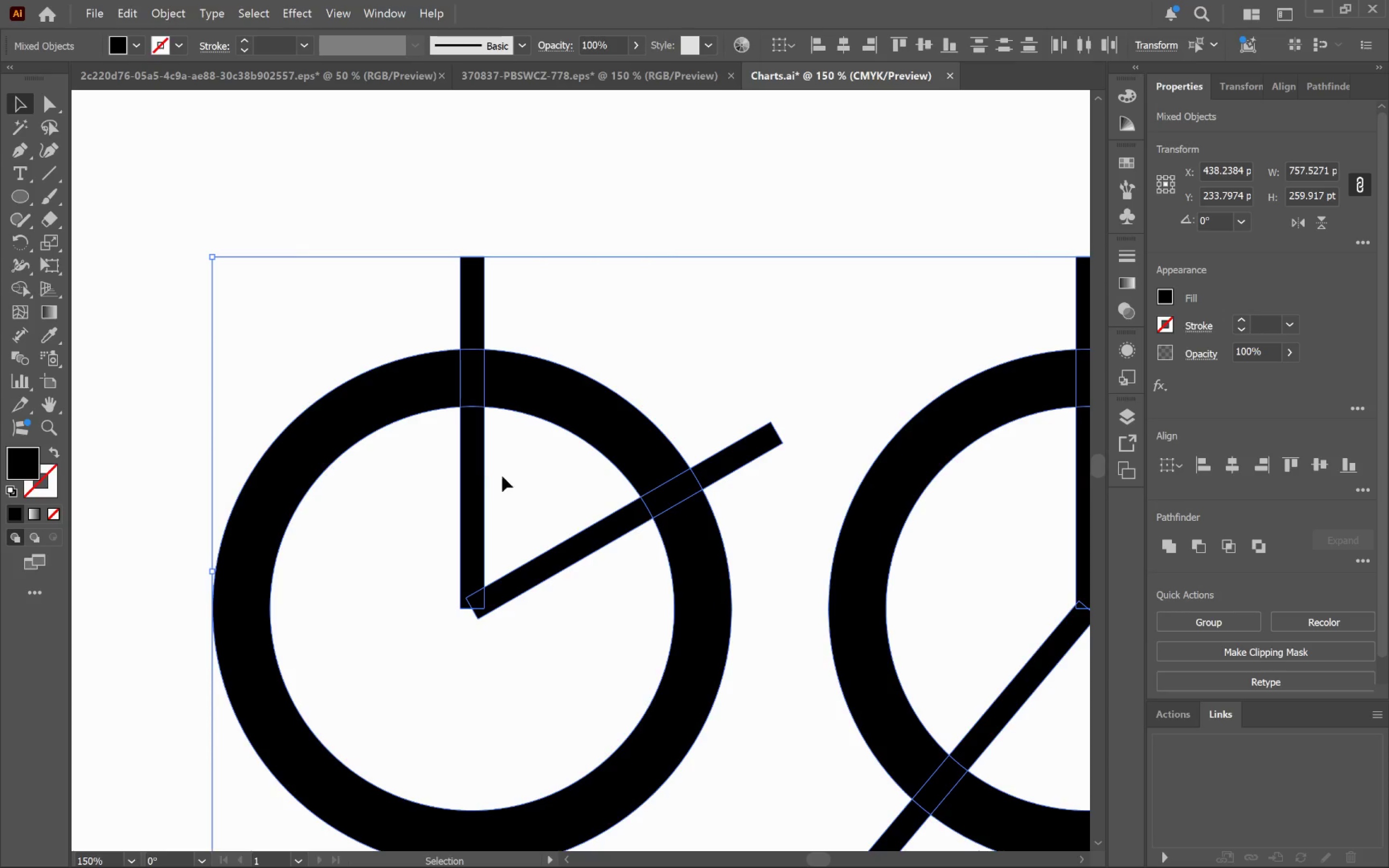 
hold_key(key=Space, duration=0.54)
 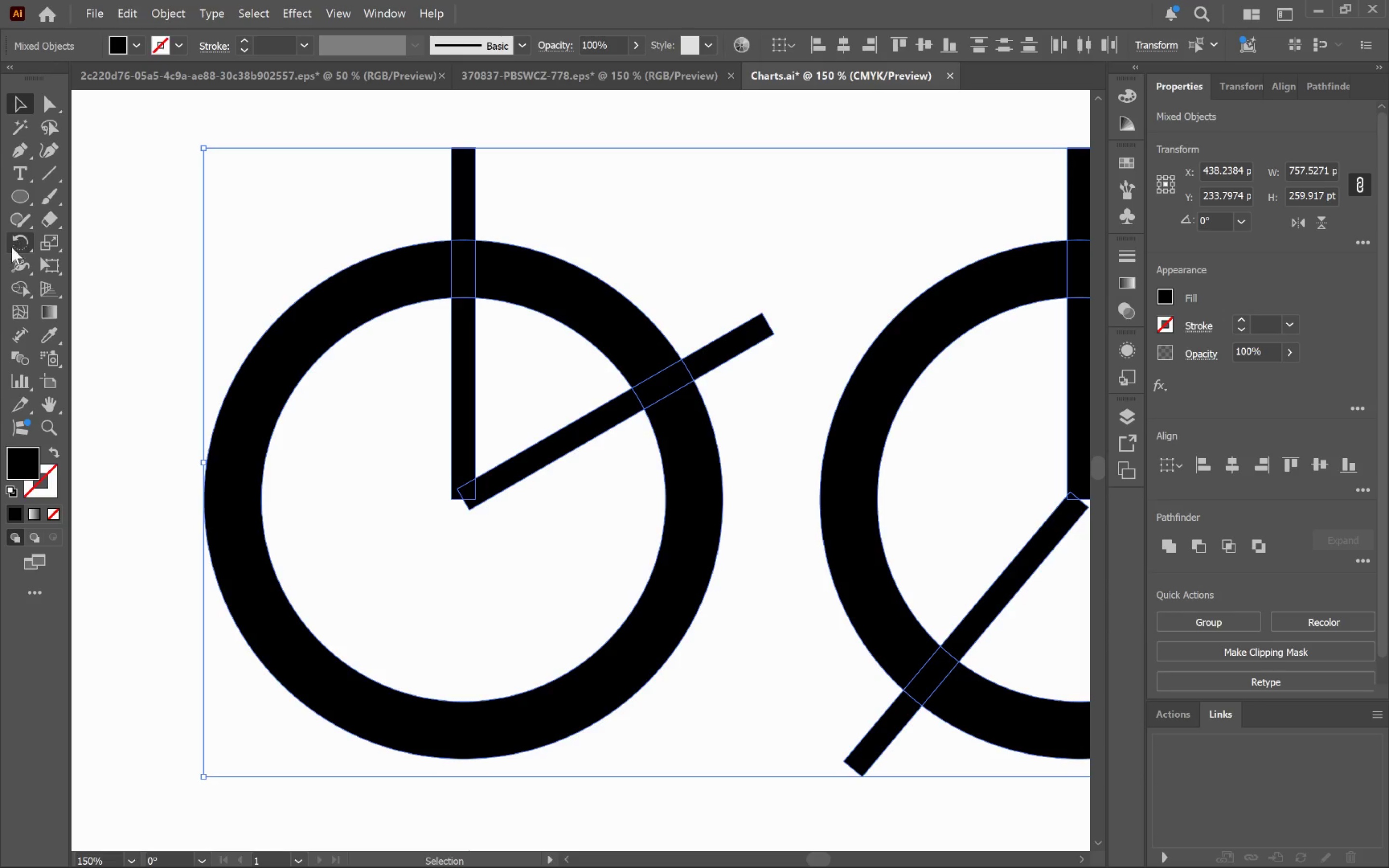 
left_click_drag(start_coordinate=[562, 529], to_coordinate=[553, 419])
 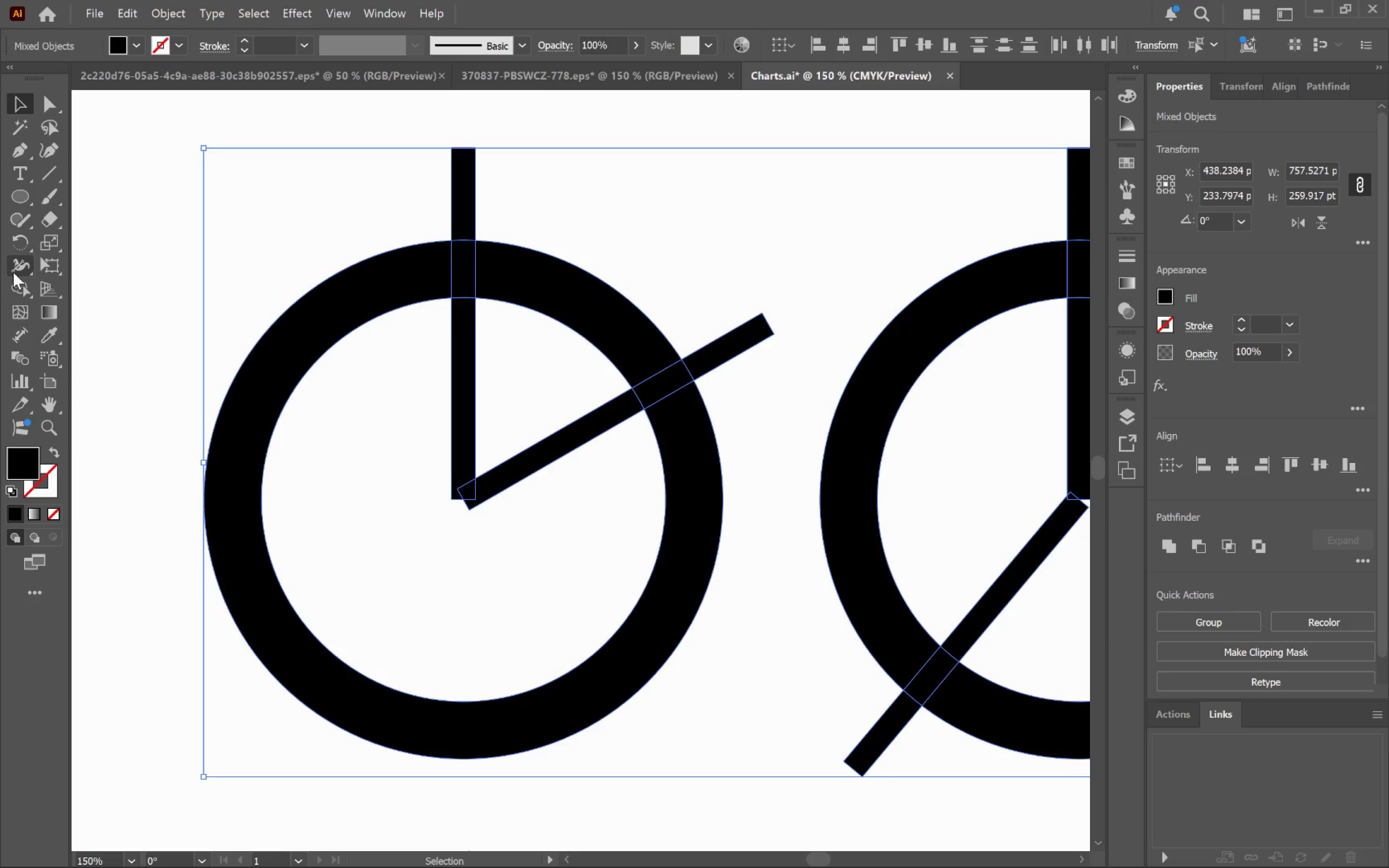 
left_click([24, 292])
 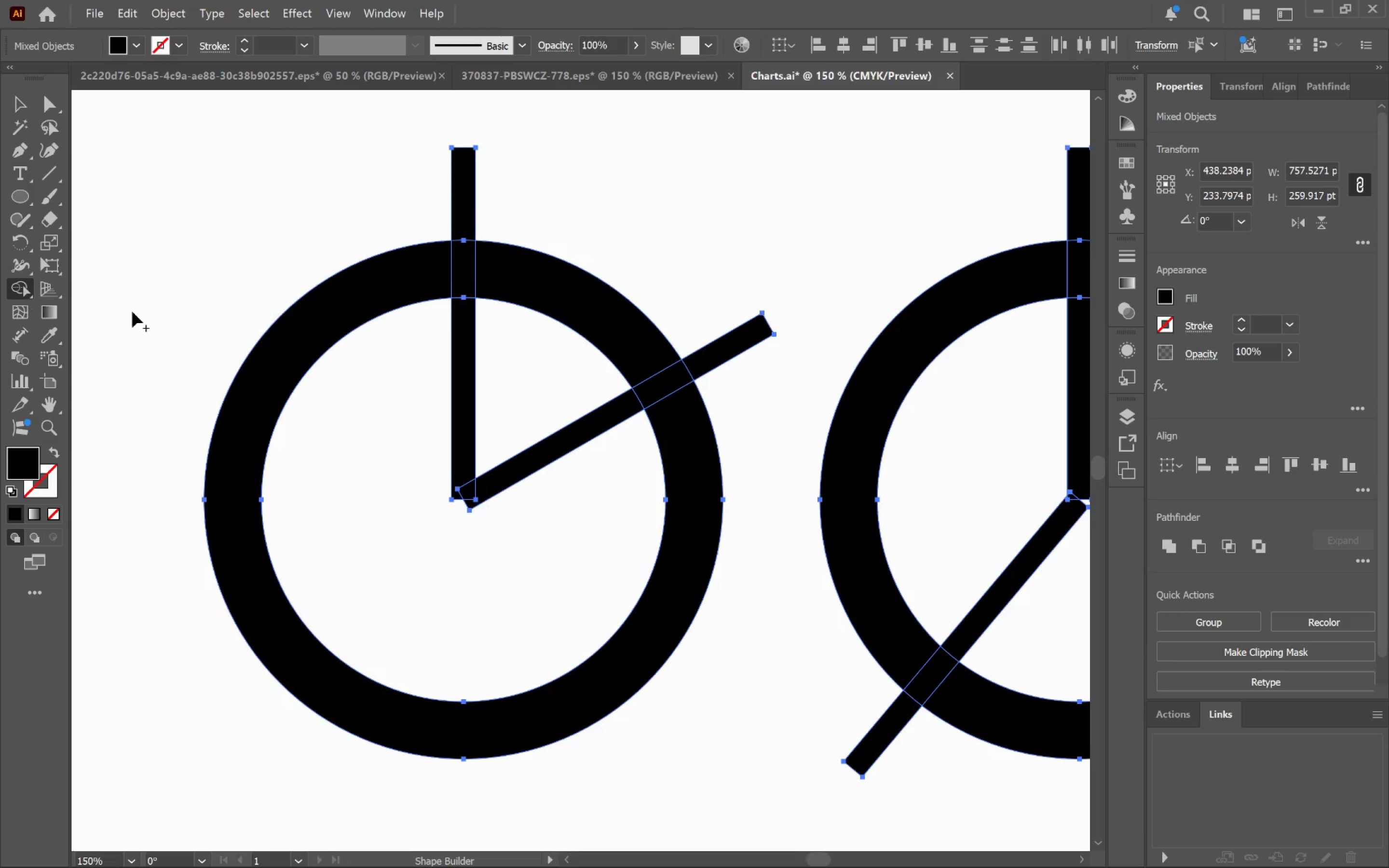 
hold_key(key=AltLeft, duration=4.43)
left_click_drag(start_coordinate=[502, 511], to_coordinate=[448, 486])
 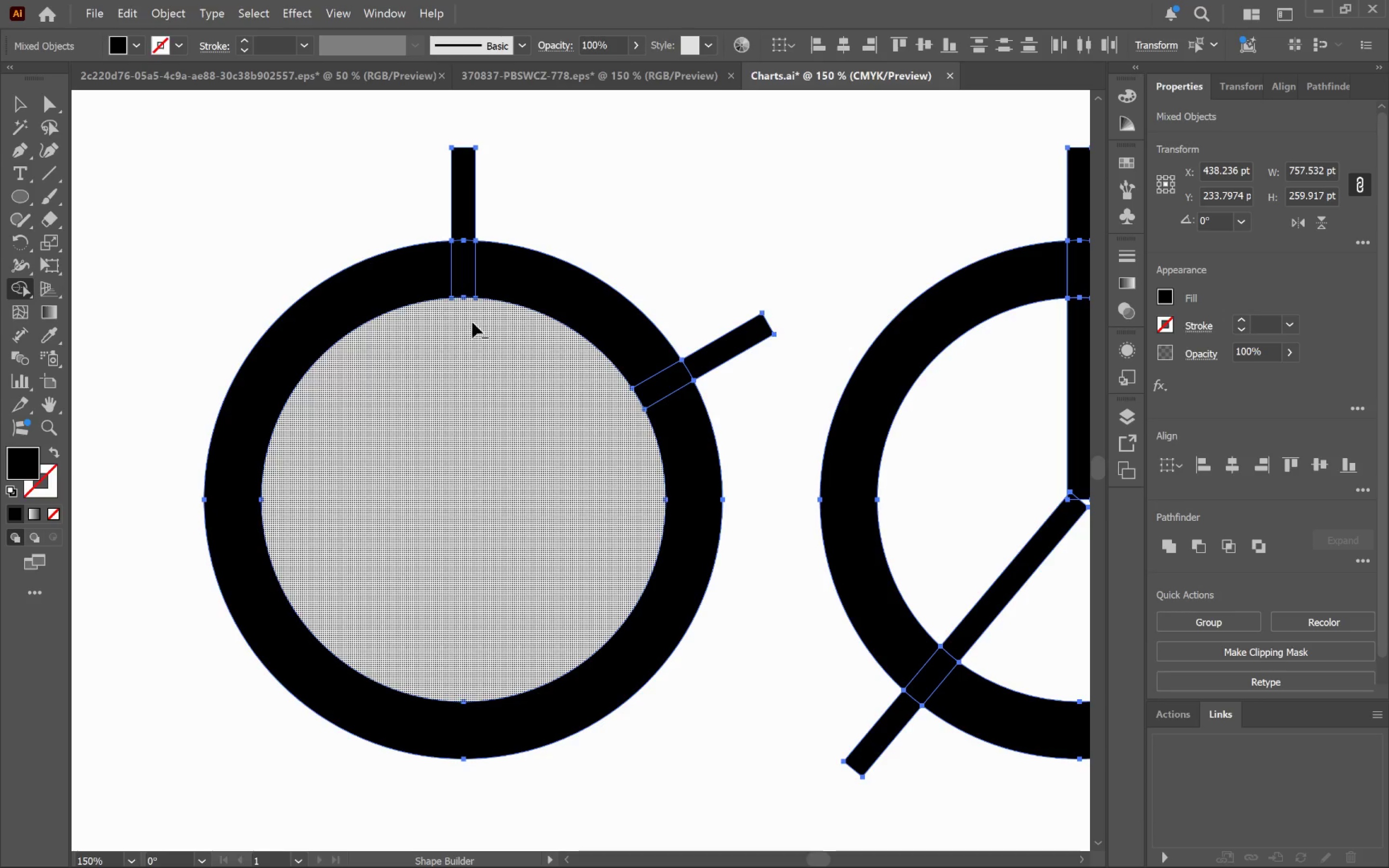 
left_click_drag(start_coordinate=[472, 316], to_coordinate=[470, 212])
 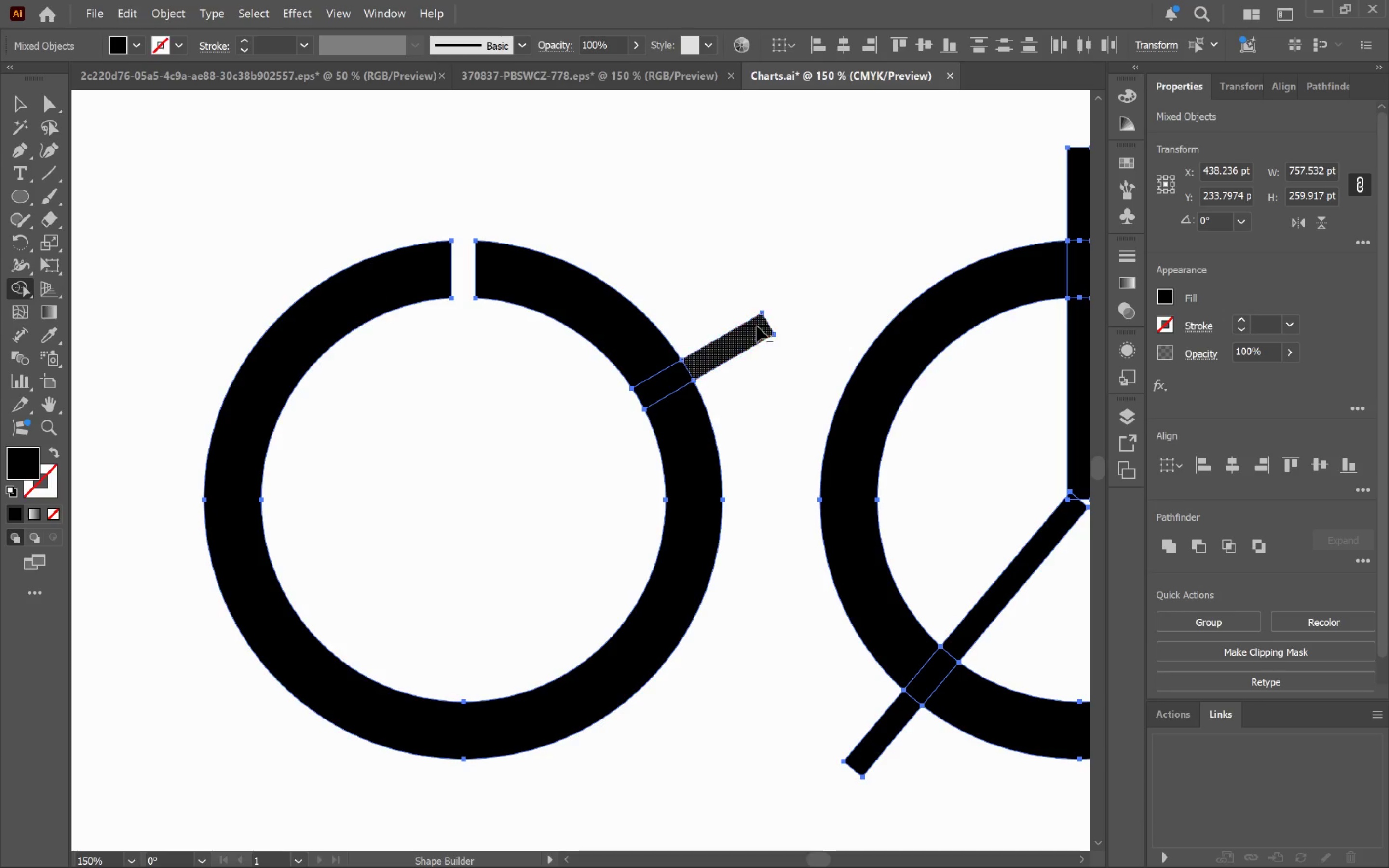 
left_click_drag(start_coordinate=[745, 350], to_coordinate=[671, 379])
 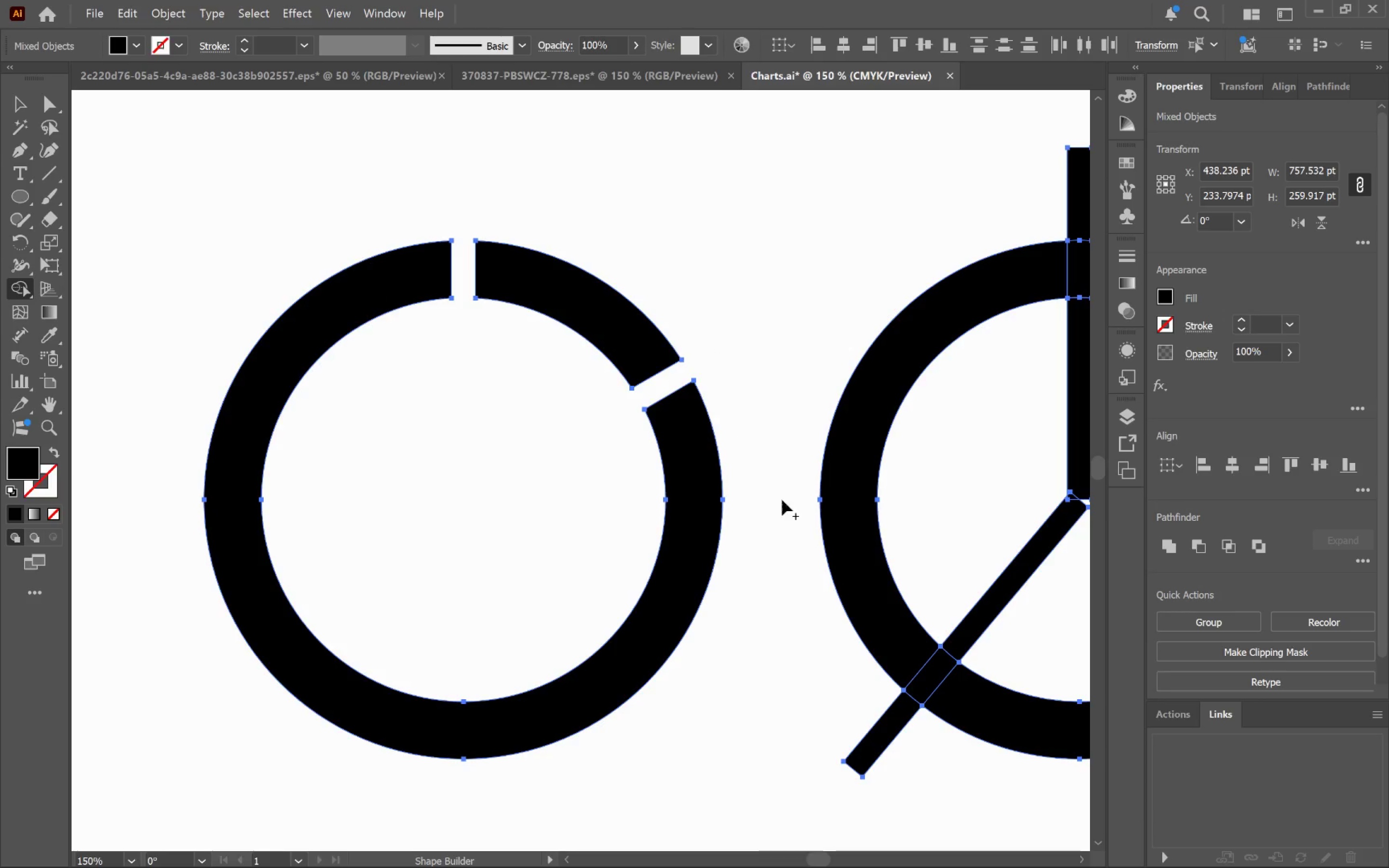 
key(Alt+AltLeft)
 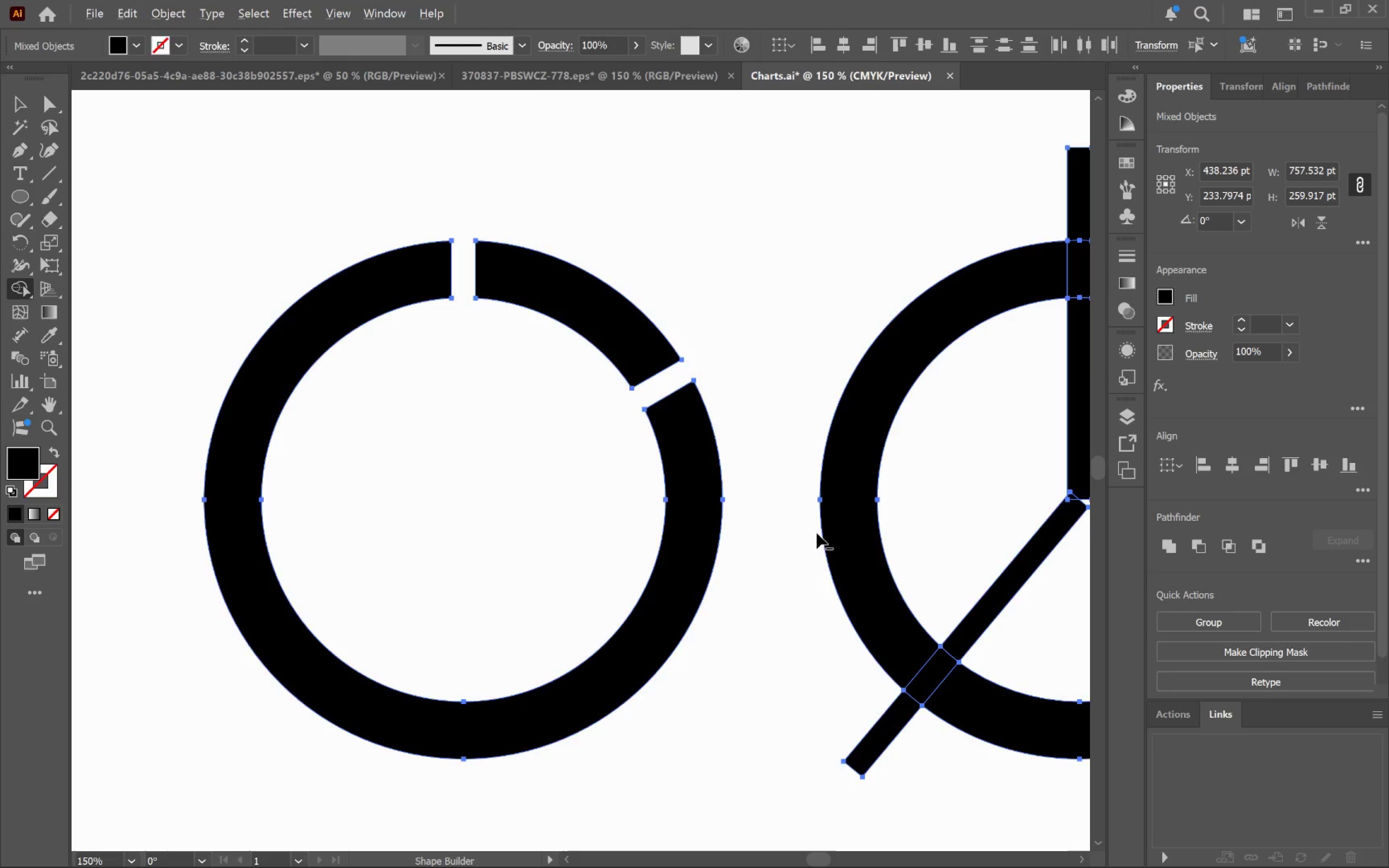 
hold_key(key=ControlLeft, duration=1.0)
 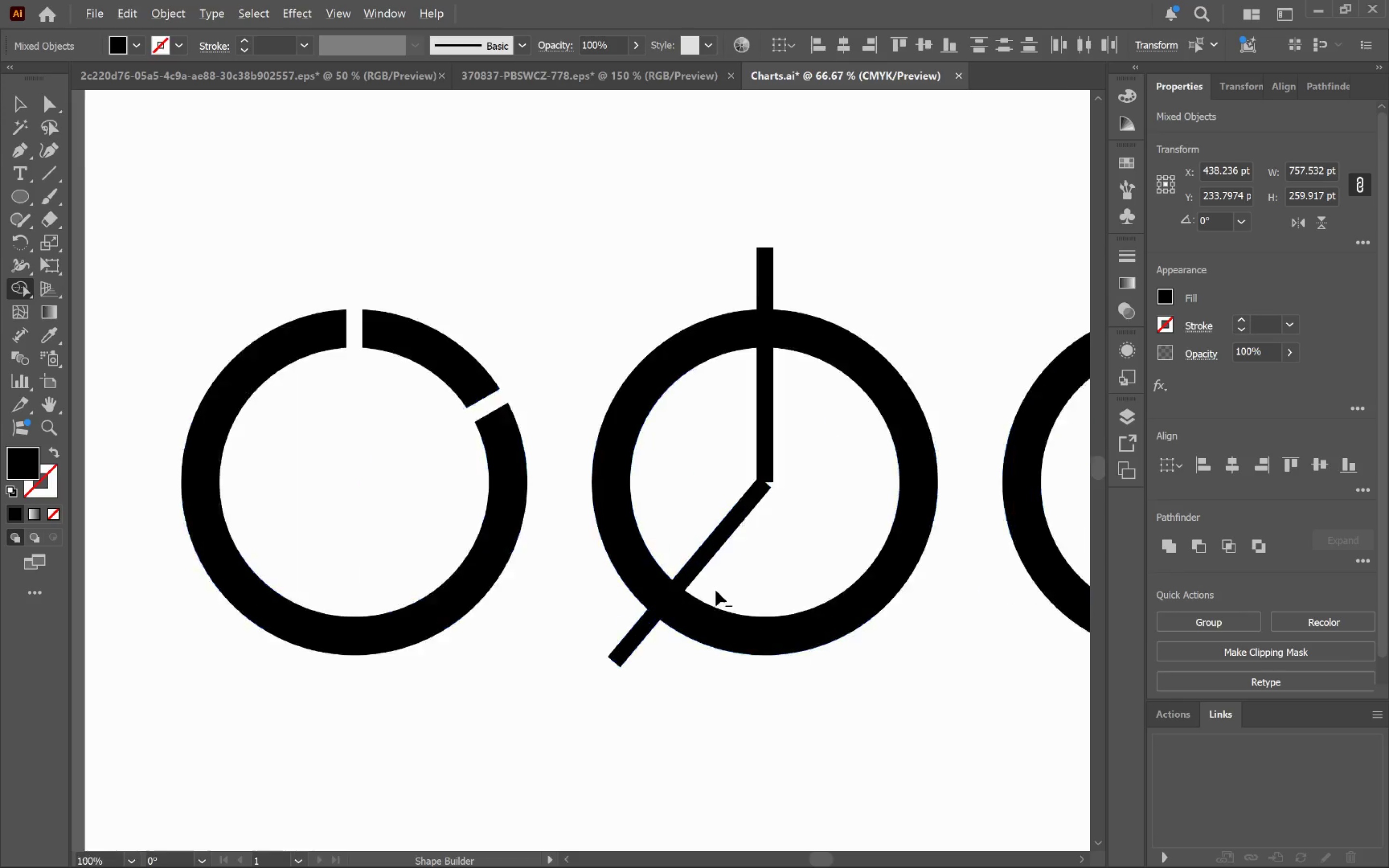 
scroll: coordinate [818, 533], scroll_direction: down, amount: 2.0
 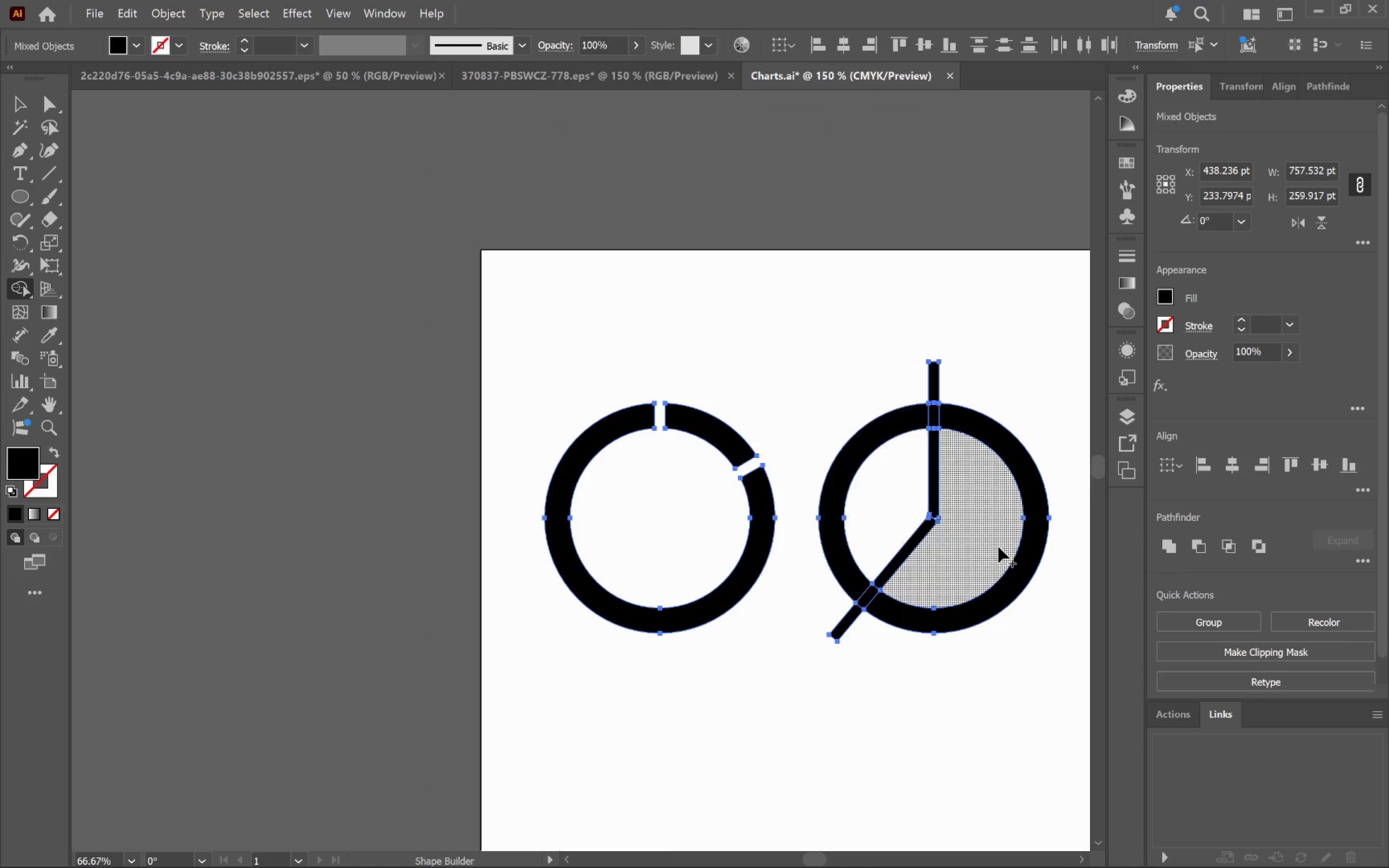 
hold_key(key=AltLeft, duration=0.38)
 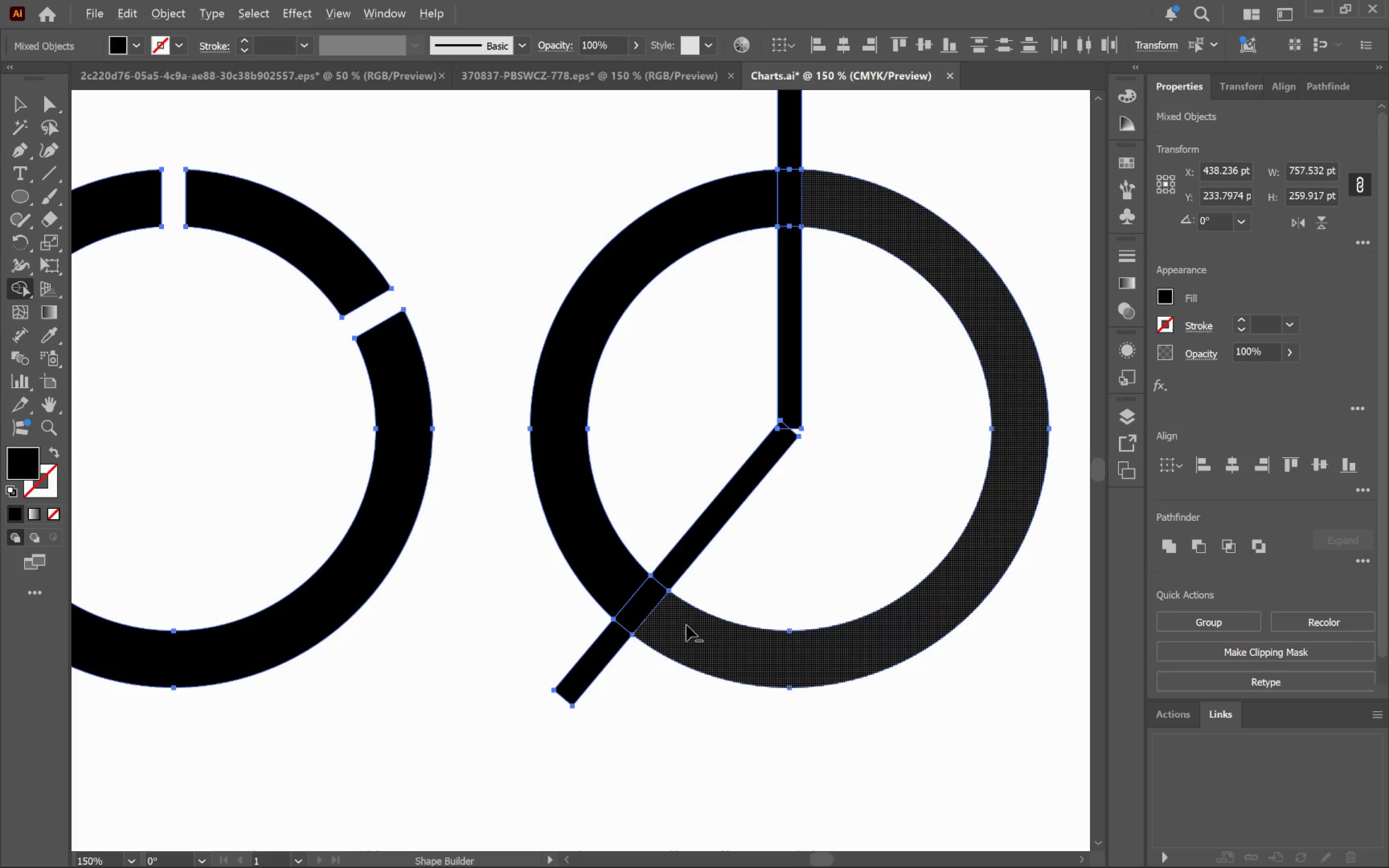 
scroll: coordinate [825, 540], scroll_direction: down, amount: 8.0
 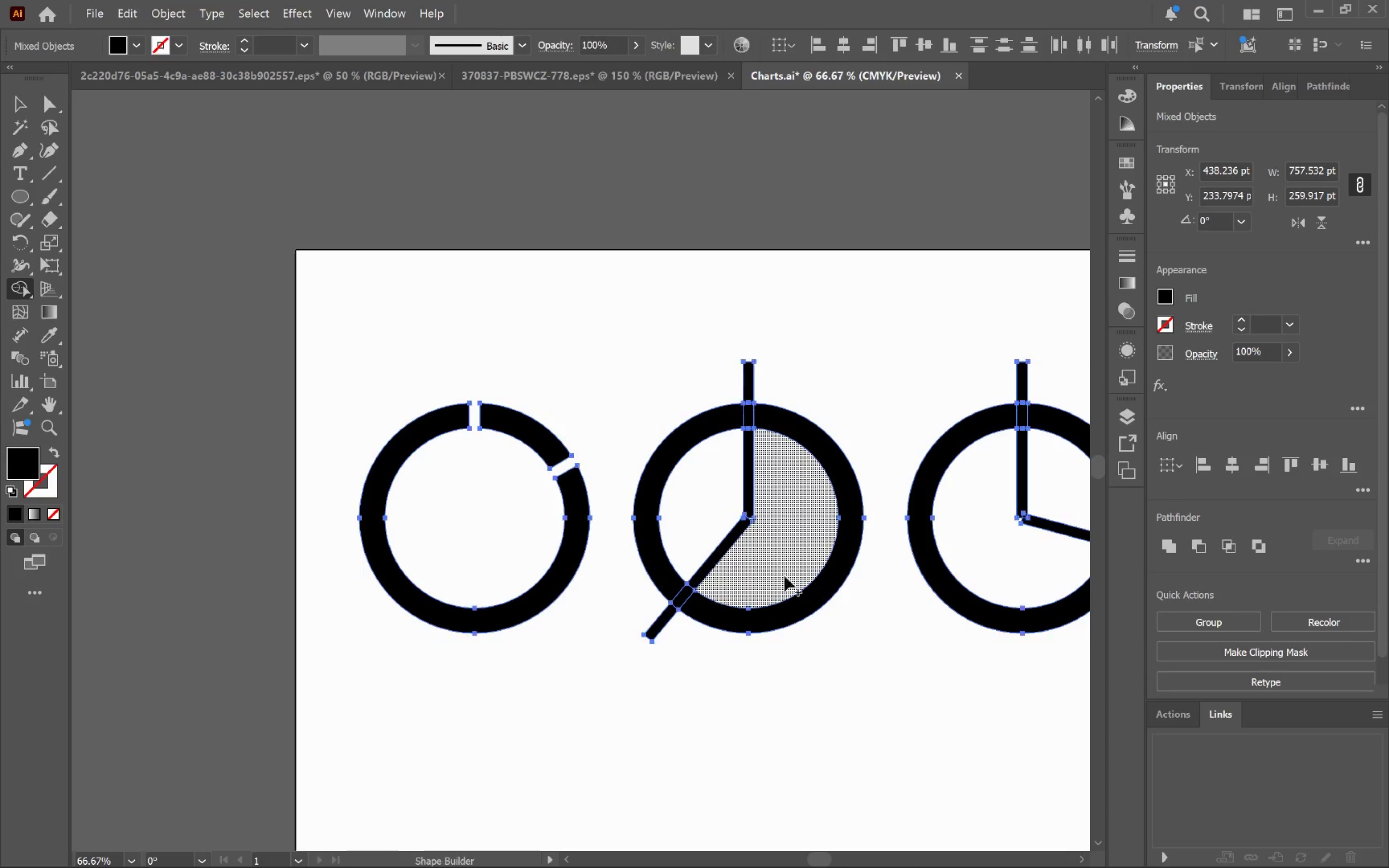 
hold_key(key=AltLeft, duration=4.54)
 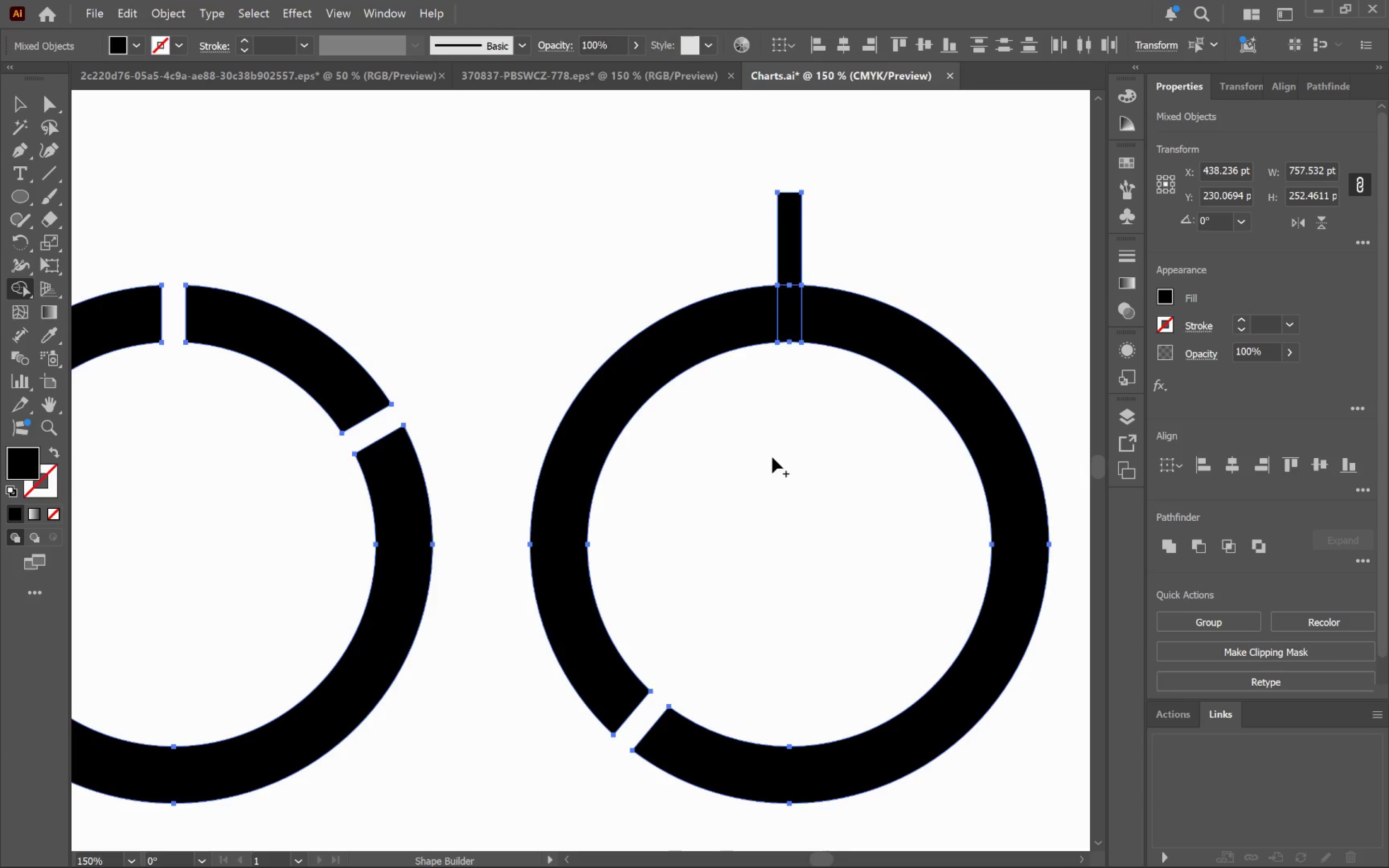 
scroll: coordinate [716, 590], scroll_direction: up, amount: 2.0
 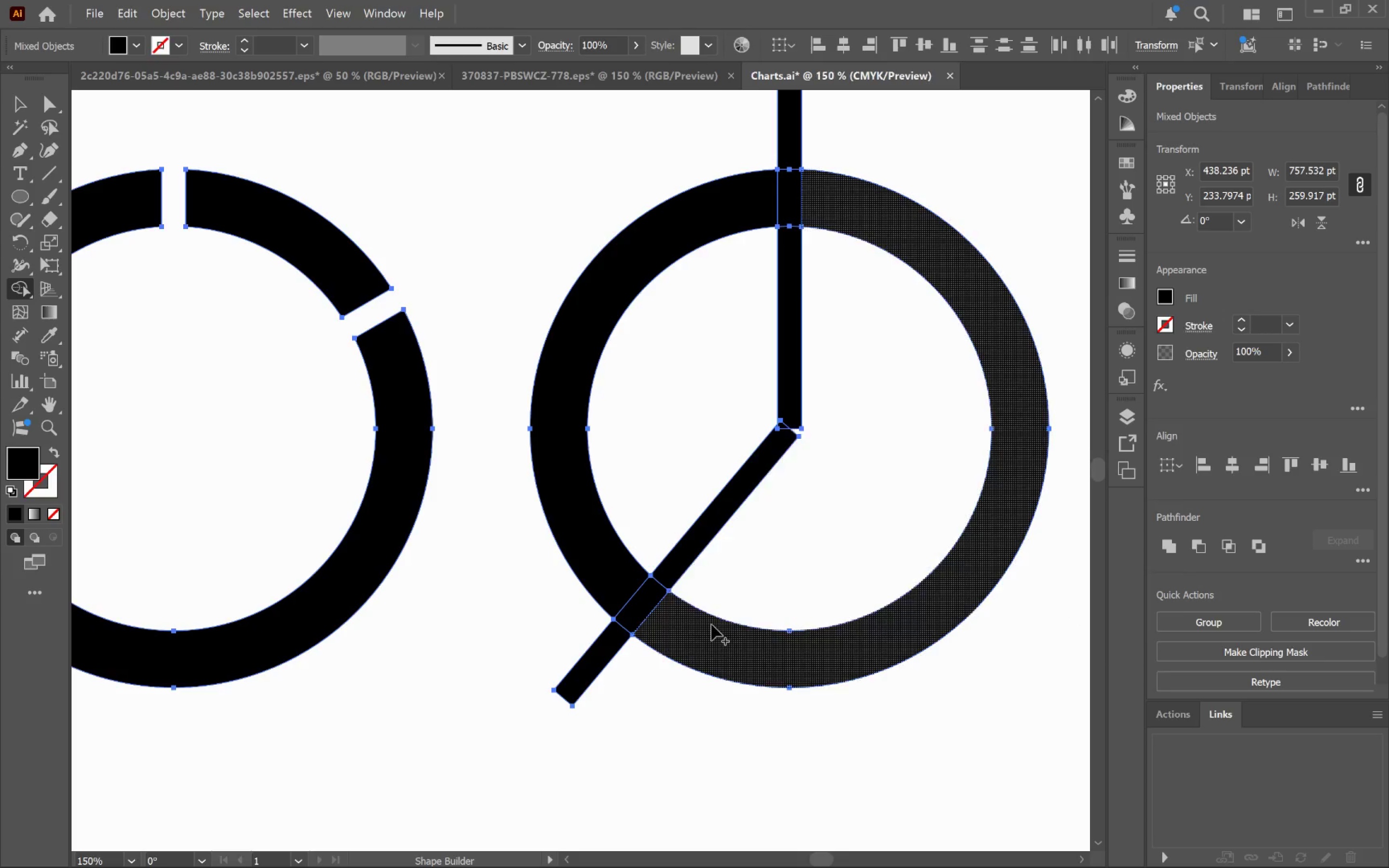 
left_click_drag(start_coordinate=[593, 648], to_coordinate=[627, 619])
 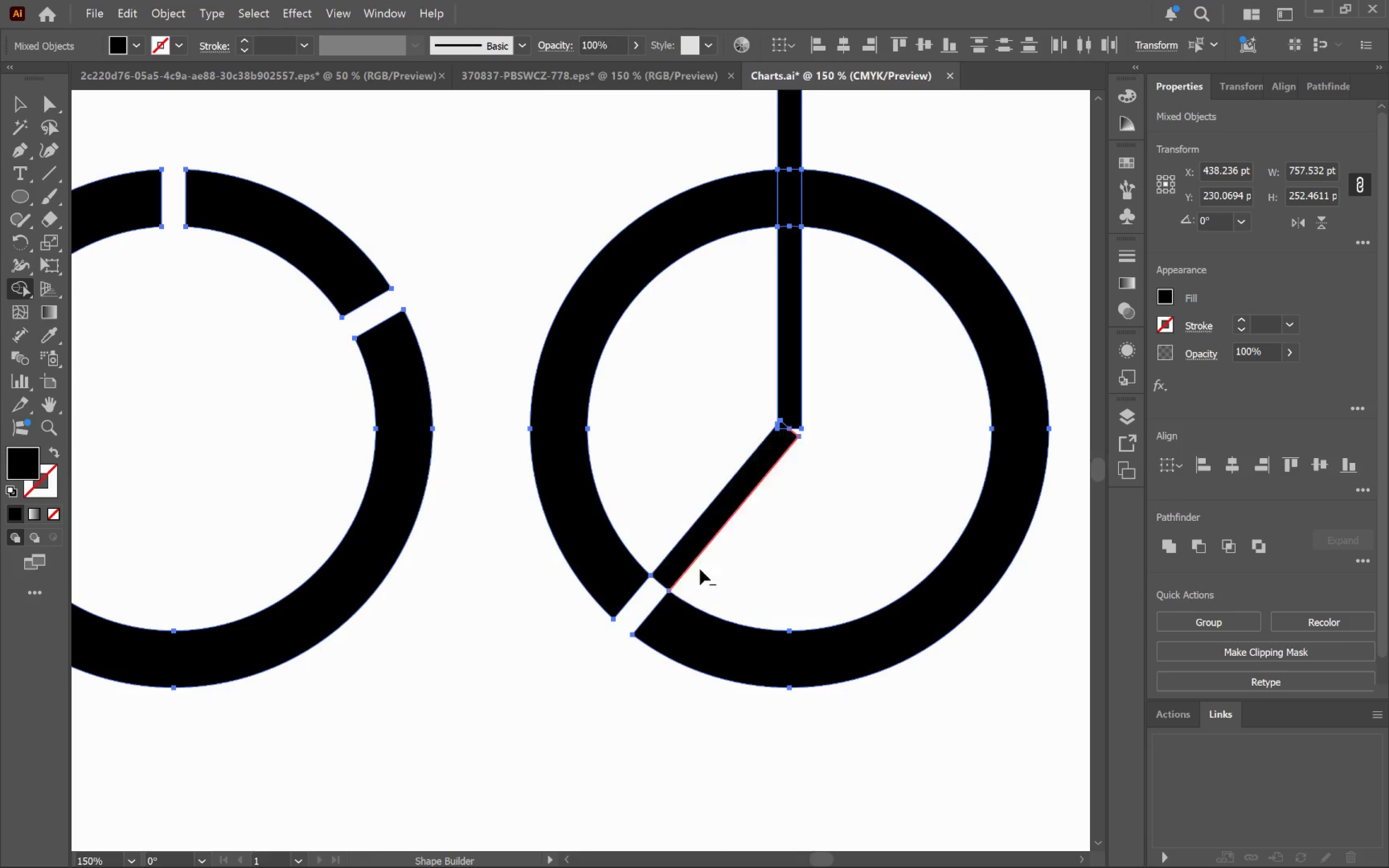 
left_click_drag(start_coordinate=[720, 564], to_coordinate=[703, 475])
 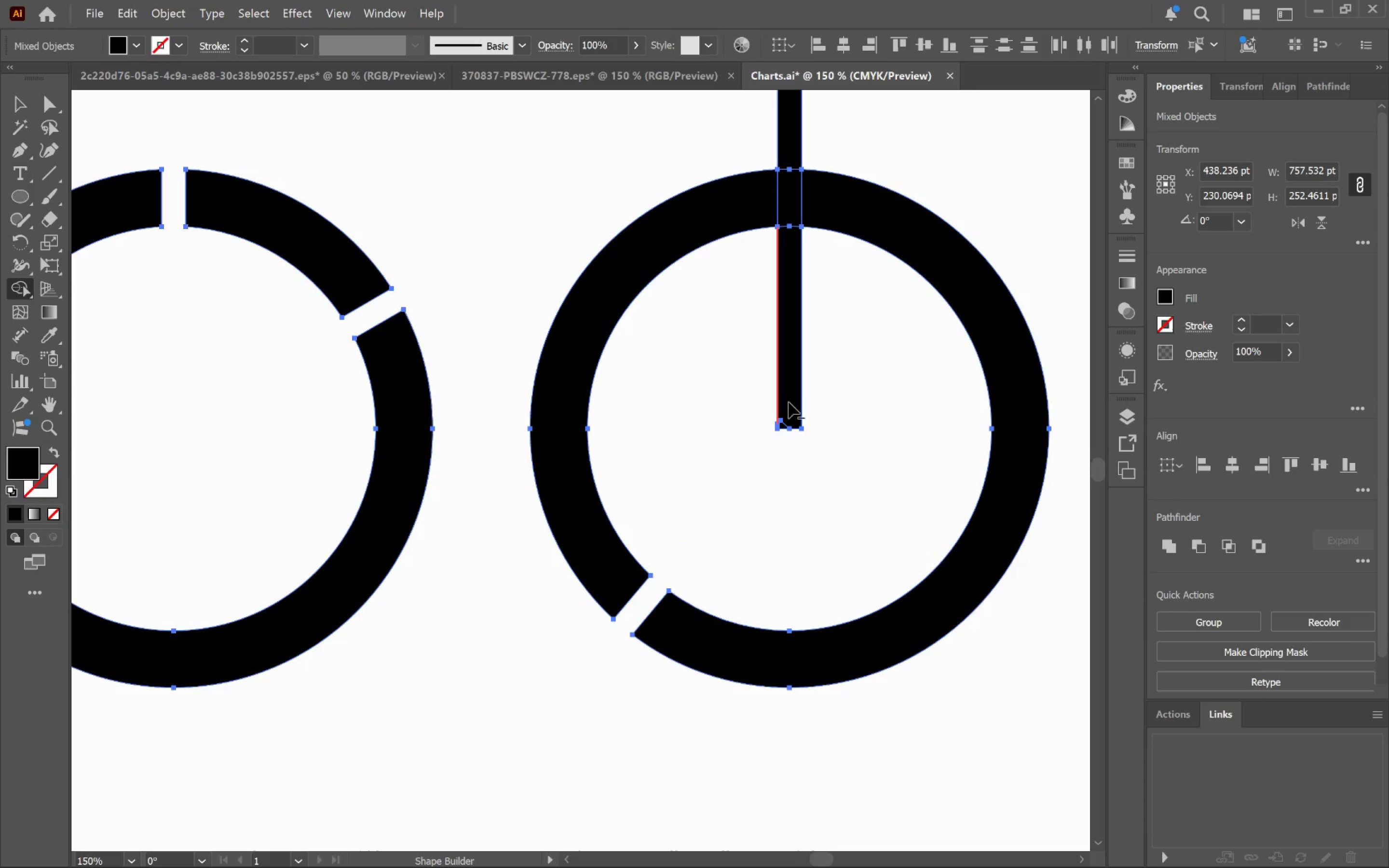 
left_click_drag(start_coordinate=[828, 398], to_coordinate=[724, 377])
 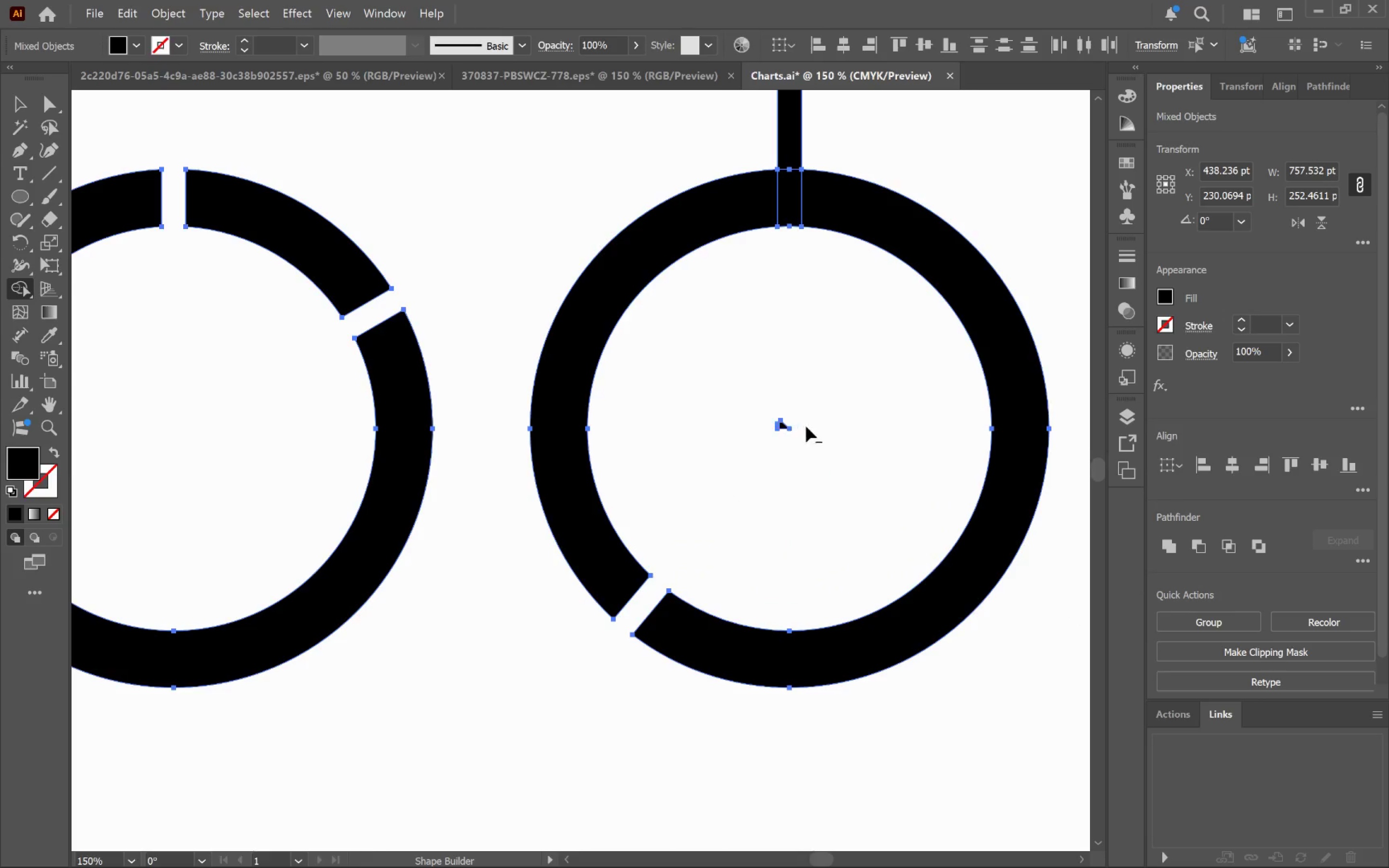 
left_click_drag(start_coordinate=[792, 414], to_coordinate=[775, 438])
 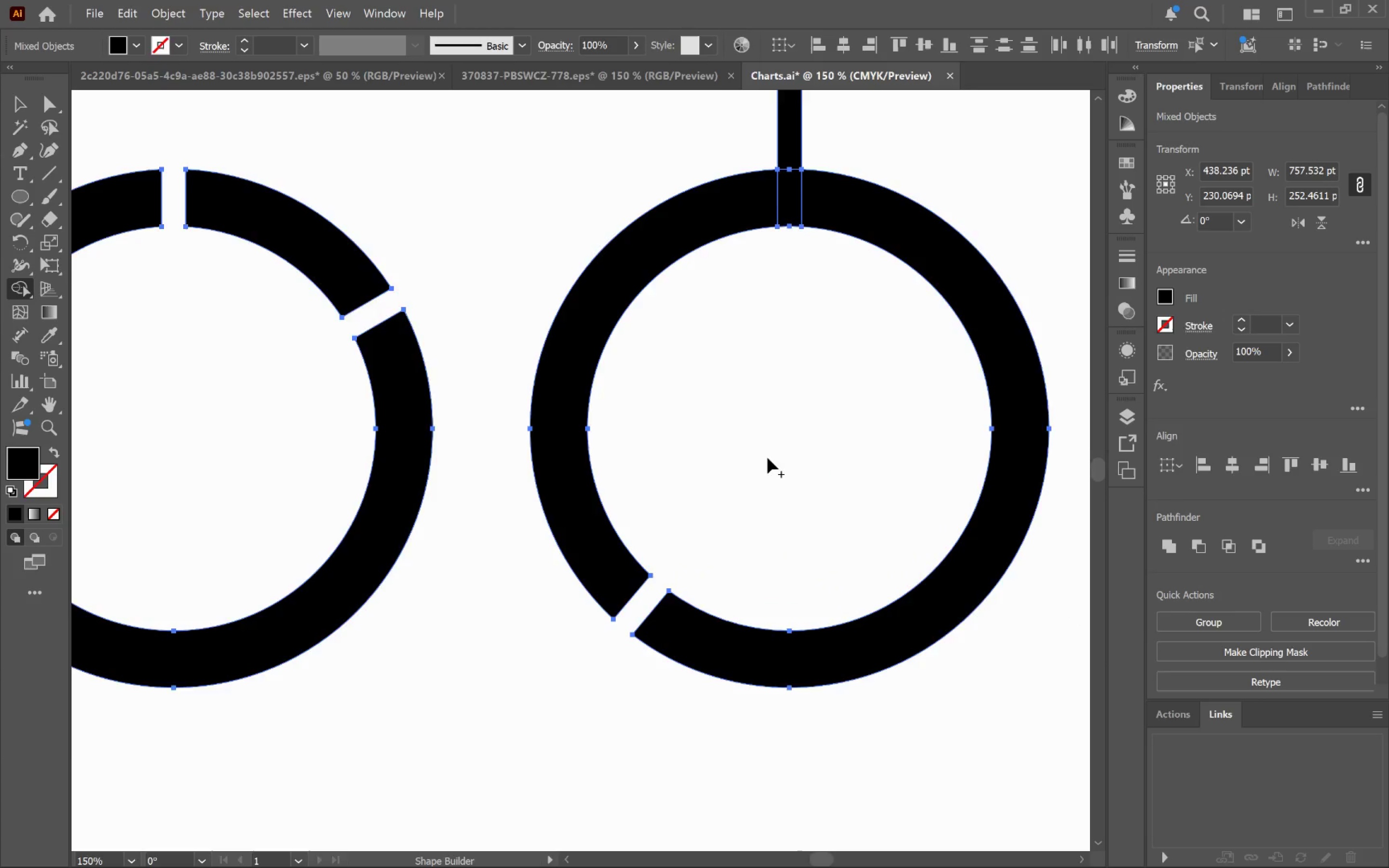 
hold_key(key=AltLeft, duration=1.16)
 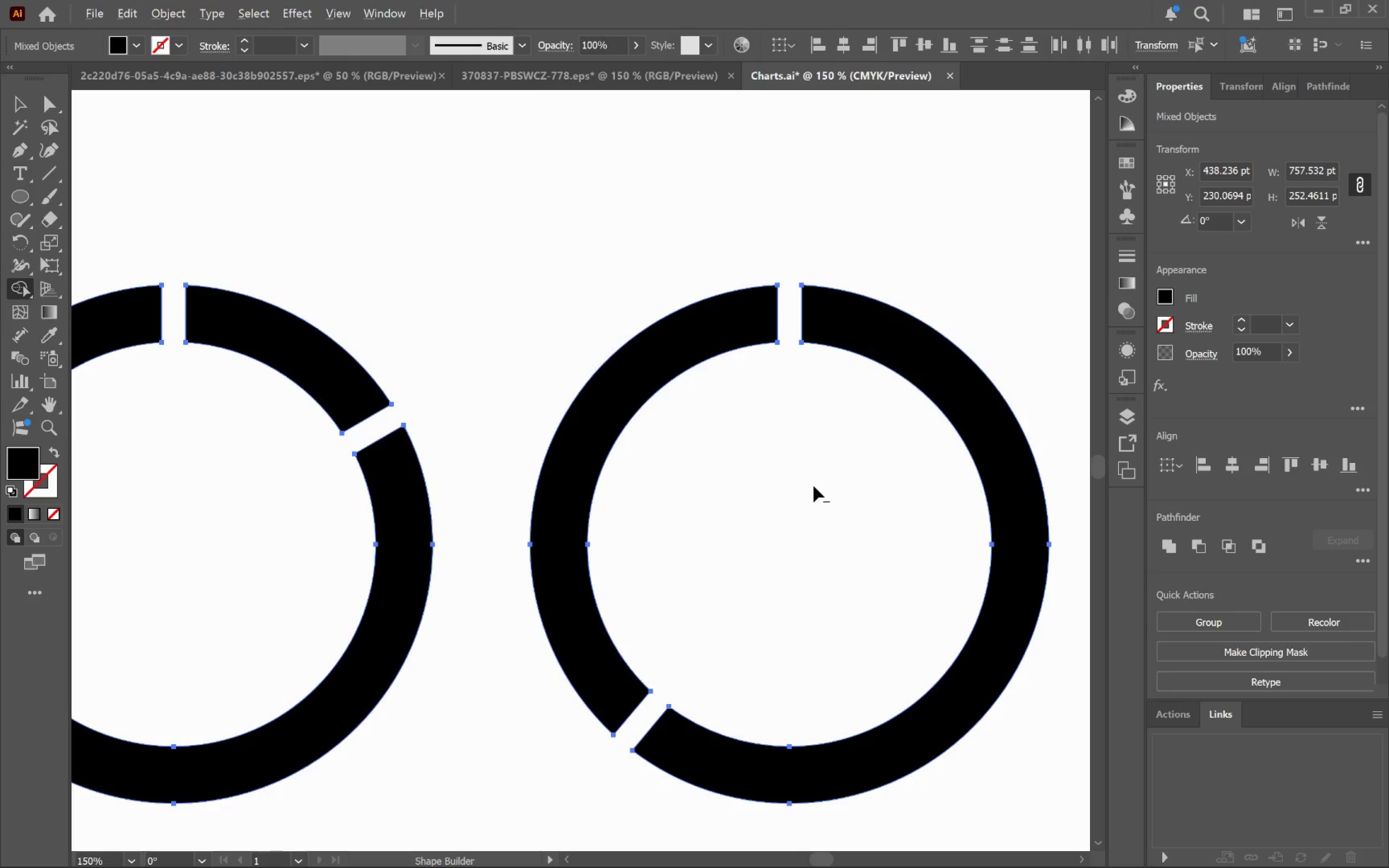 
scroll: coordinate [771, 457], scroll_direction: up, amount: 5.0
 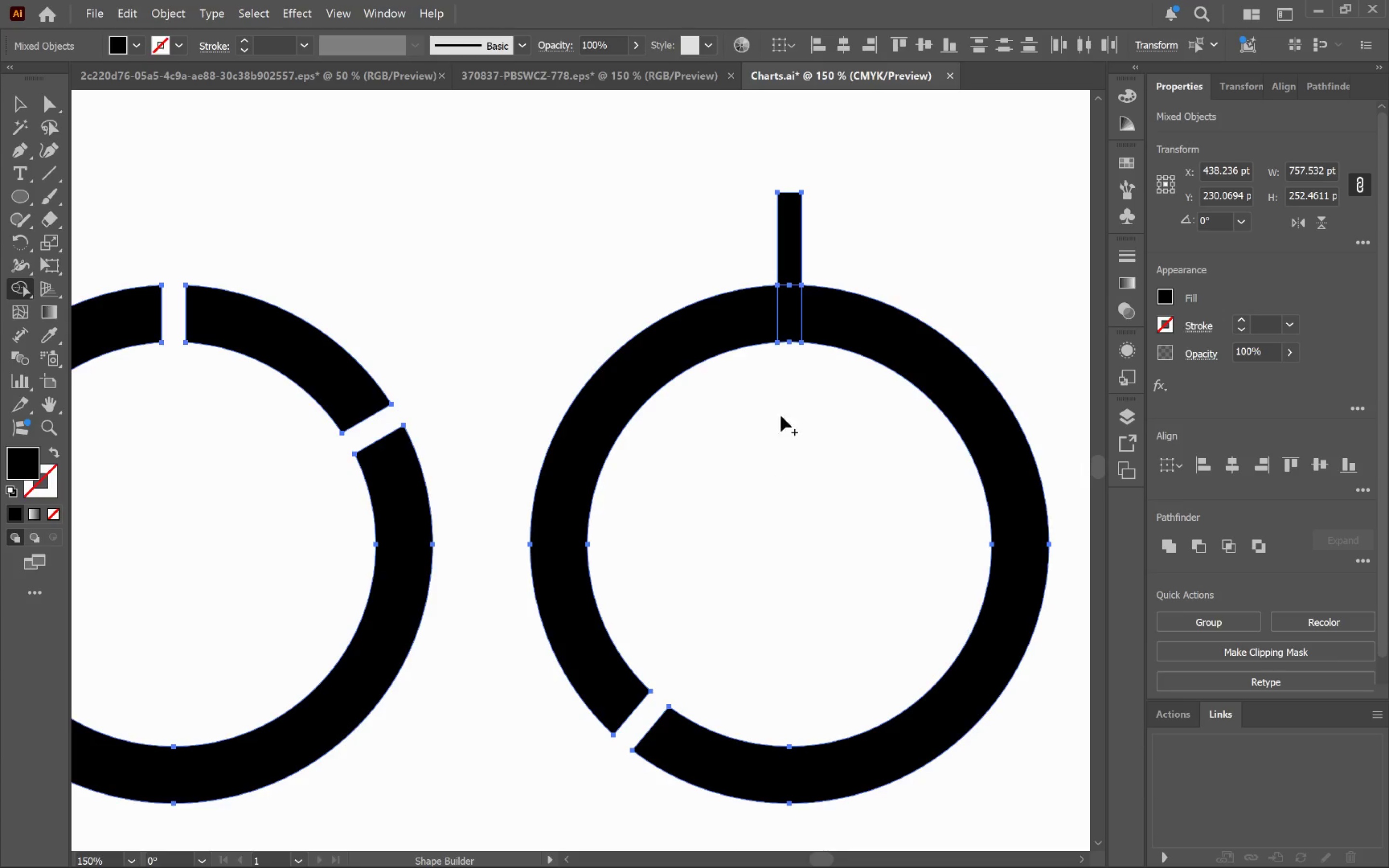 
left_click_drag(start_coordinate=[794, 339], to_coordinate=[793, 228])
 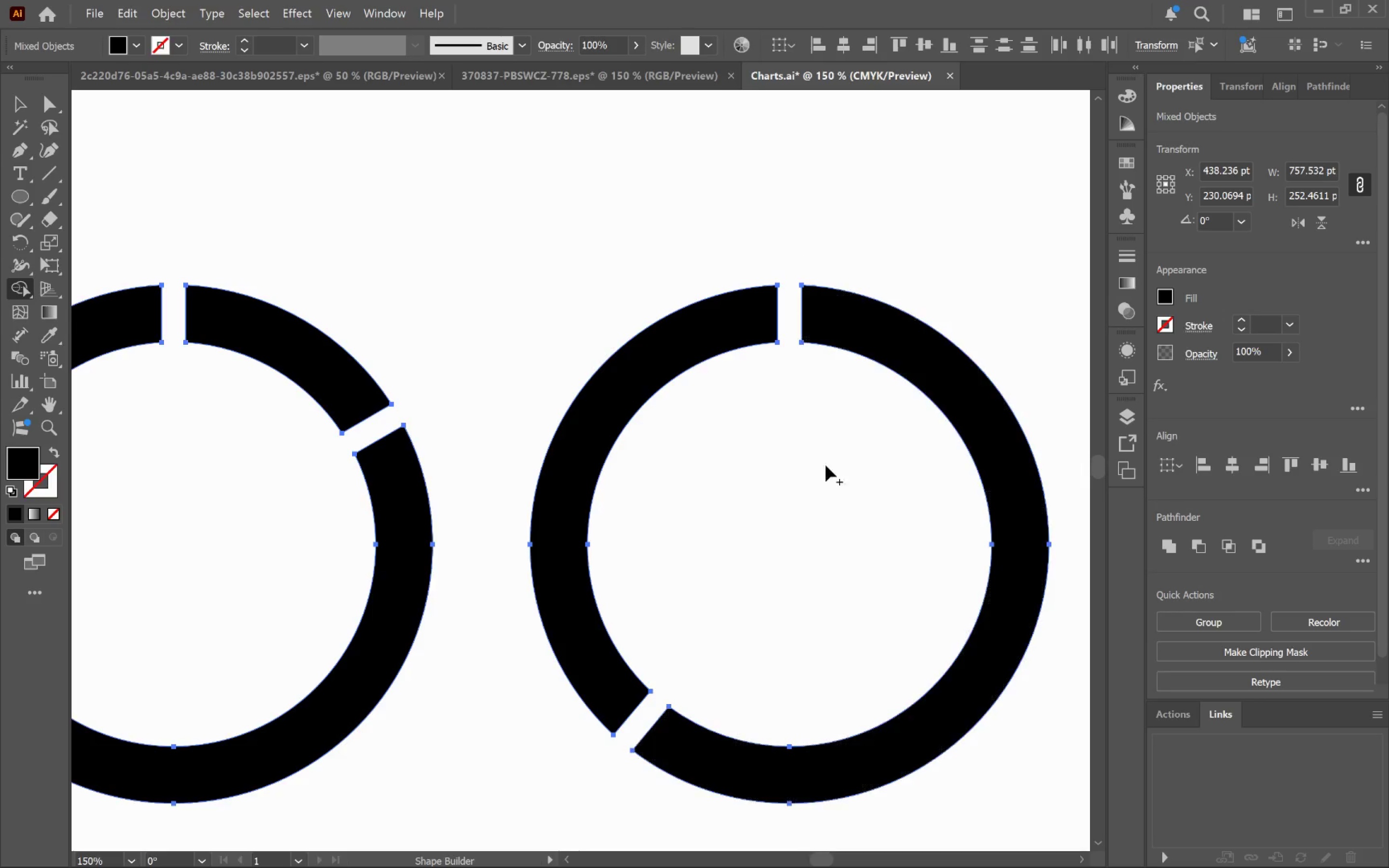 
key(Alt+AltLeft)
 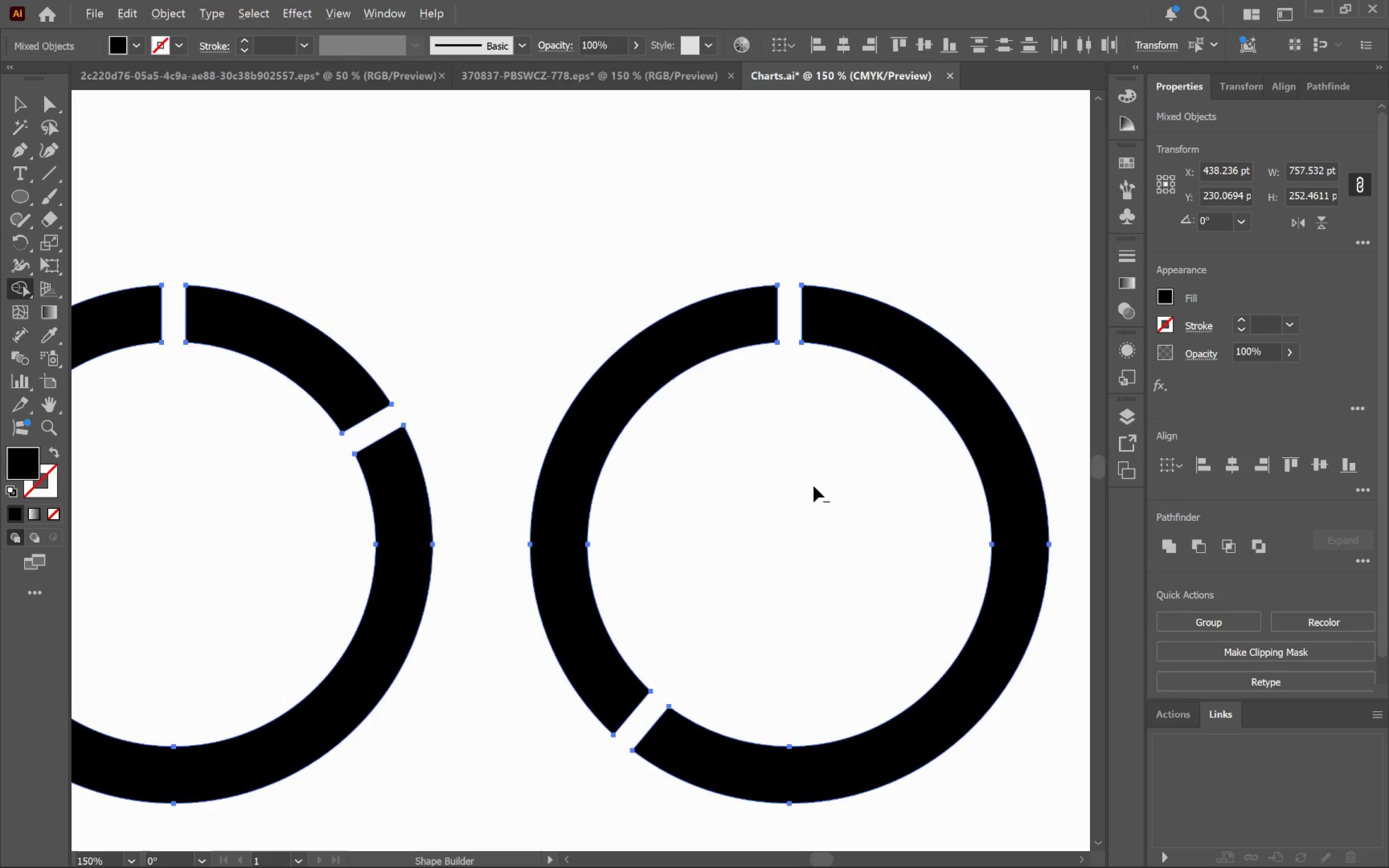 
hold_key(key=Space, duration=0.66)
 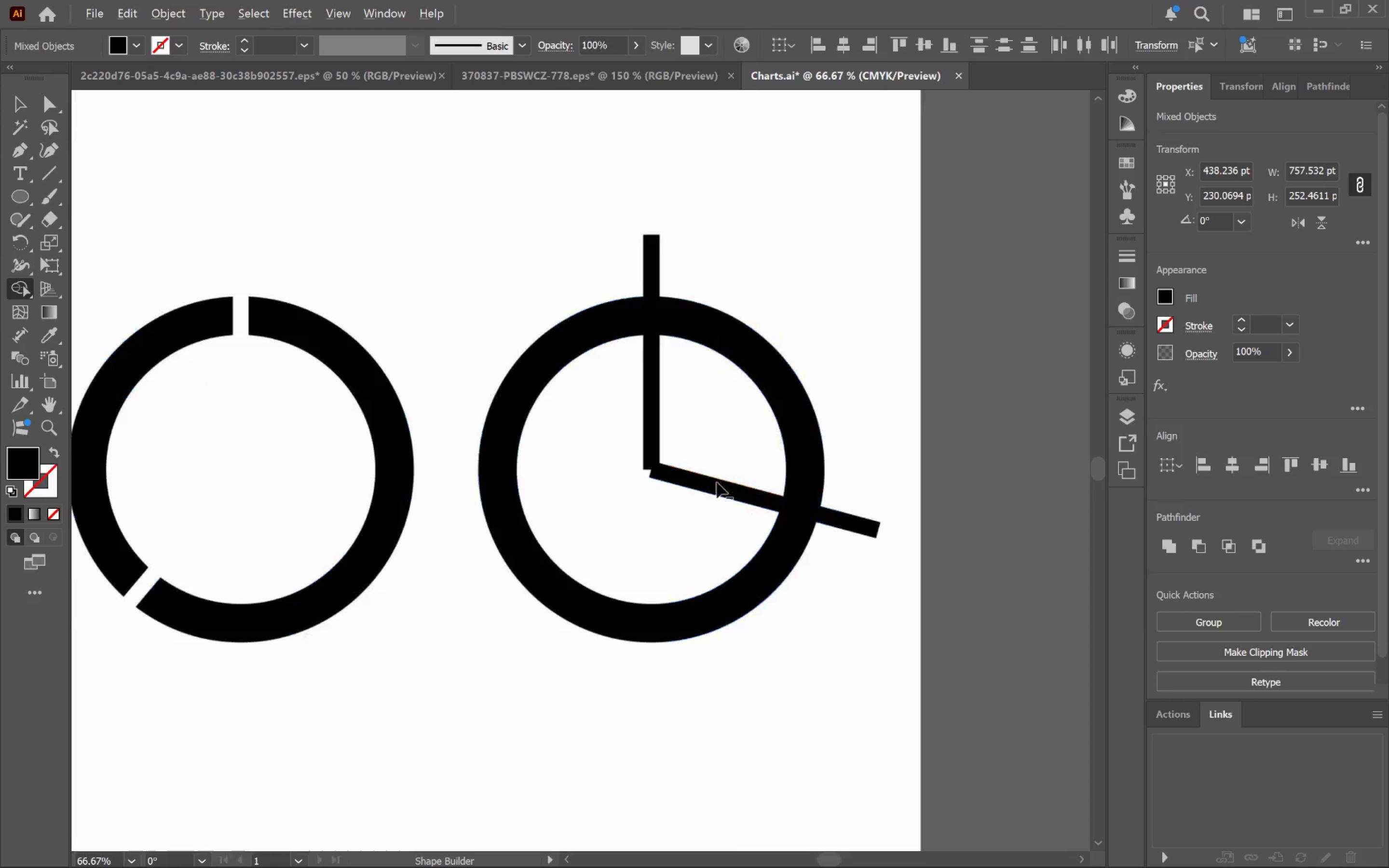 
left_click_drag(start_coordinate=[955, 529], to_coordinate=[552, 491])
 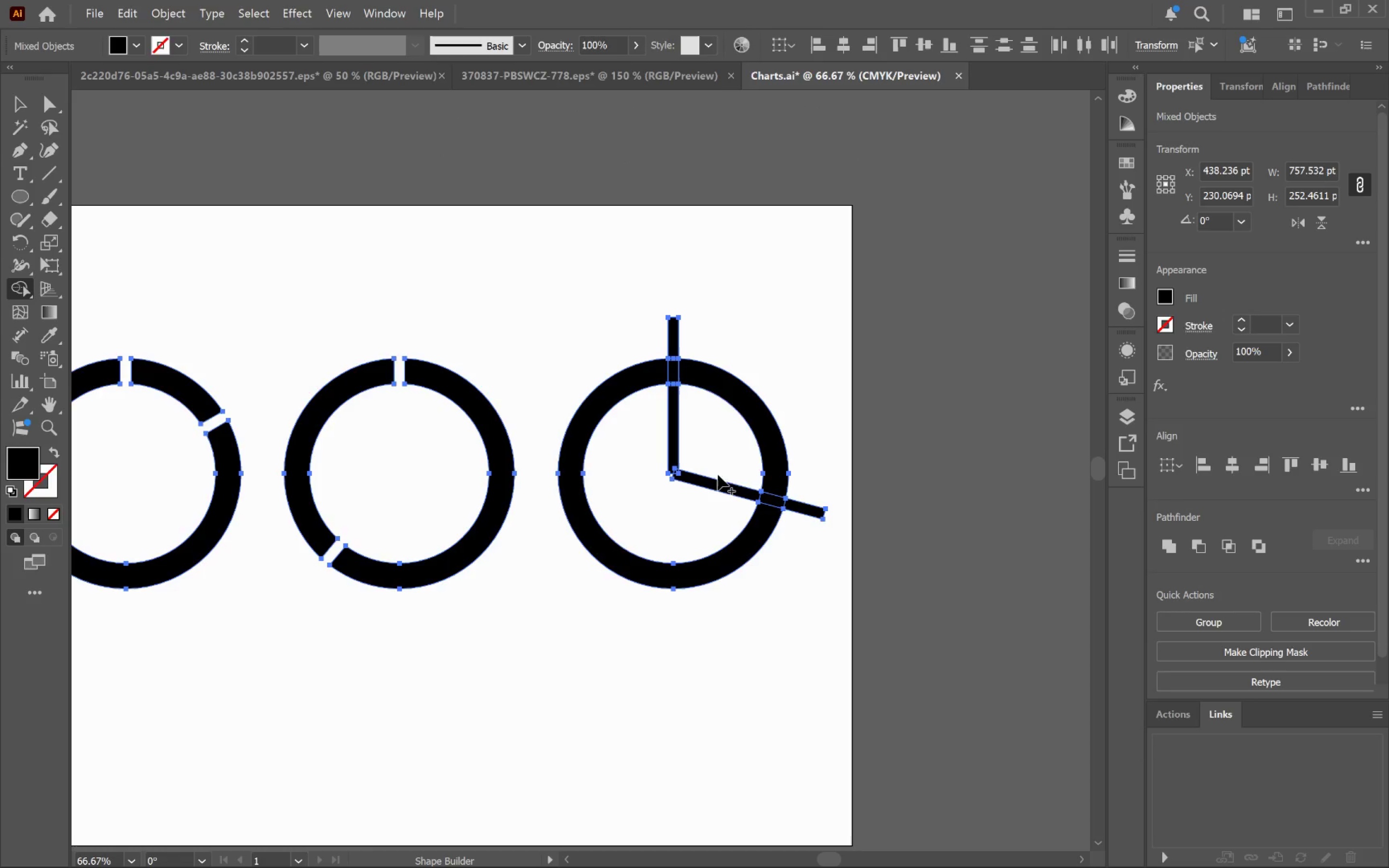 
scroll: coordinate [814, 486], scroll_direction: down, amount: 2.0
 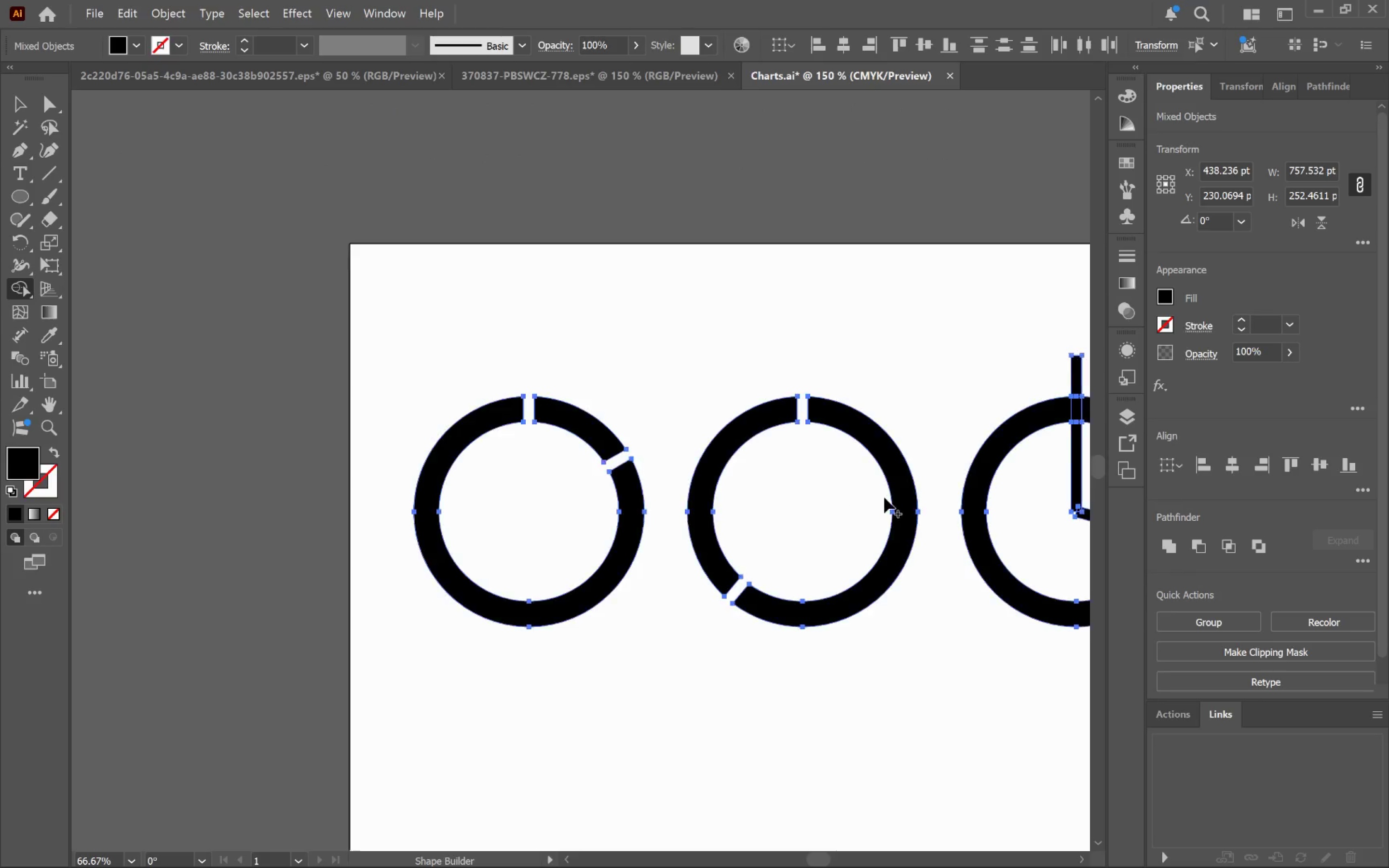 
hold_key(key=AltLeft, duration=3.14)
left_click_drag(start_coordinate=[607, 492], to_coordinate=[570, 412])
 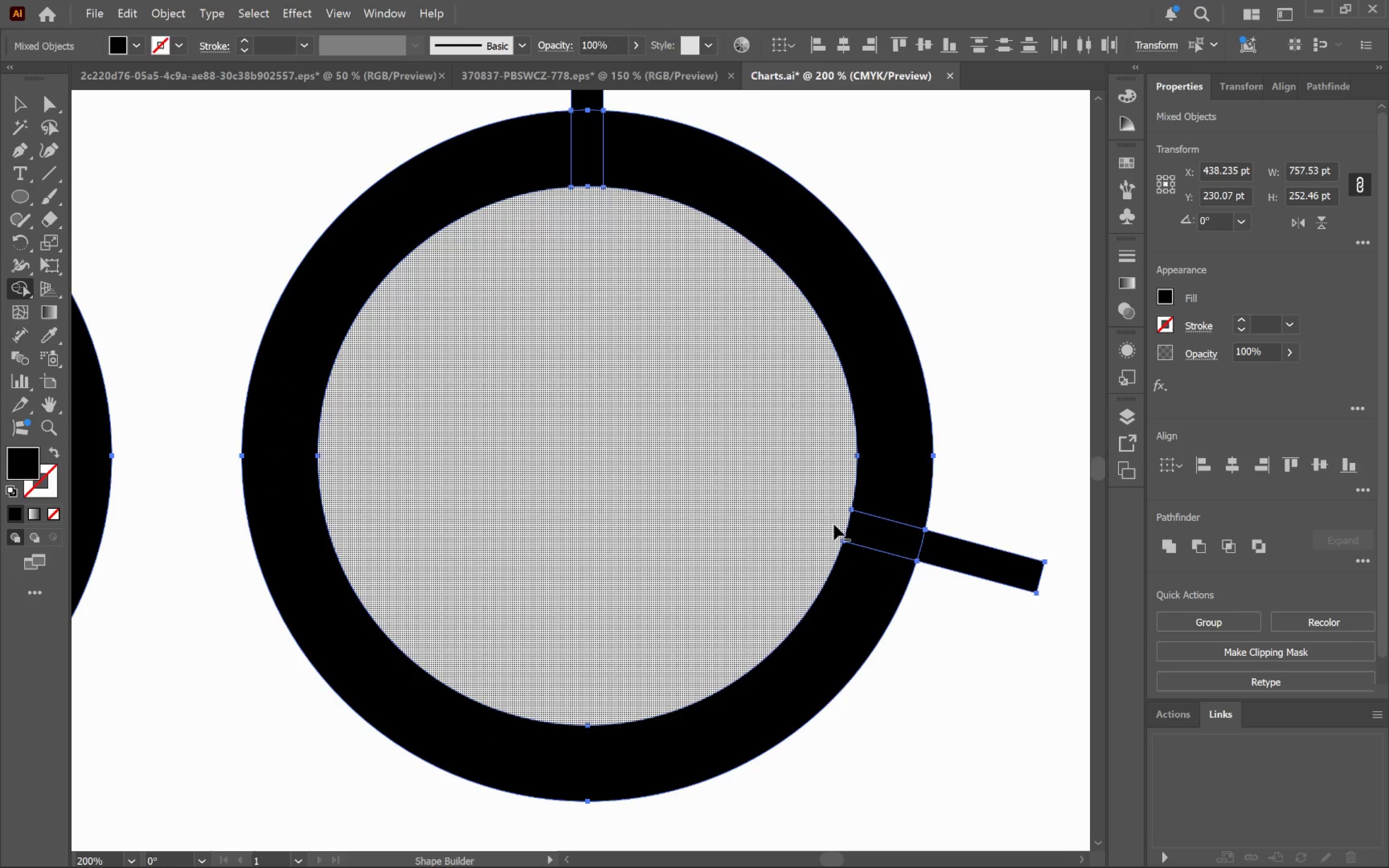 
scroll: coordinate [715, 484], scroll_direction: up, amount: 3.0
 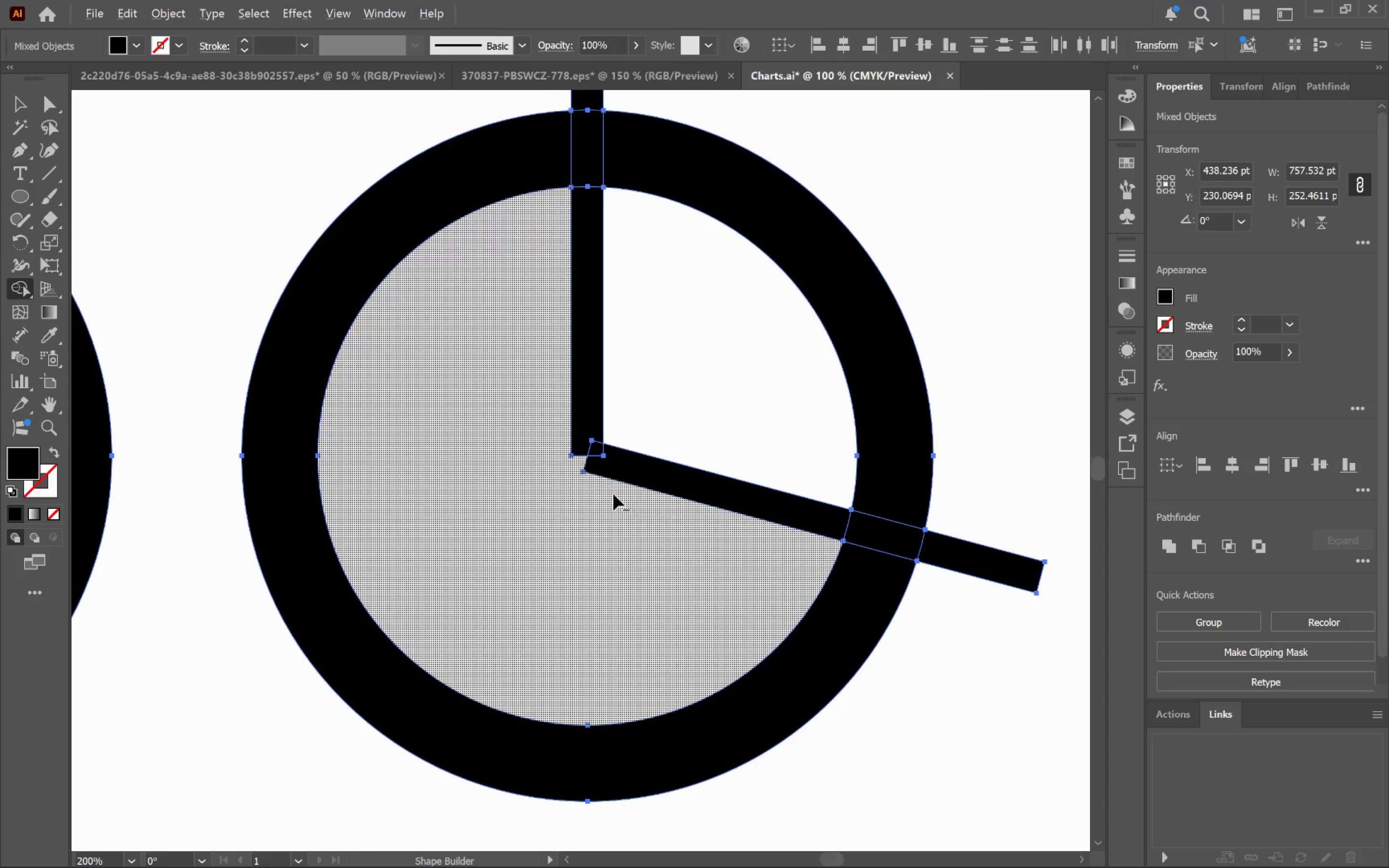 
left_click_drag(start_coordinate=[836, 520], to_coordinate=[981, 557])
 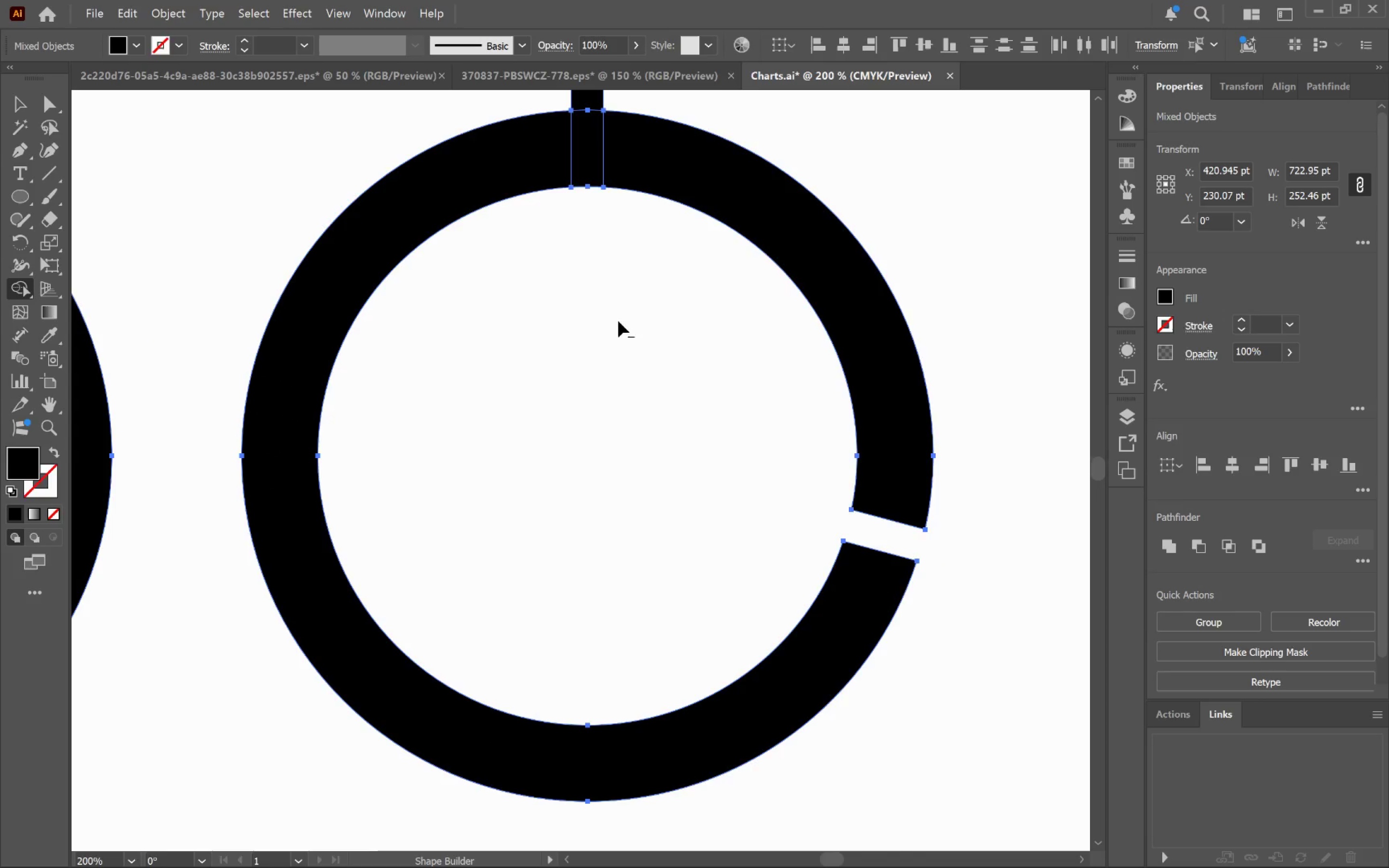 
hold_key(key=AltLeft, duration=1.16)
 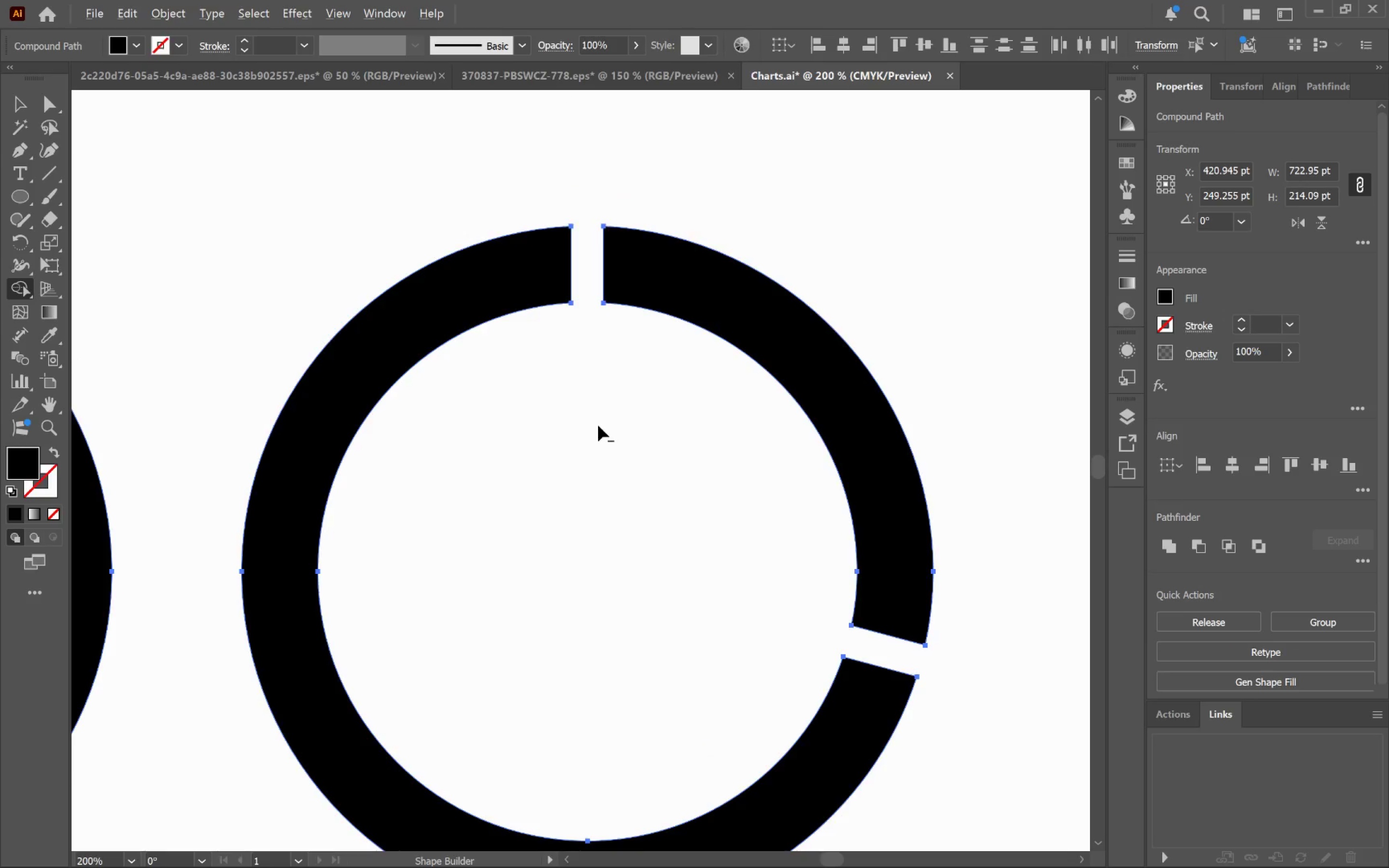 
scroll: coordinate [622, 395], scroll_direction: up, amount: 5.0
 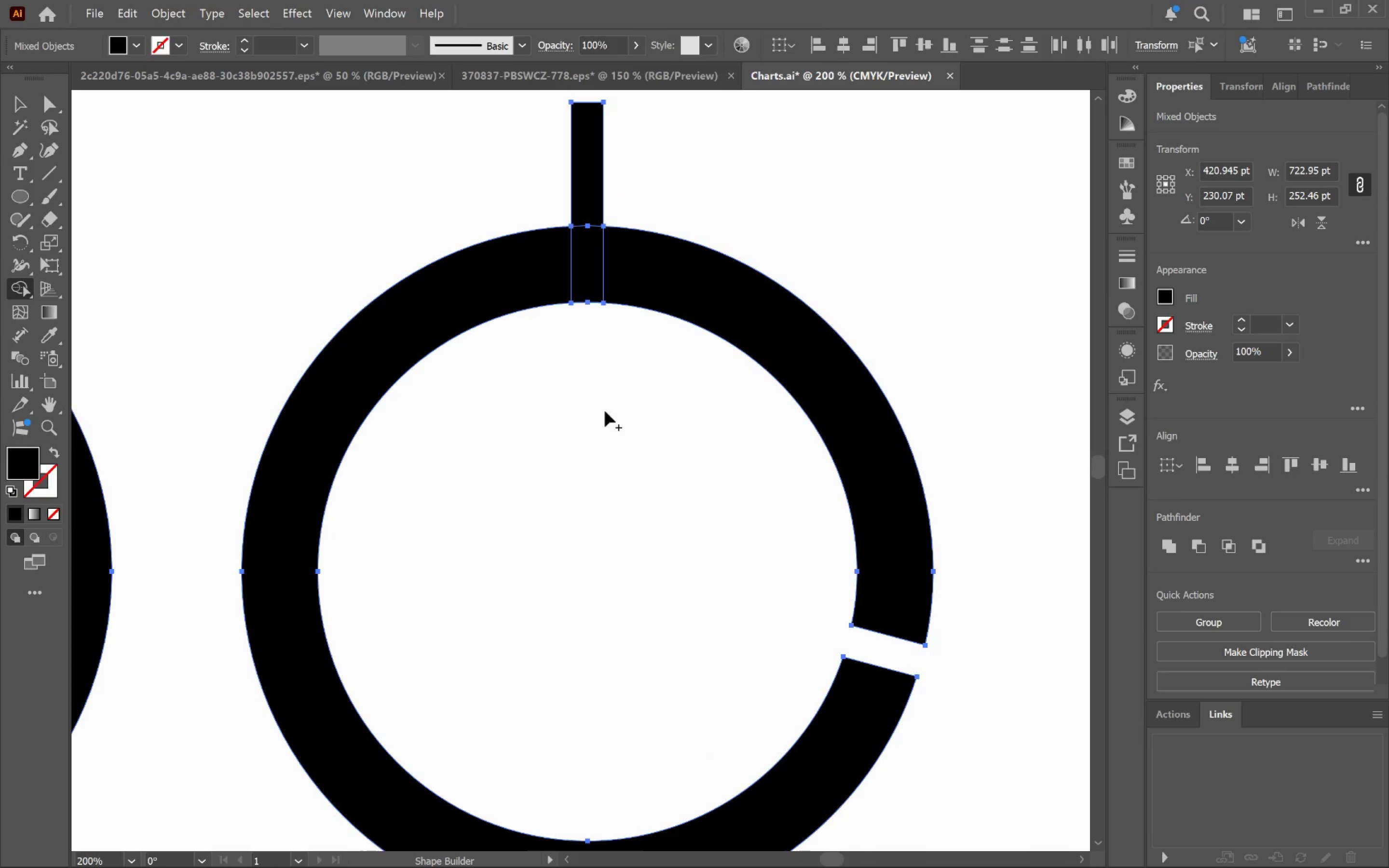 
left_click_drag(start_coordinate=[590, 352], to_coordinate=[594, 175])
 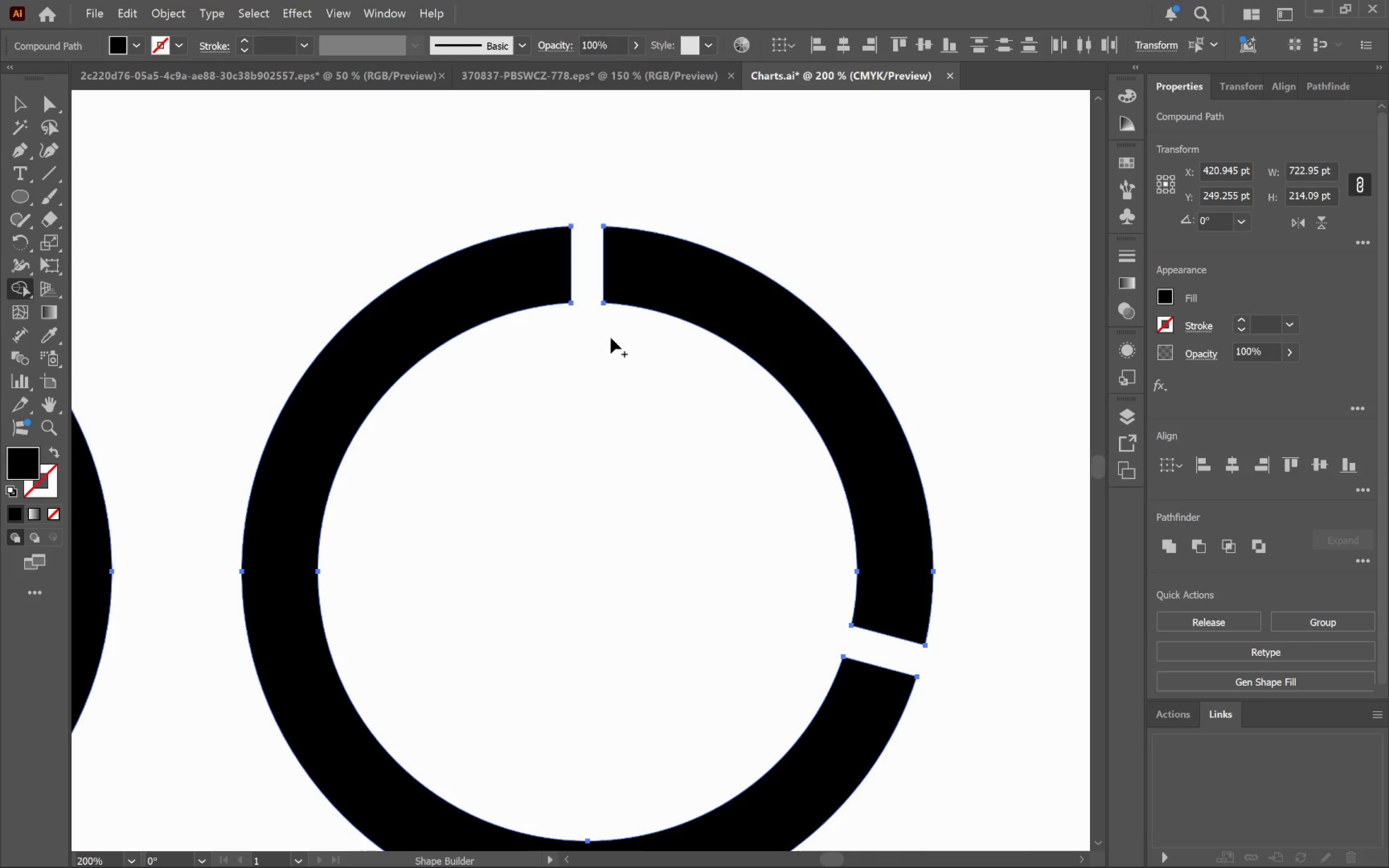 
hold_key(key=AltLeft, duration=0.69)
 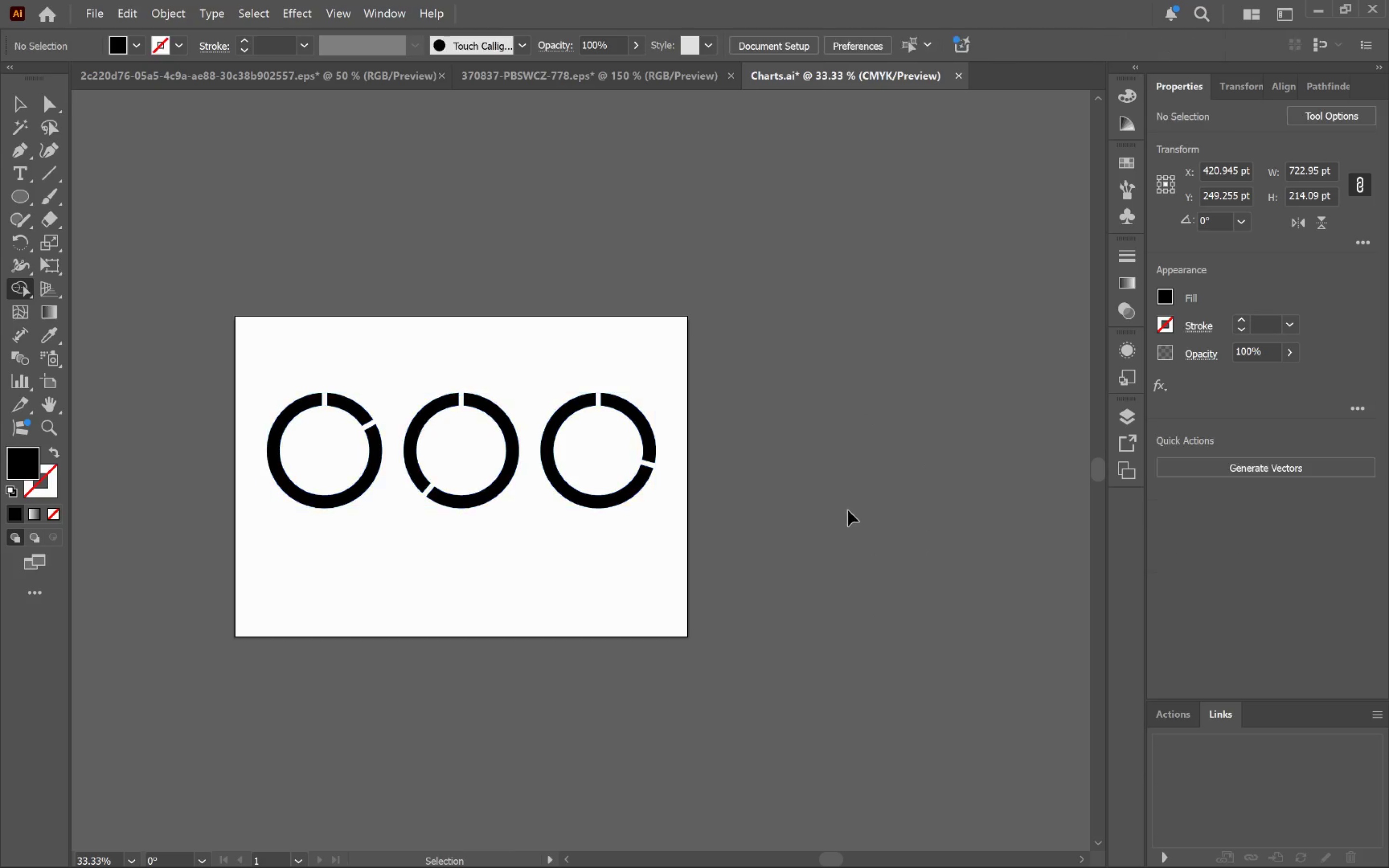 
hold_key(key=ControlLeft, duration=0.38)
 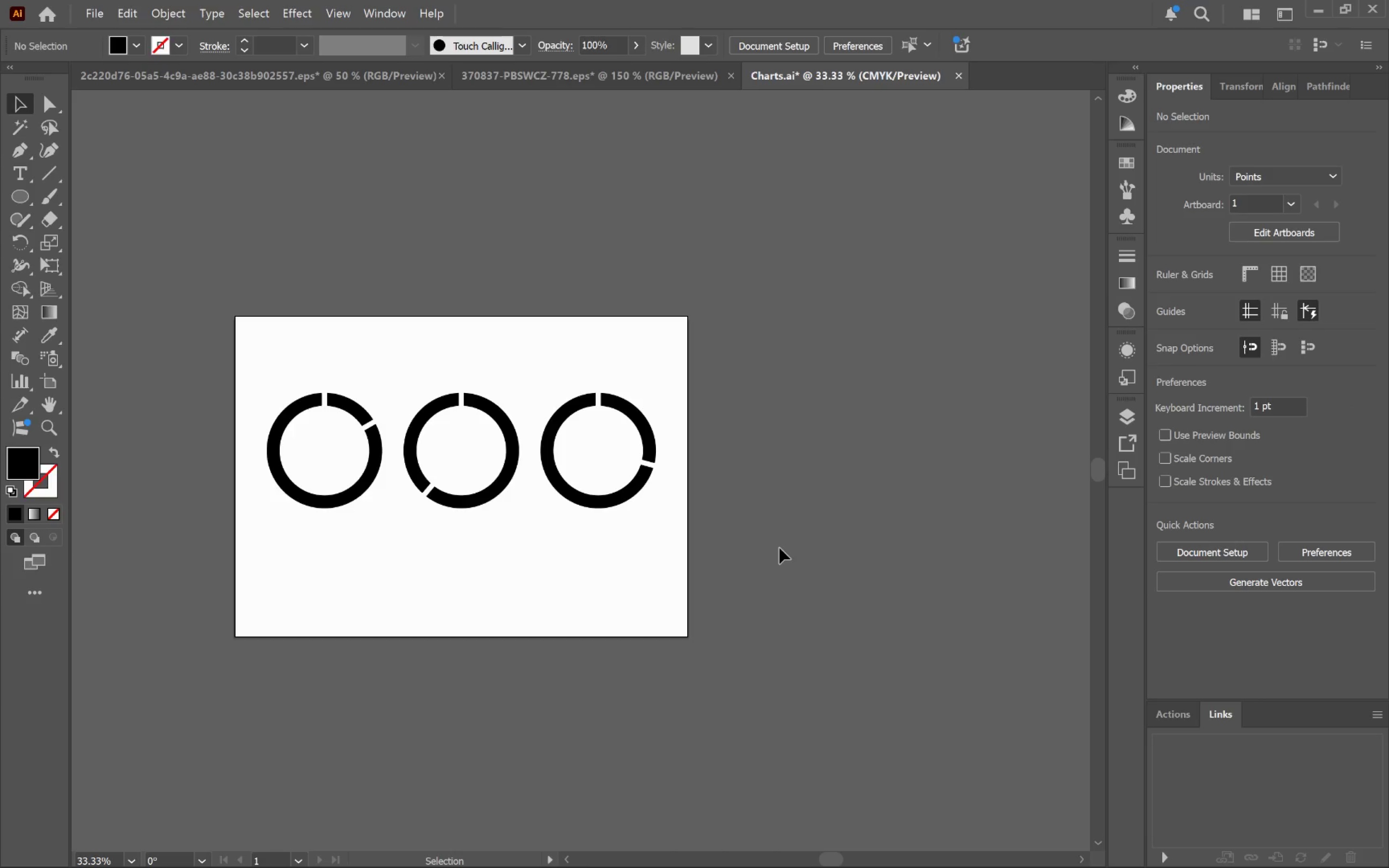 
scroll: coordinate [602, 427], scroll_direction: down, amount: 5.0
 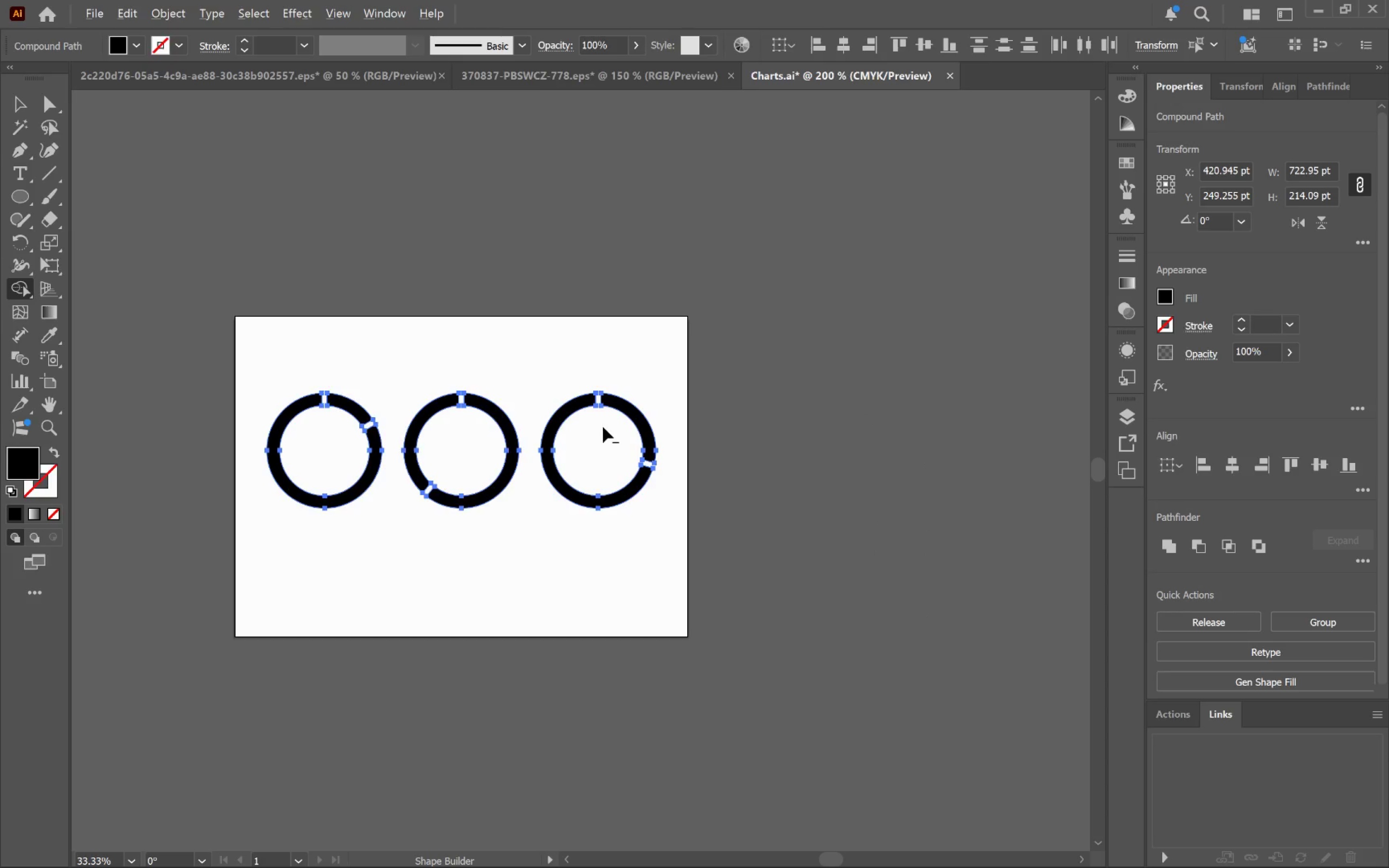 
left_click([851, 505])
 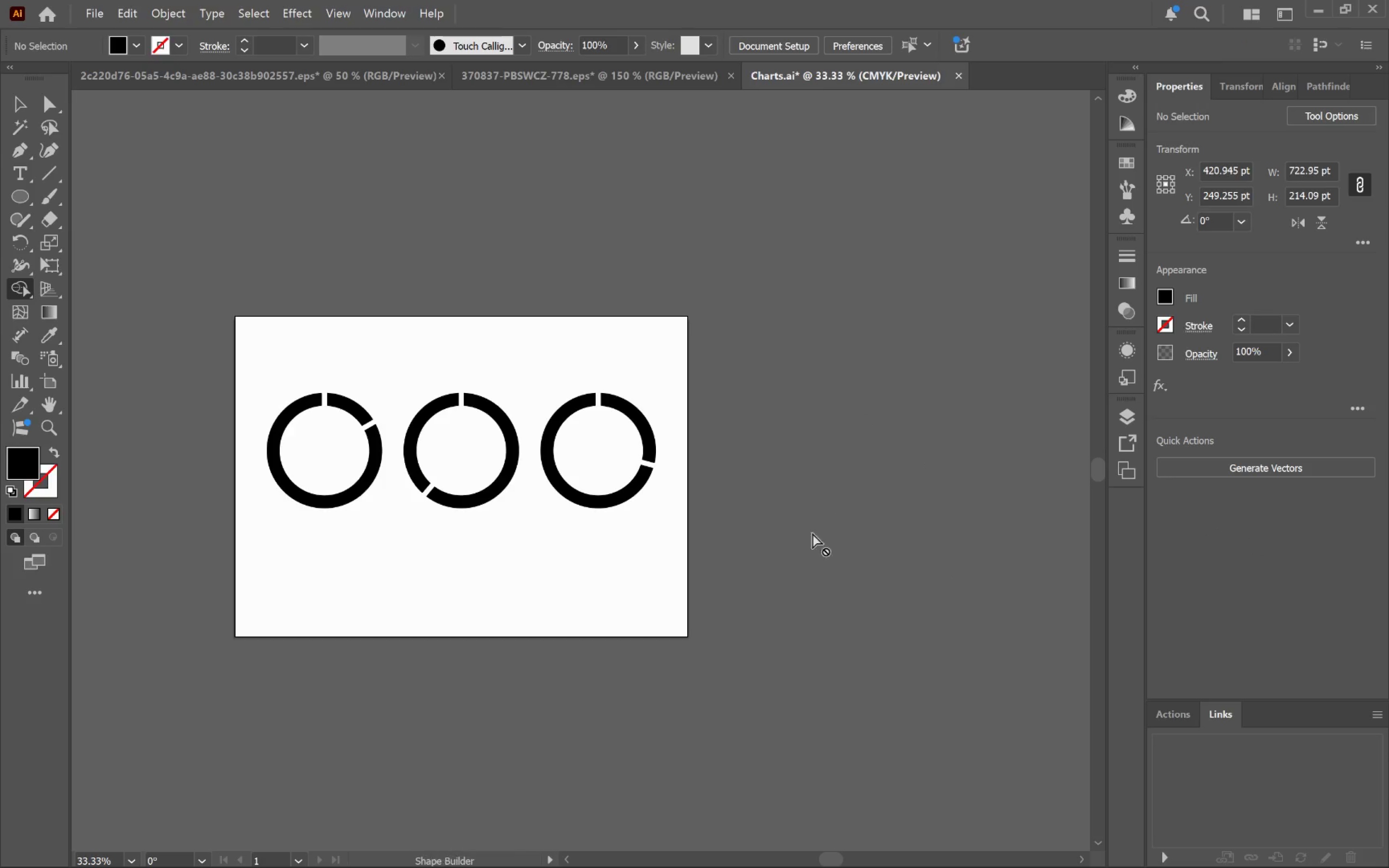 
key(V)
 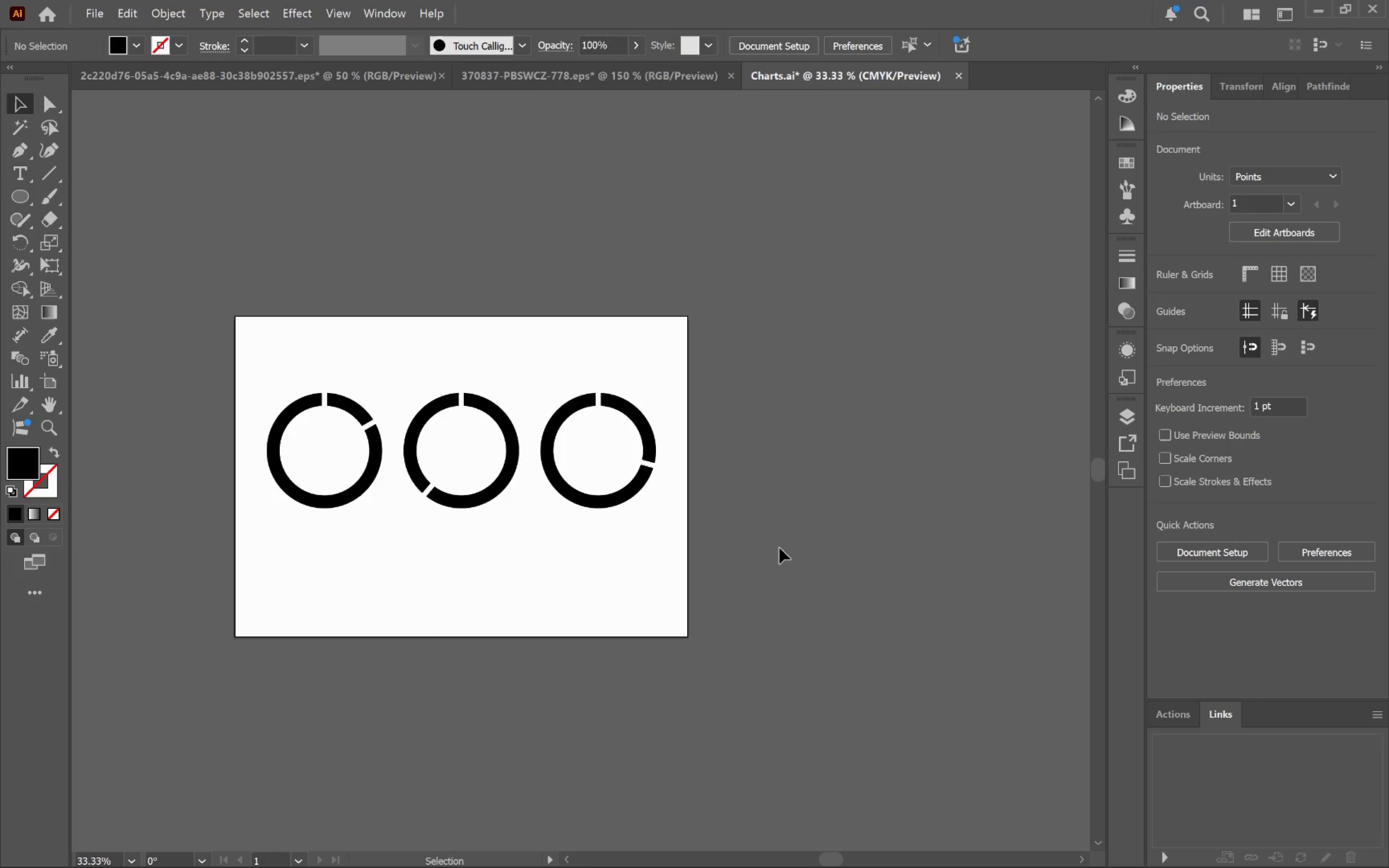 
left_click([779, 548])
 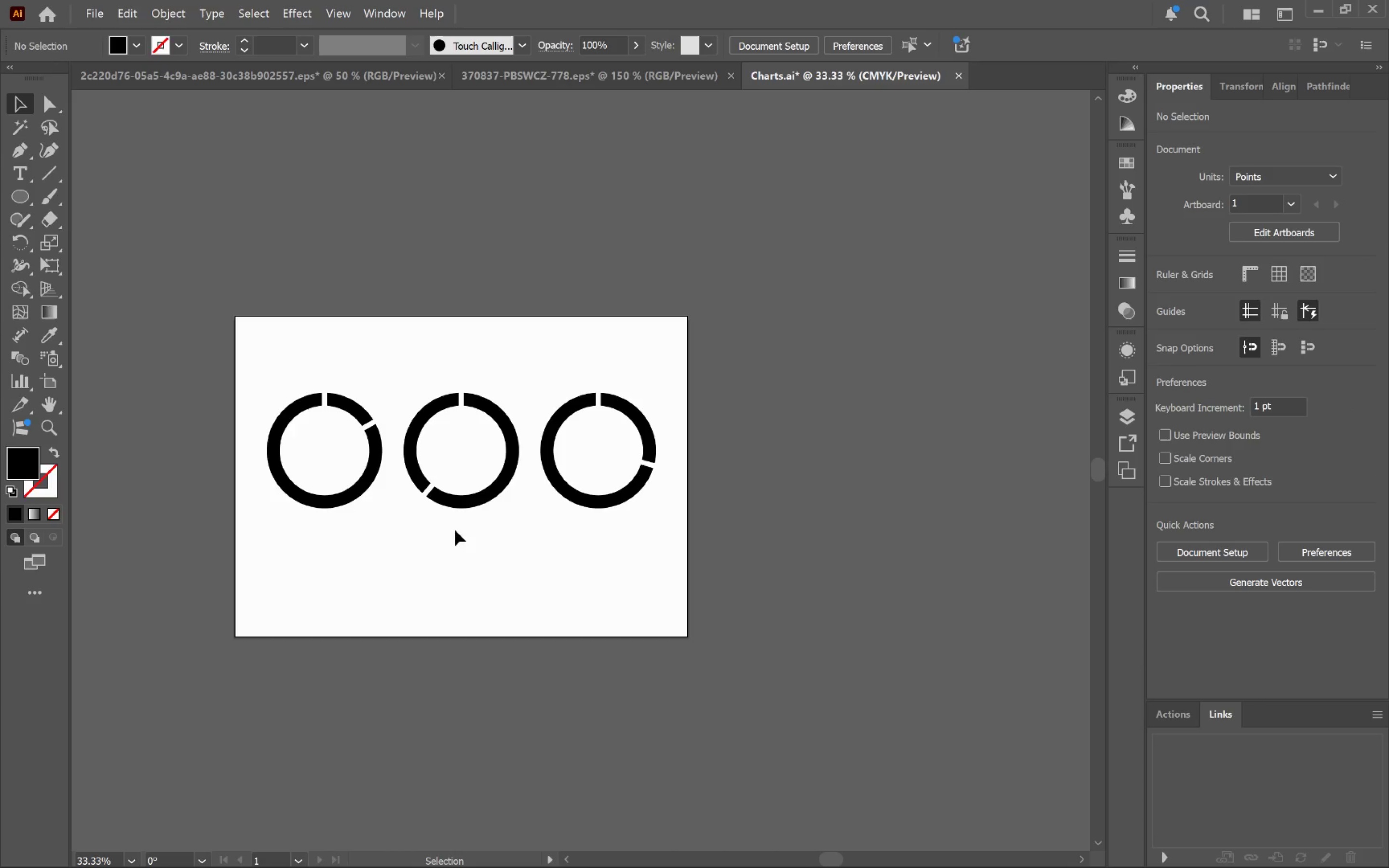 
hold_key(key=AltLeft, duration=0.34)
 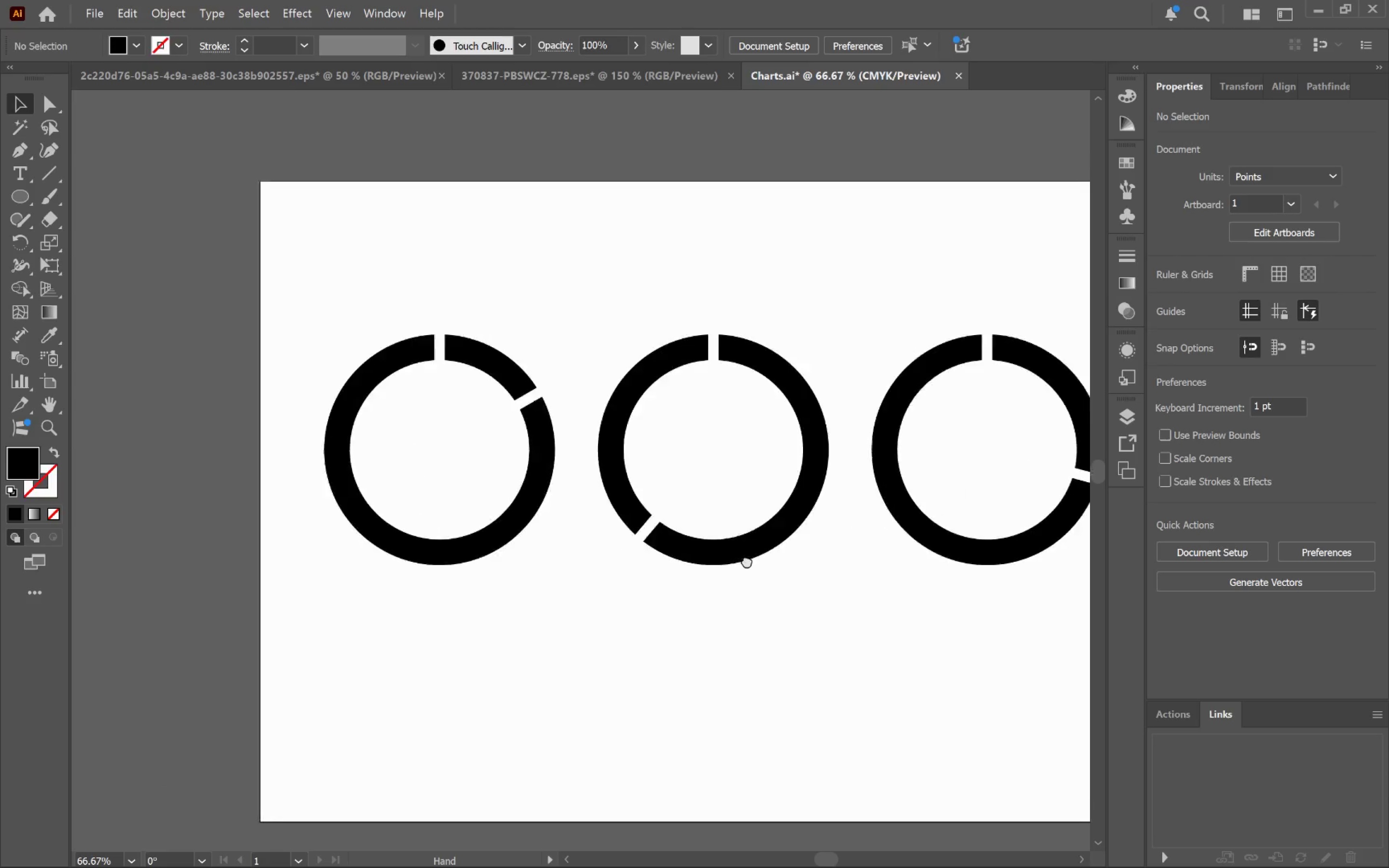 
hold_key(key=Space, duration=1.52)
 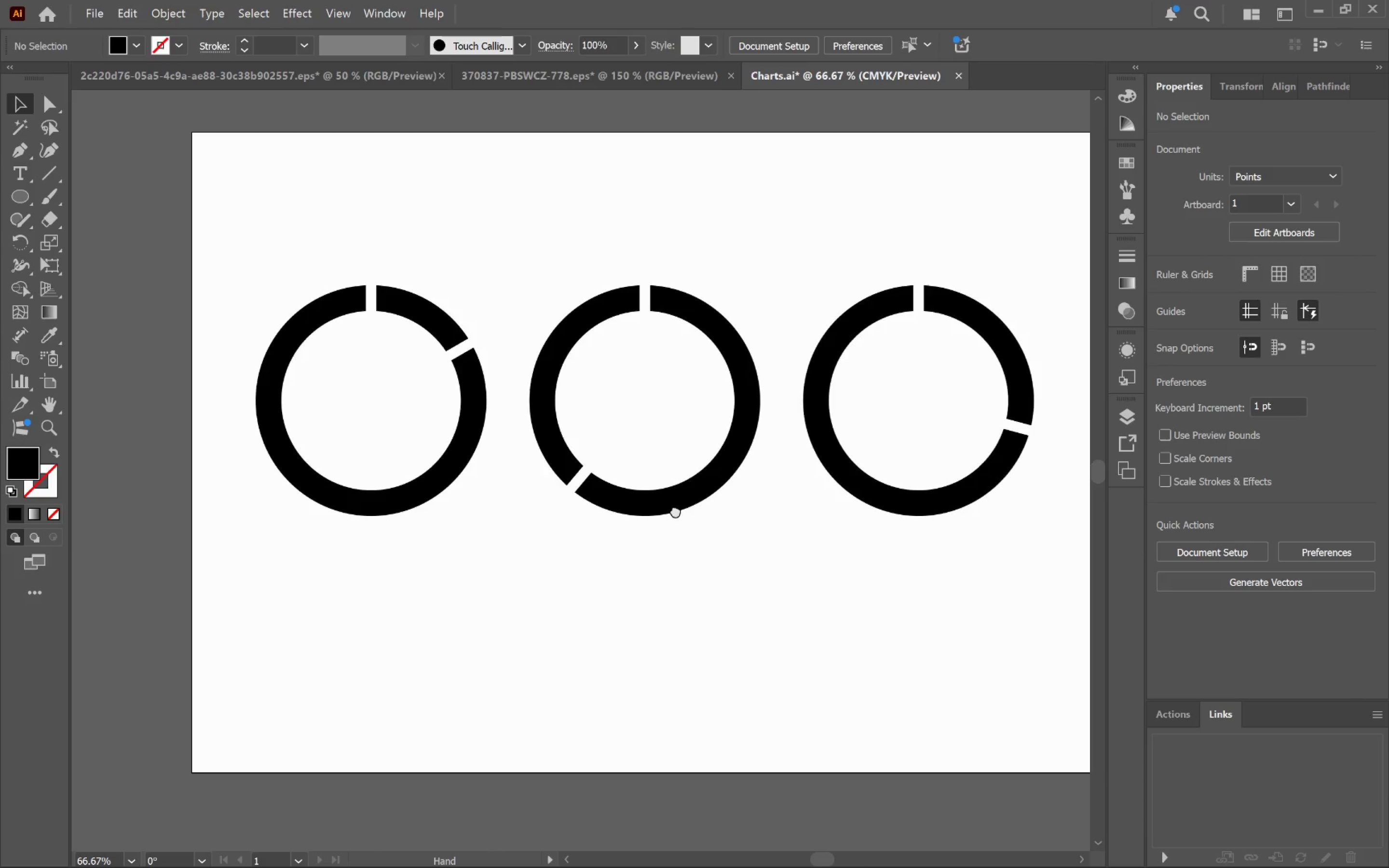 
left_click_drag(start_coordinate=[535, 506], to_coordinate=[677, 509])
 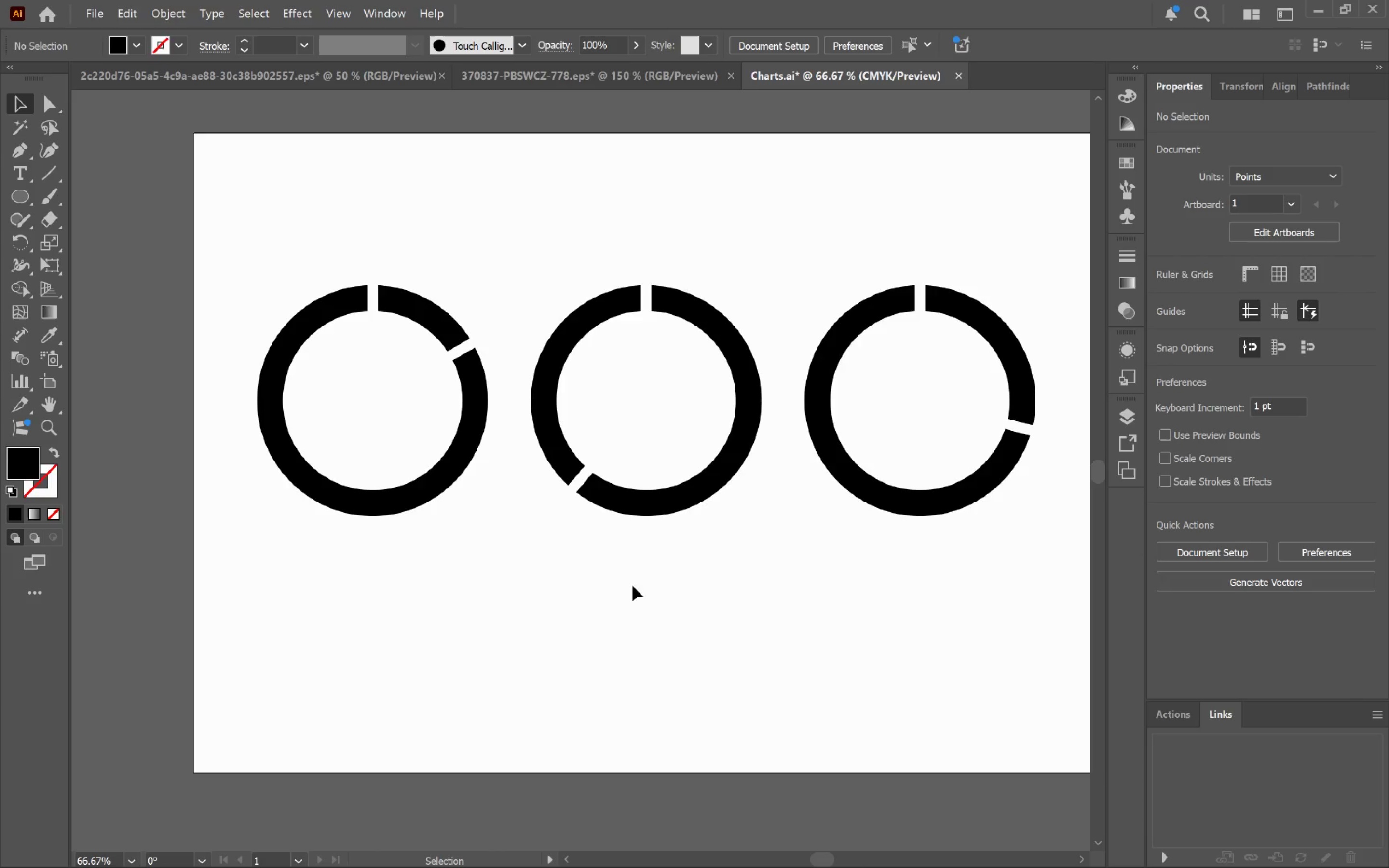 
scroll: coordinate [418, 505], scroll_direction: up, amount: 2.0
 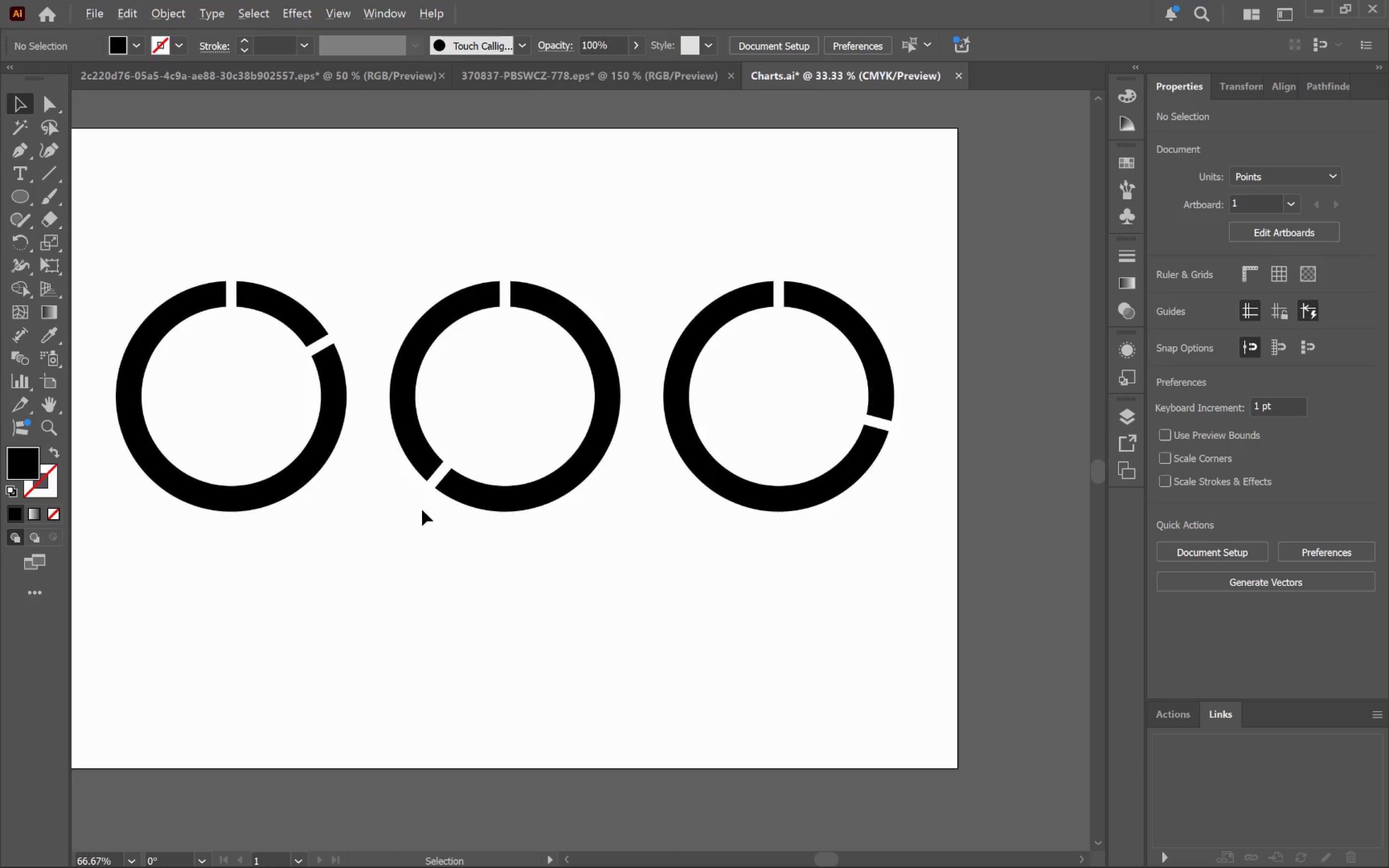 
hold_key(key=Space, duration=1.22)
 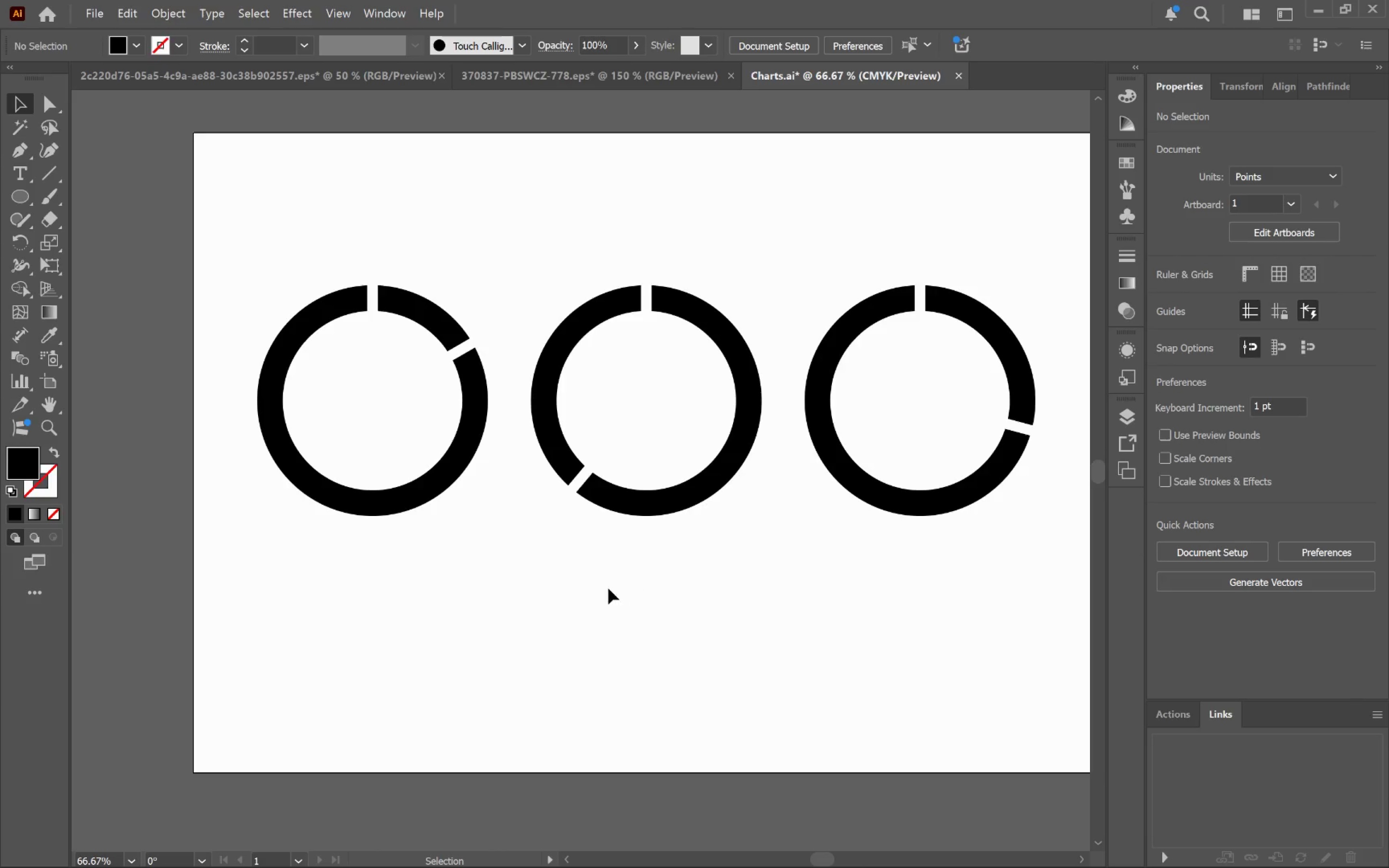 
left_click([605, 590])
 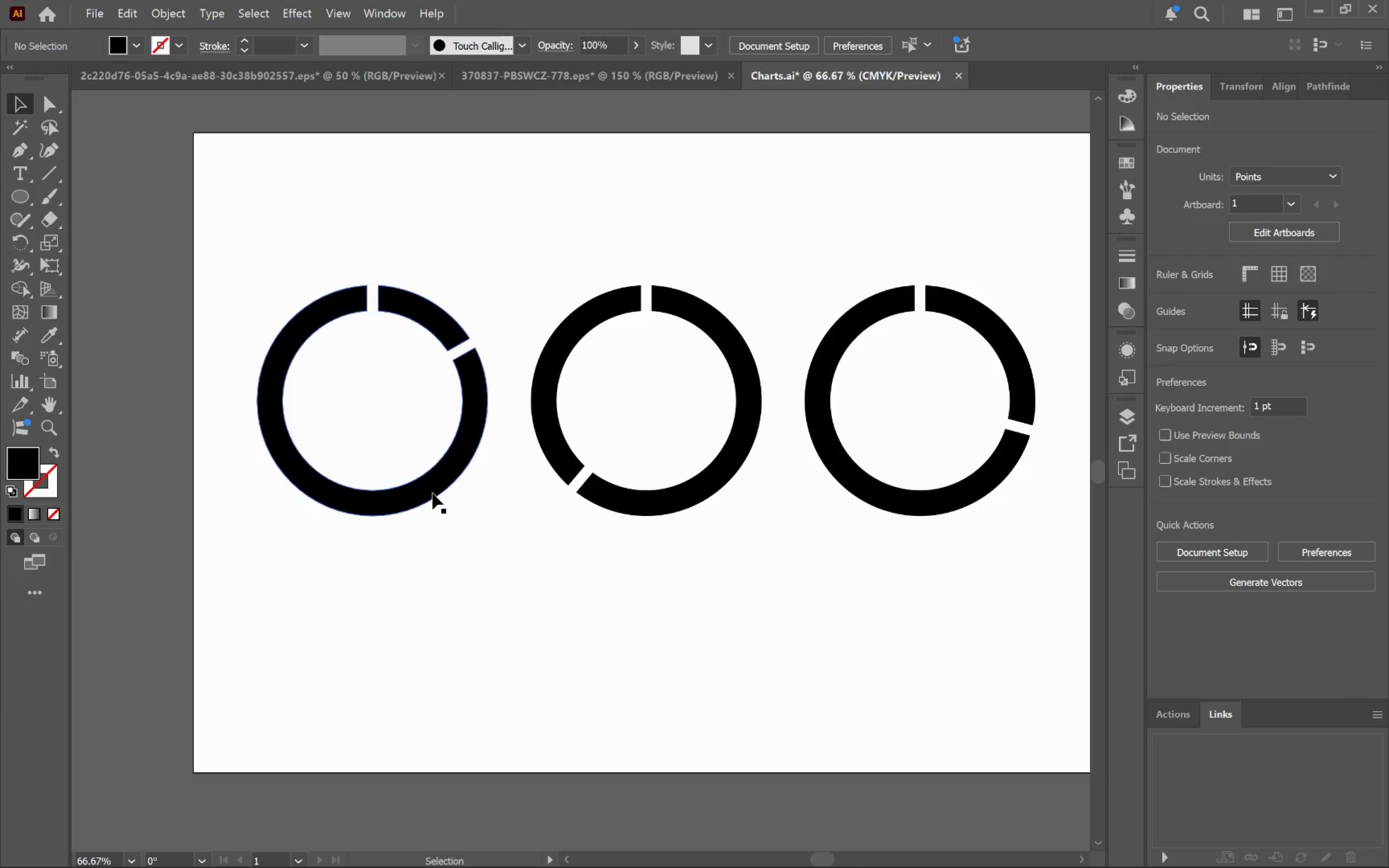 
key(Alt+Tab)
 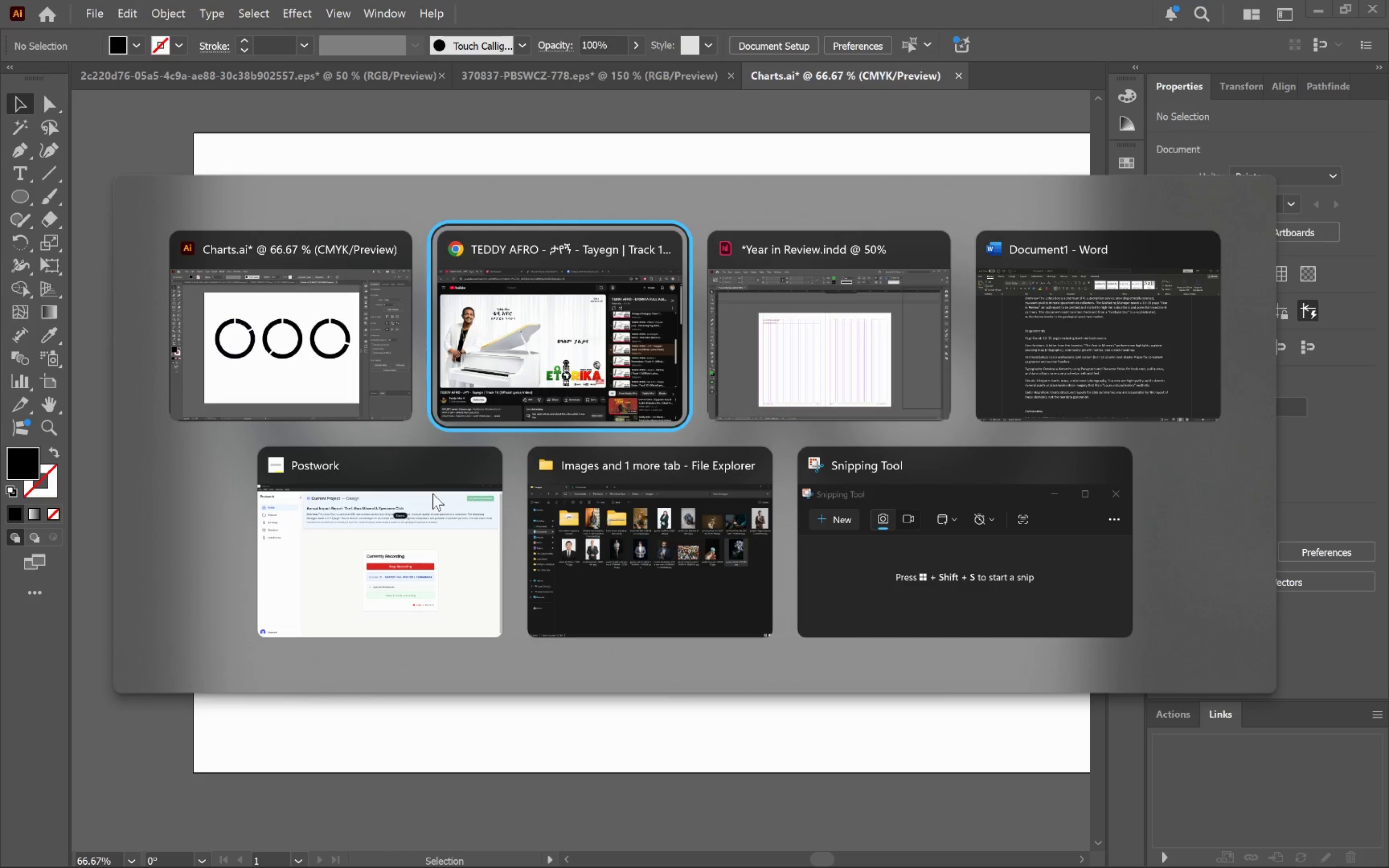 
key(Alt+Tab)
 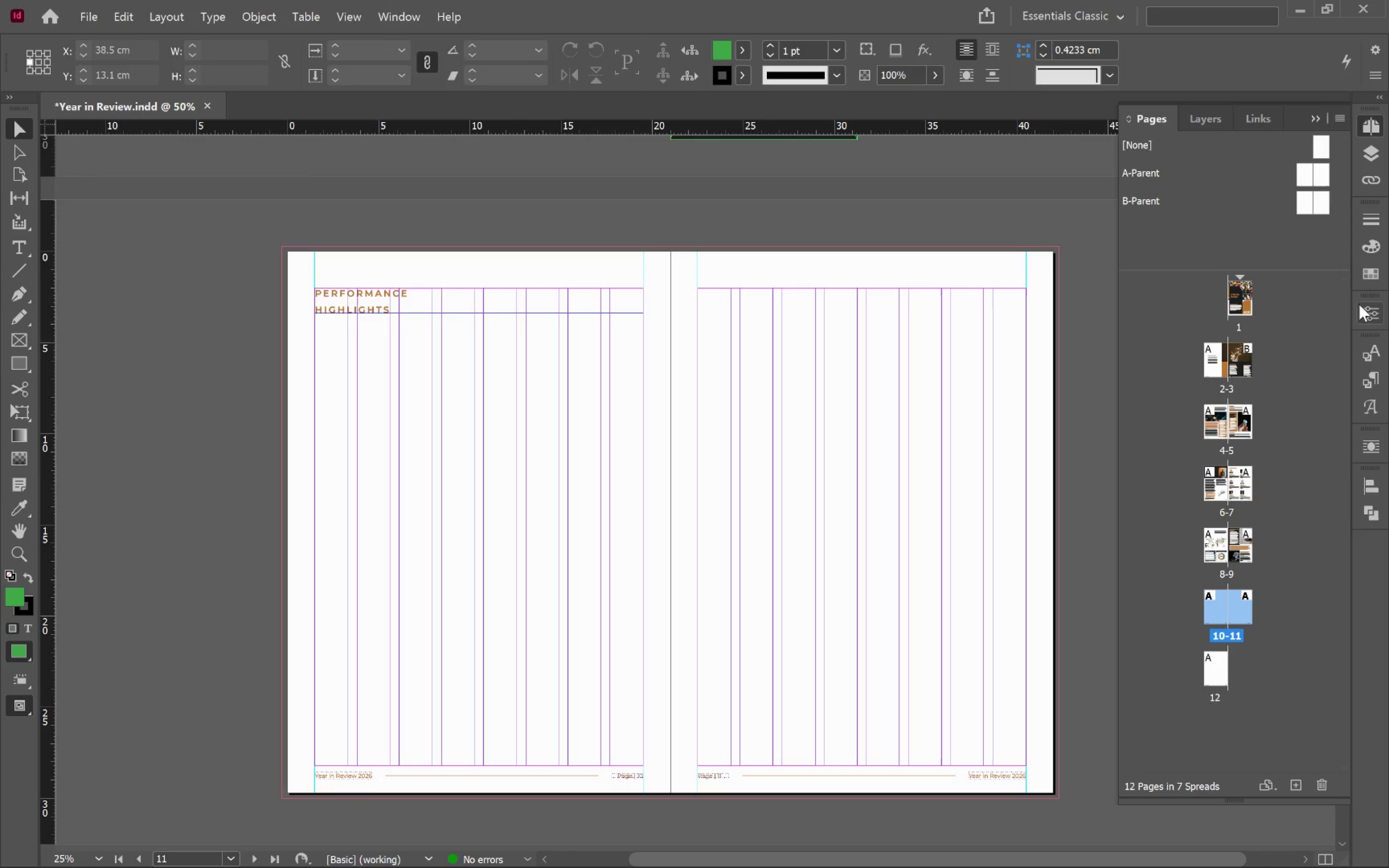 
right_click([1375, 247])
 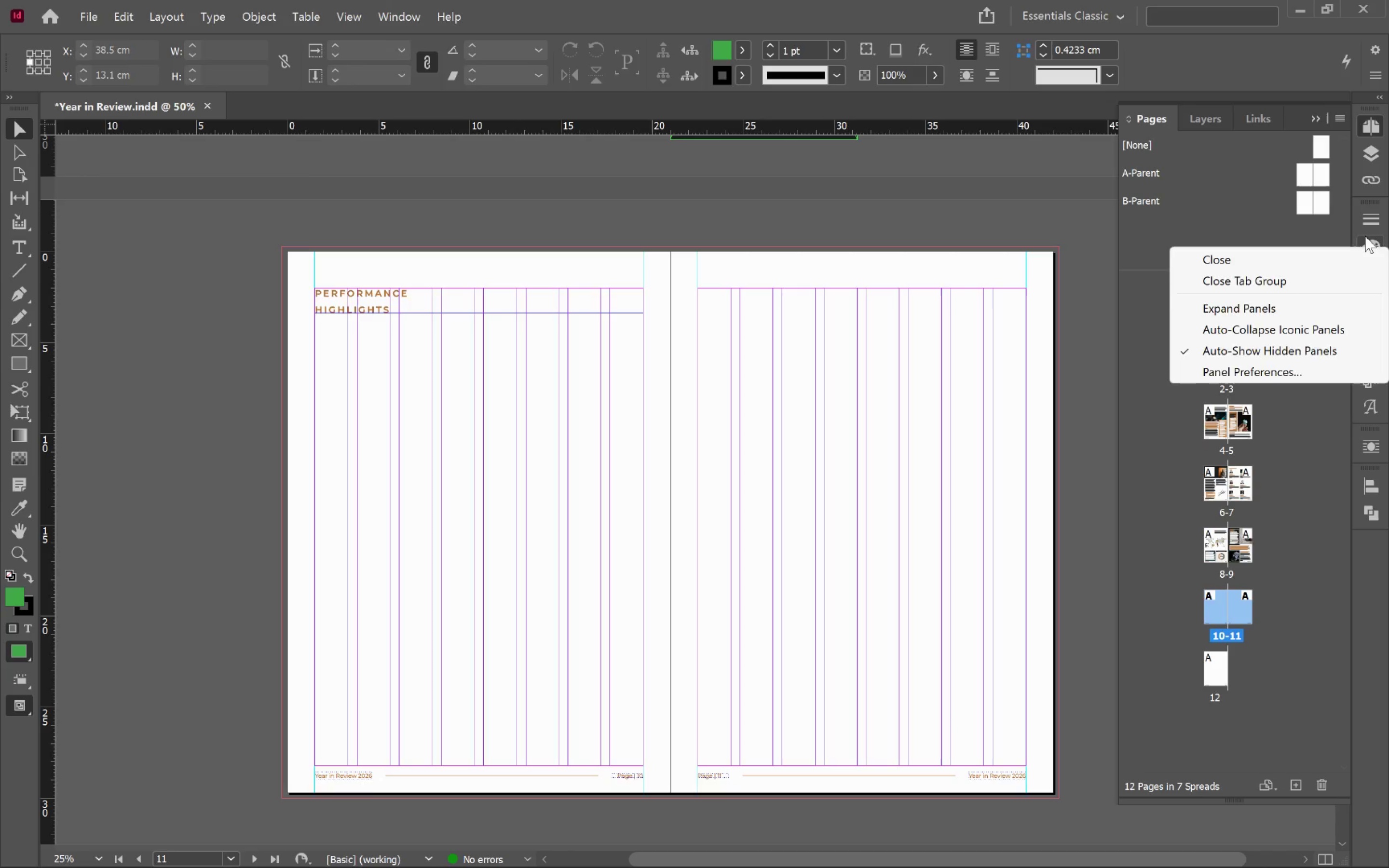 
double_click([1366, 250])
 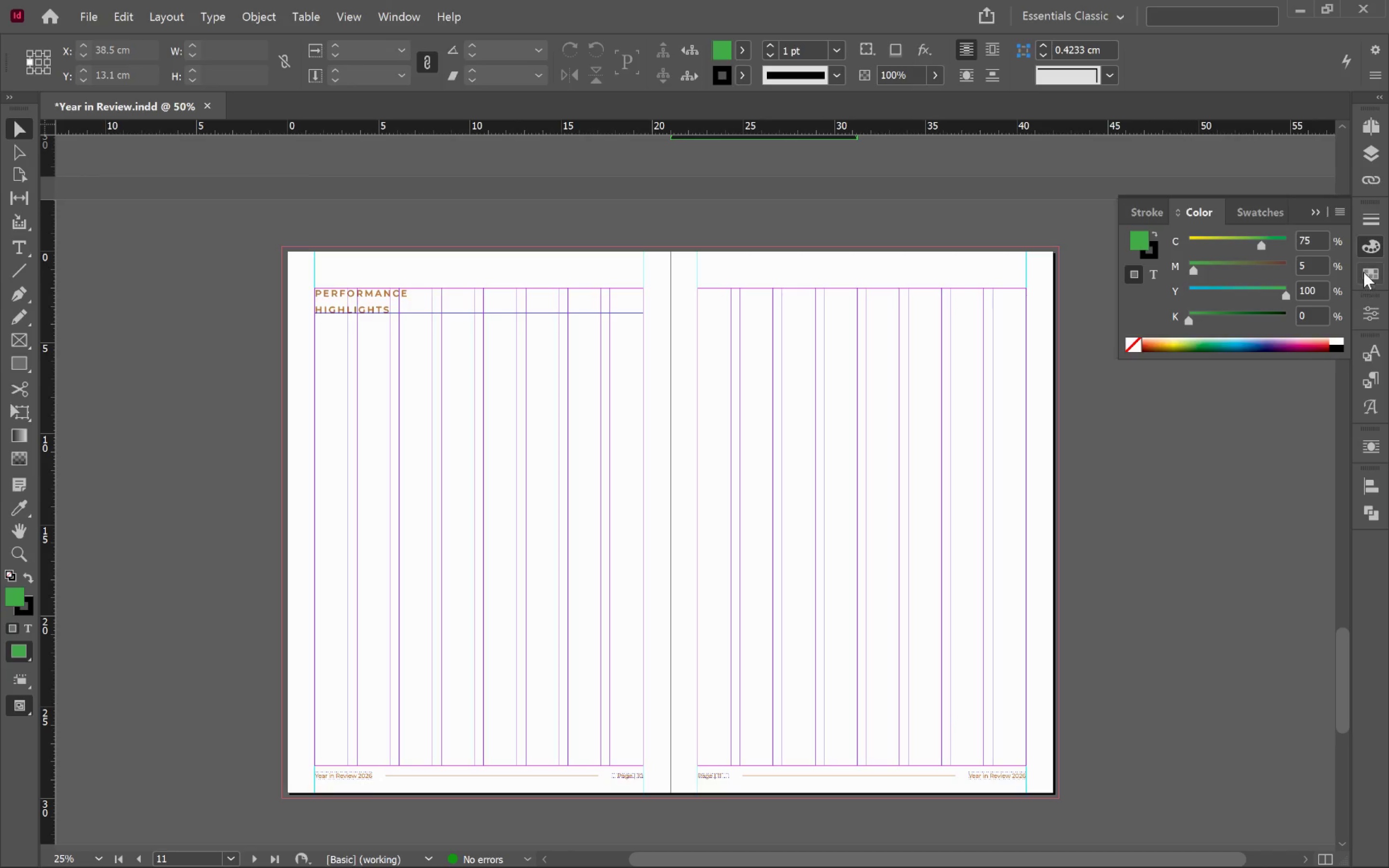 
left_click([1372, 268])
 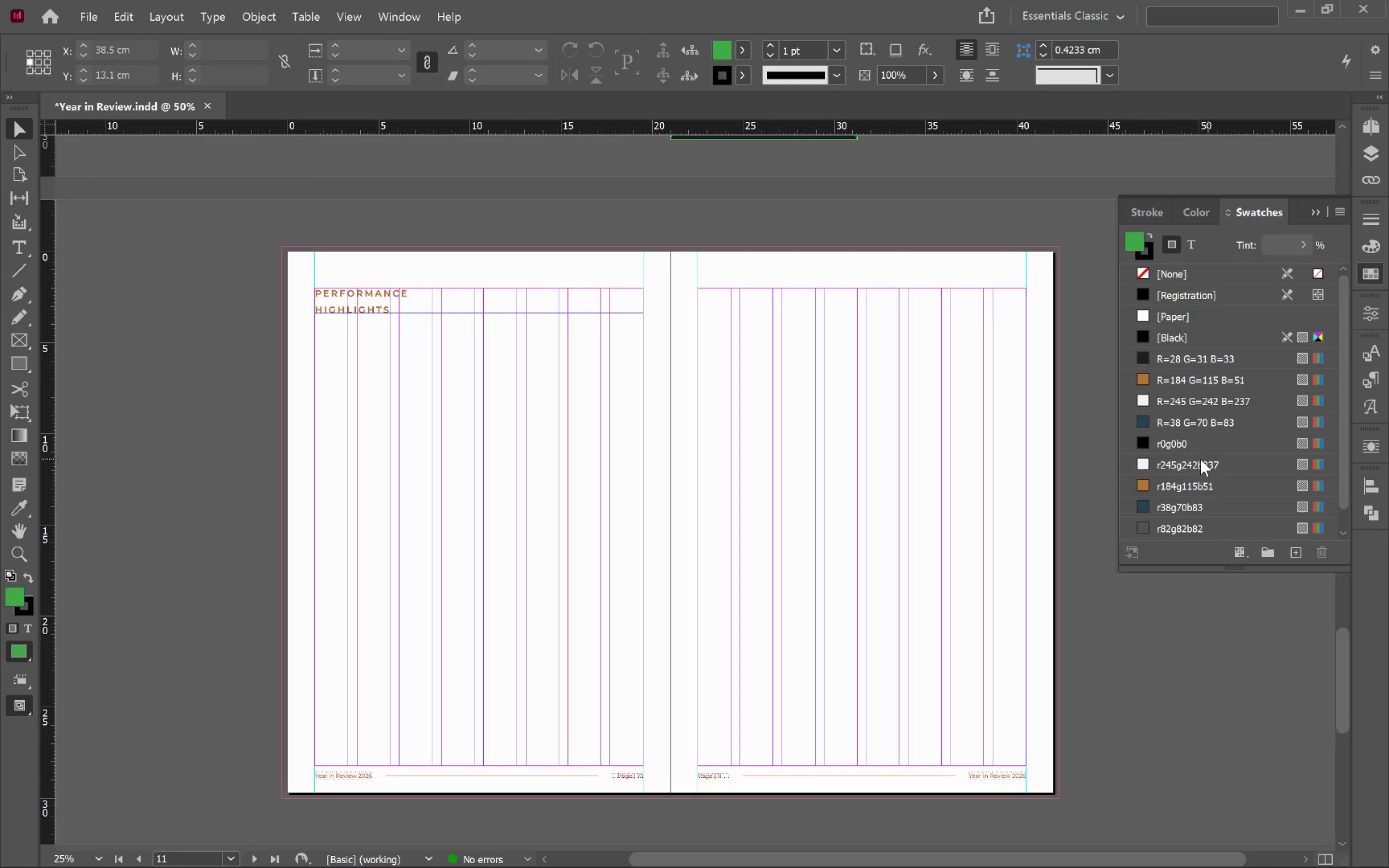 
mouse_move([1189, 377])
 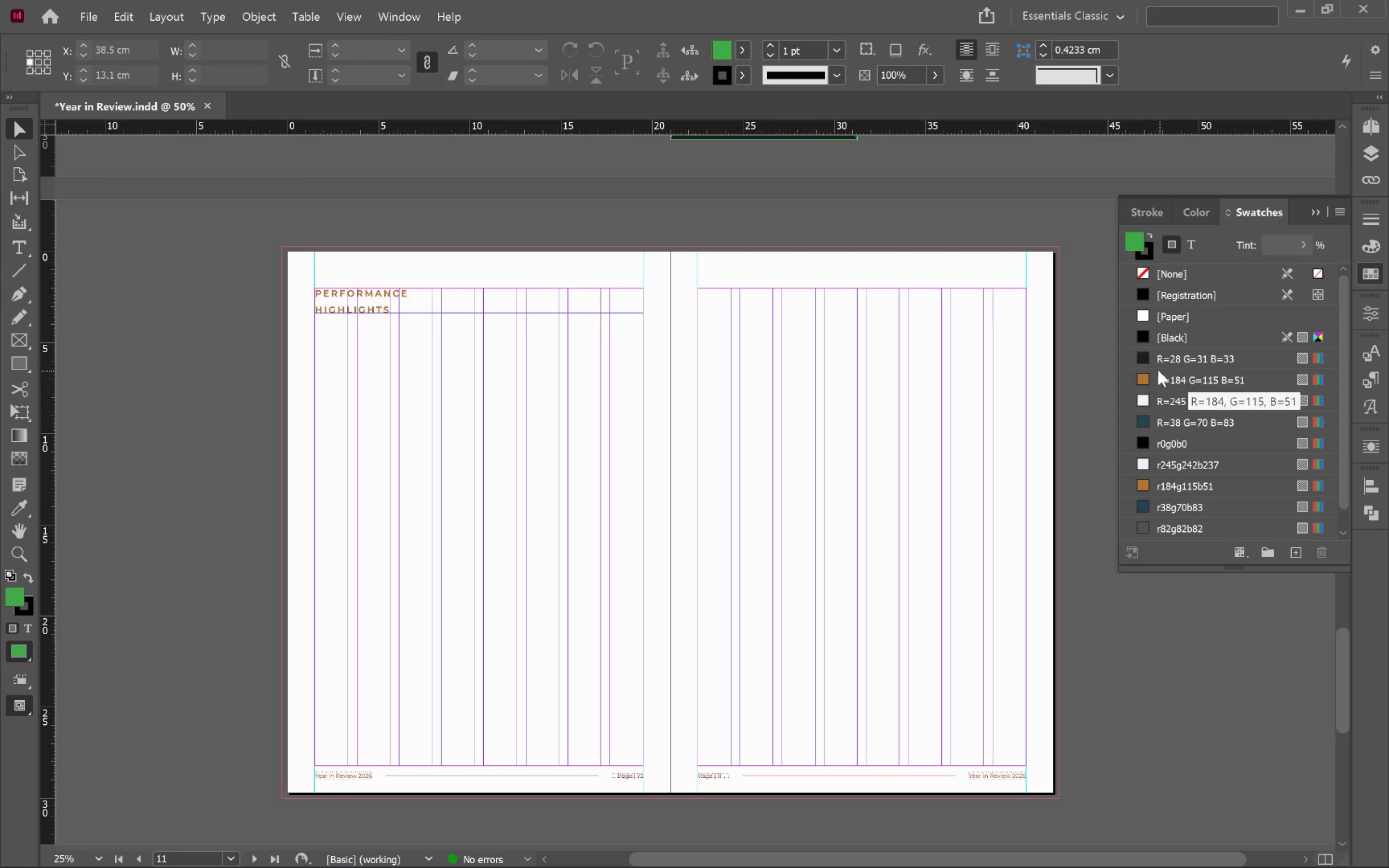 
mouse_move([1168, 370])
 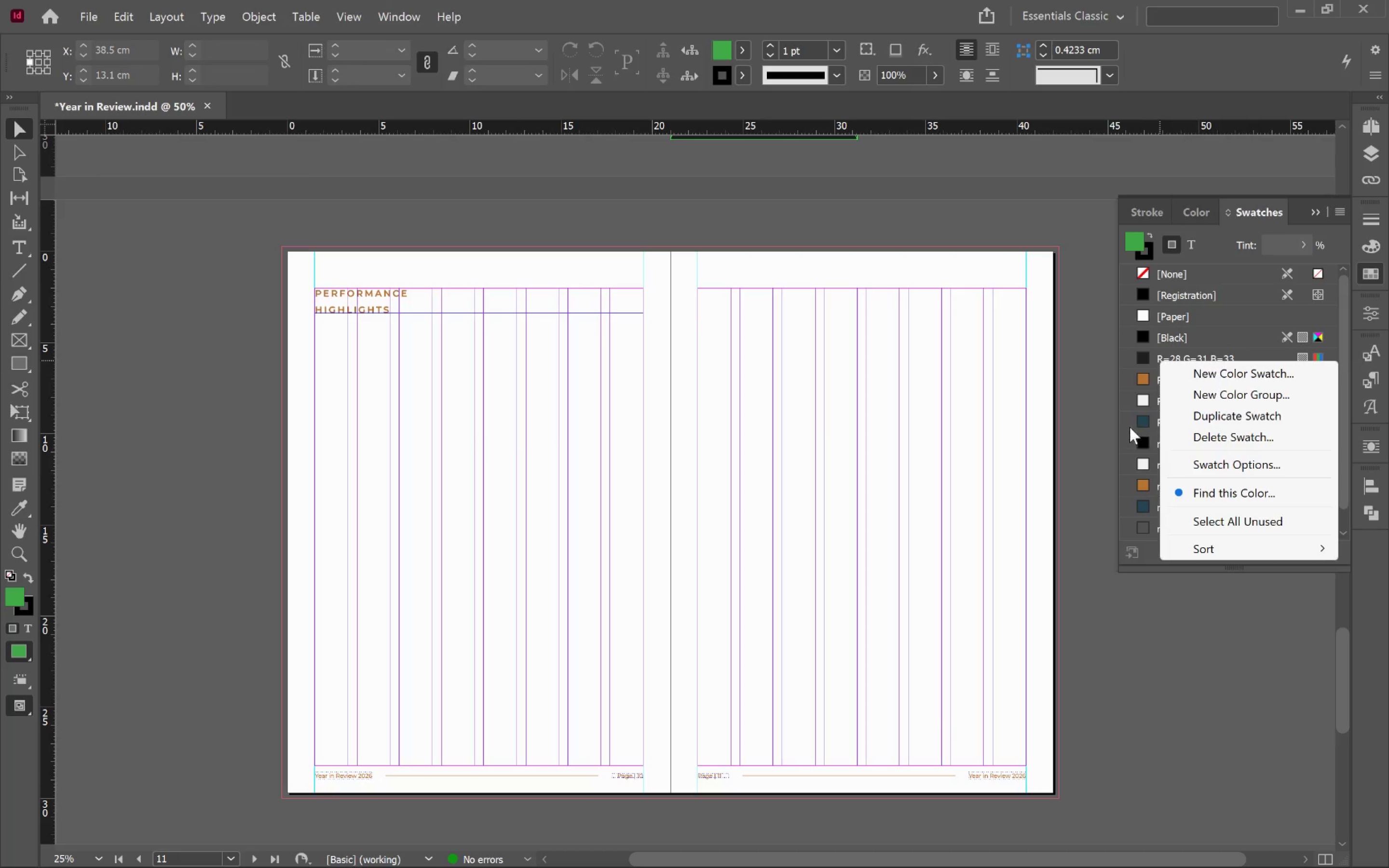 
left_click([1144, 423])
 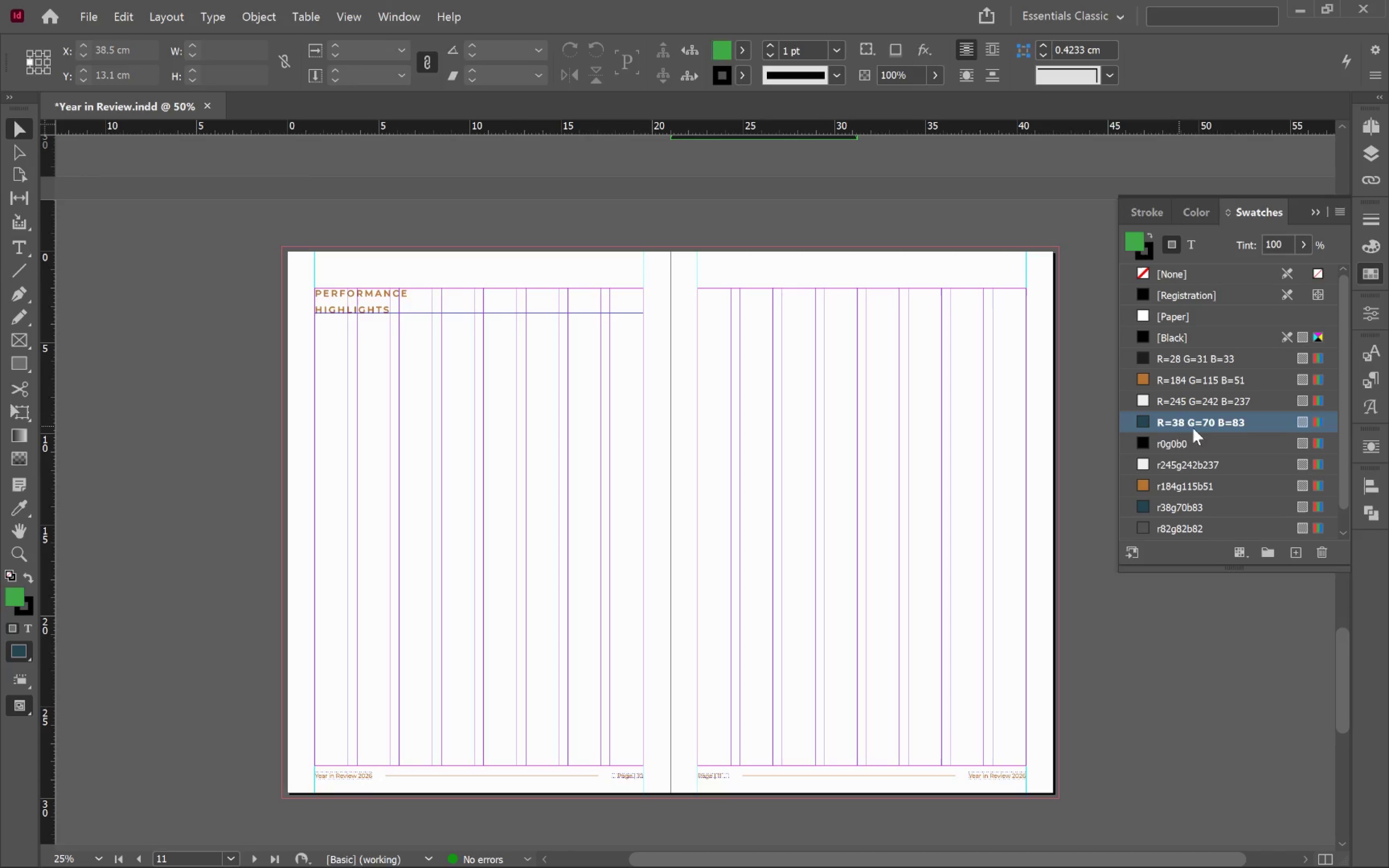 
right_click([1206, 427])
 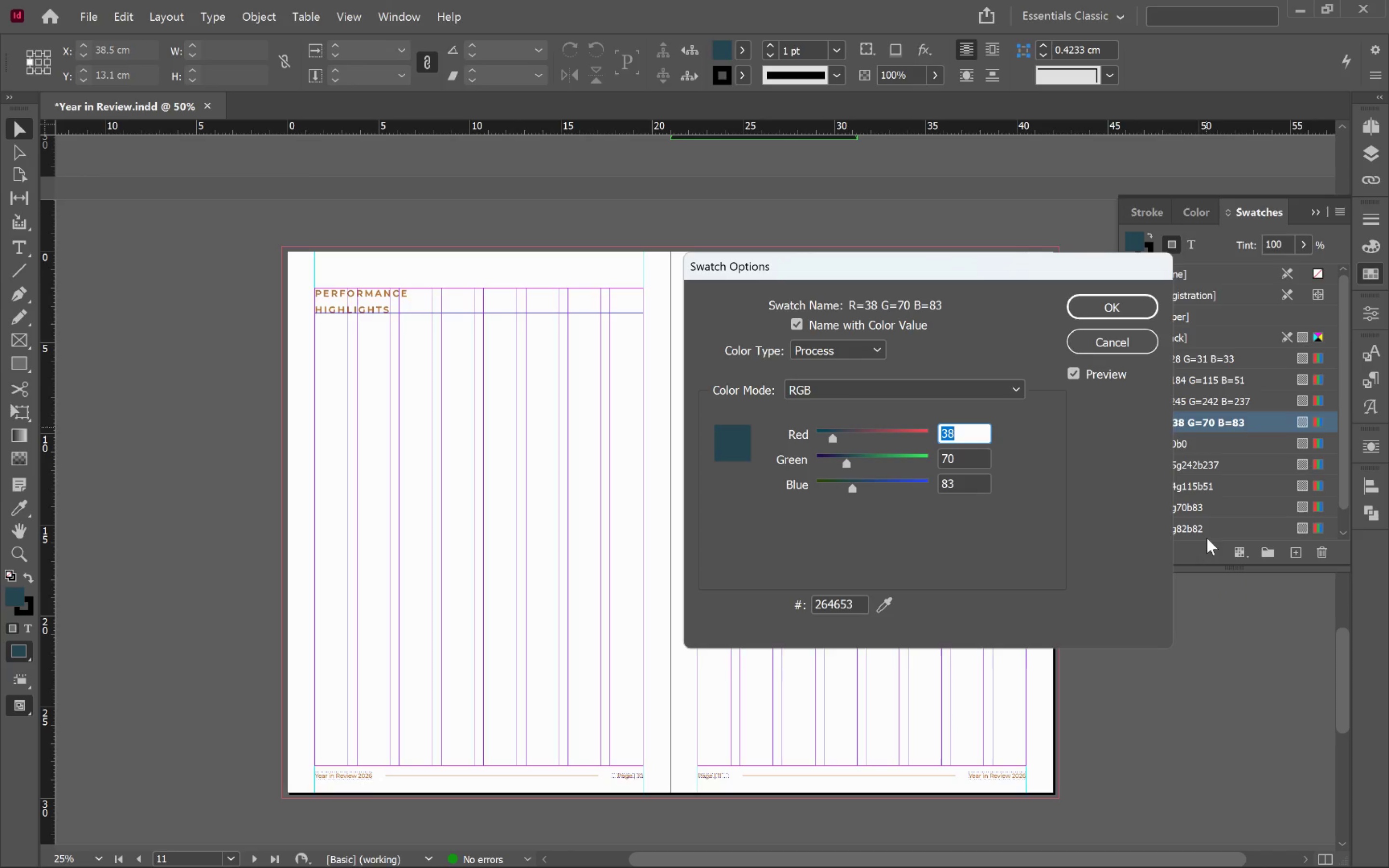 
double_click([829, 605])
 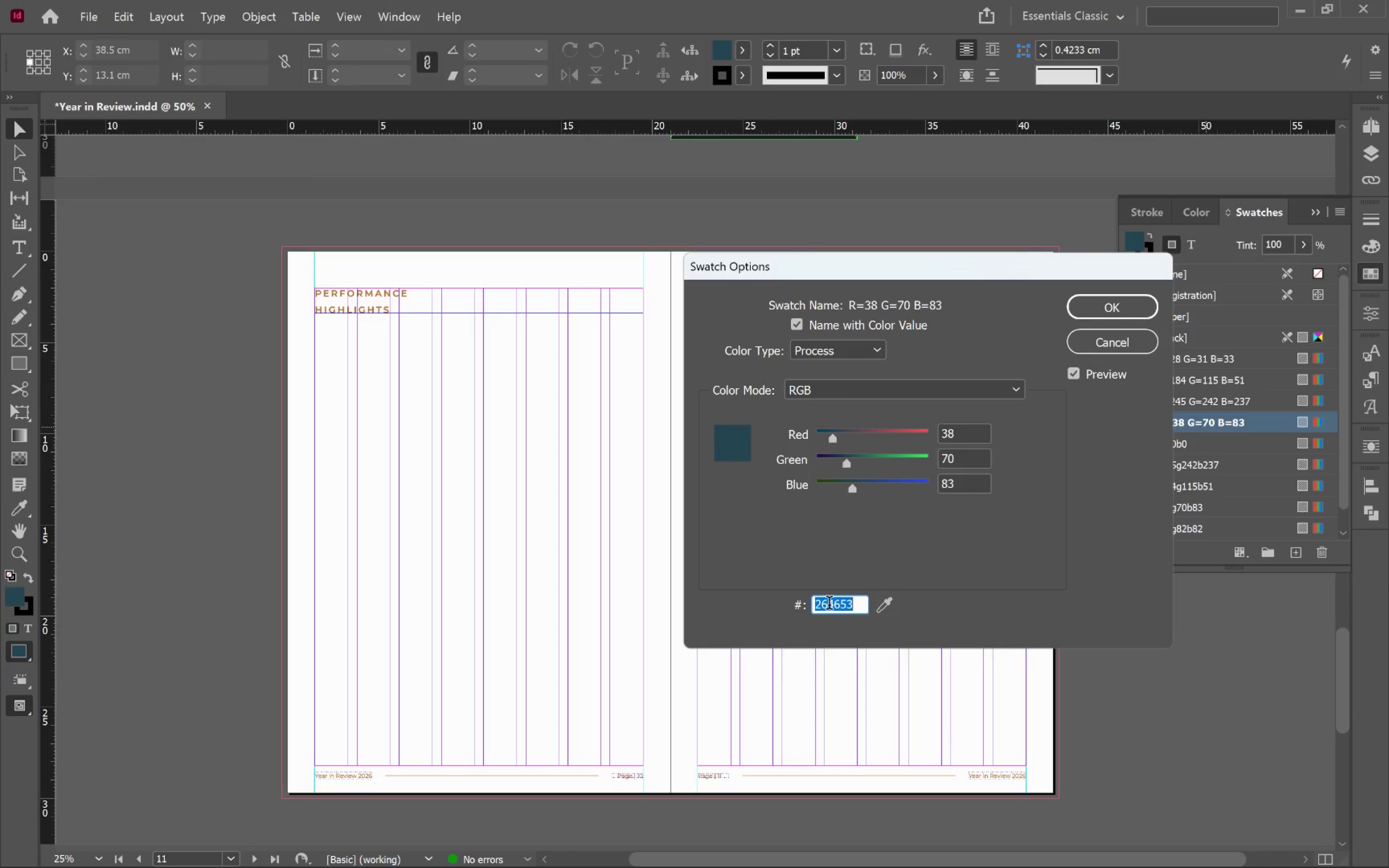 
key(Control+C)
 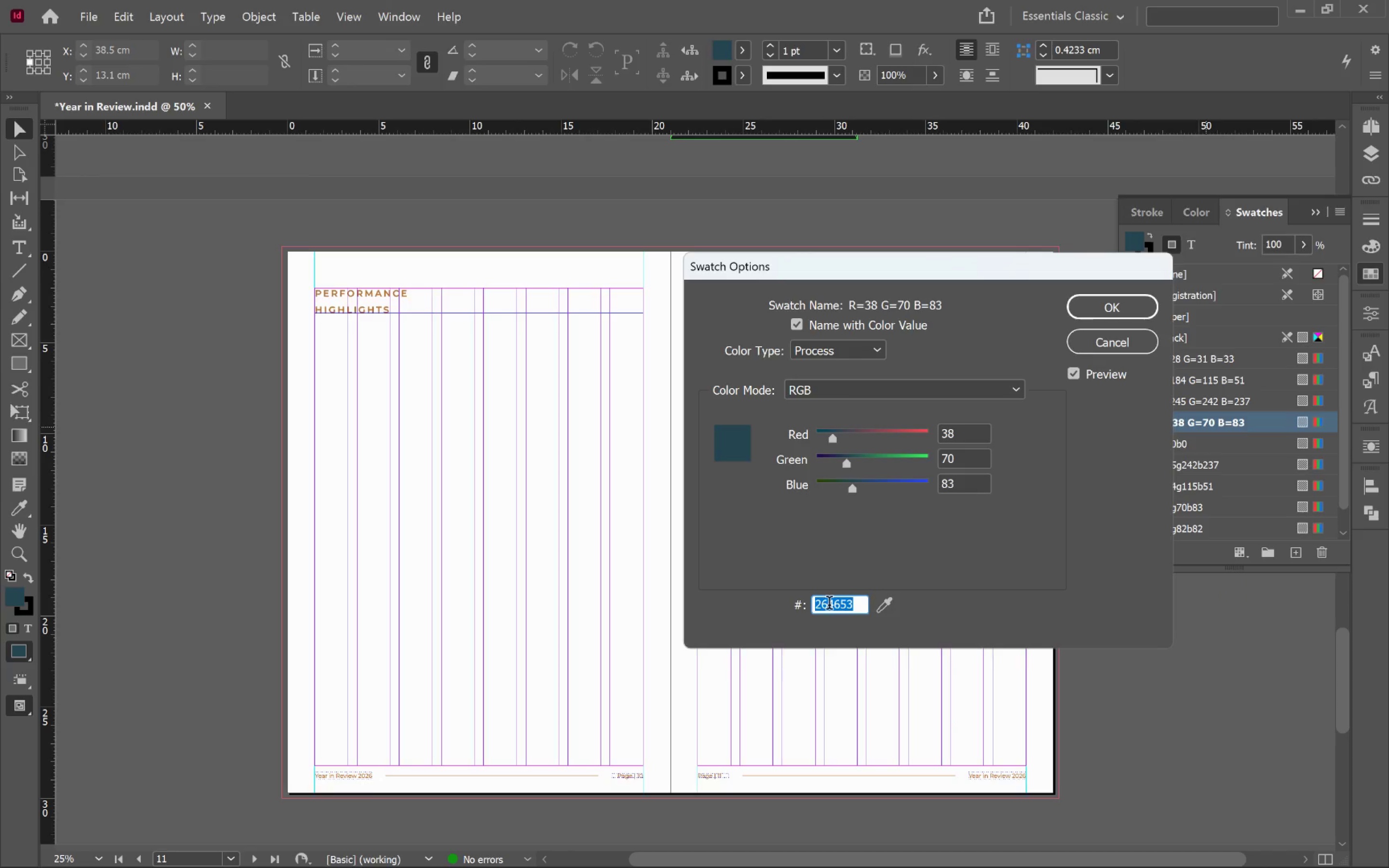 
key(Alt+Tab)
 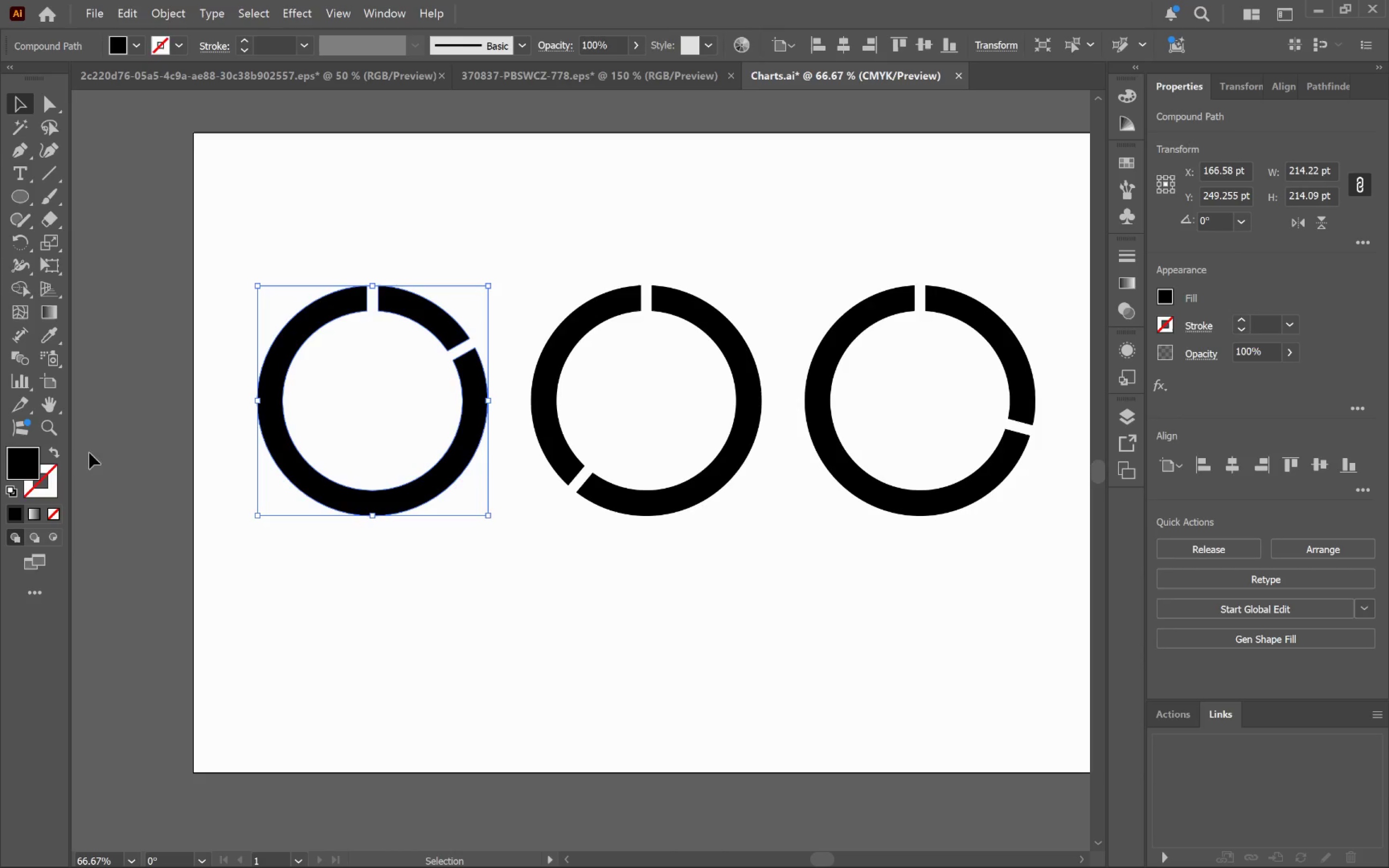 
double_click([25, 466])
 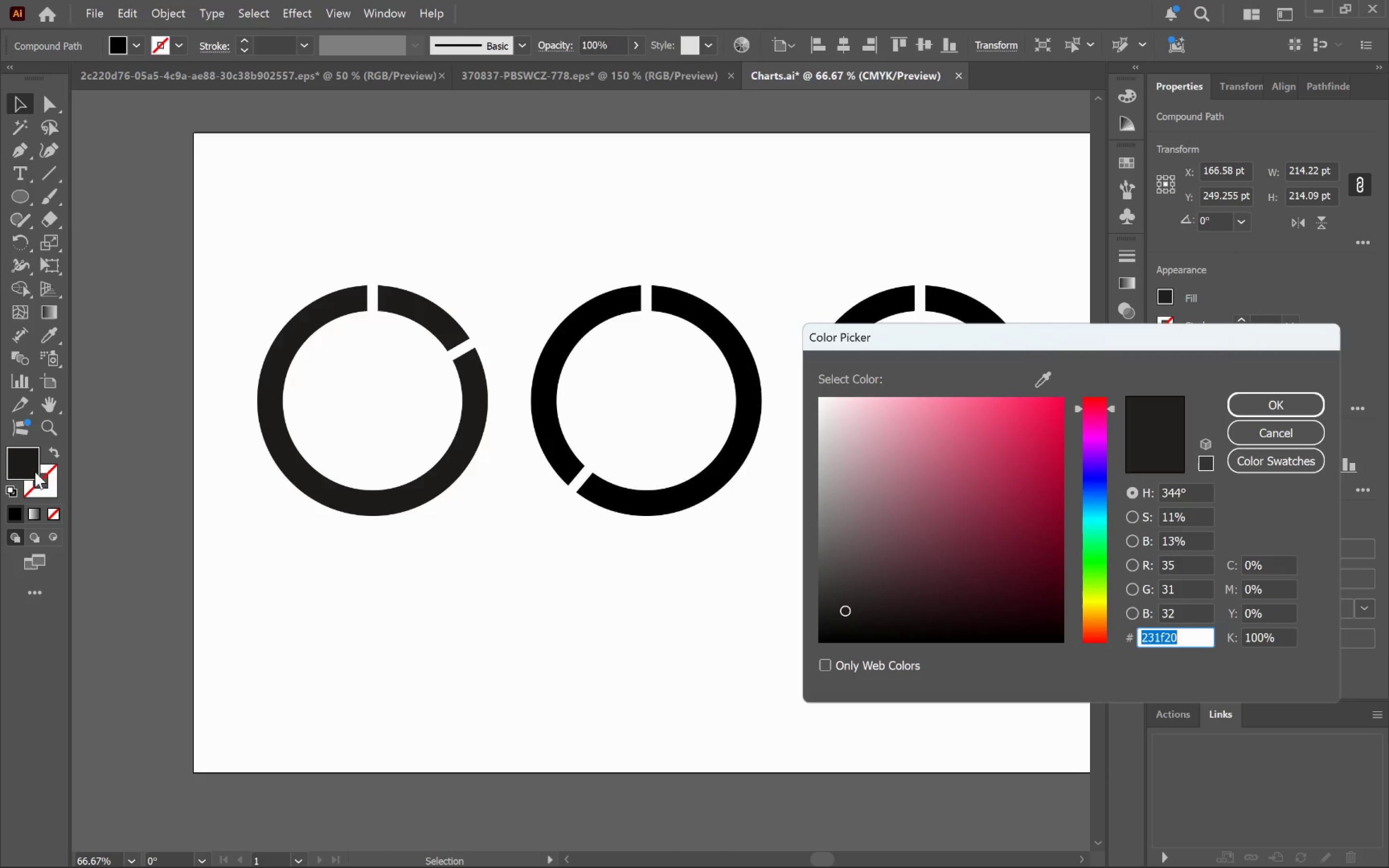 
key(Control+V)
 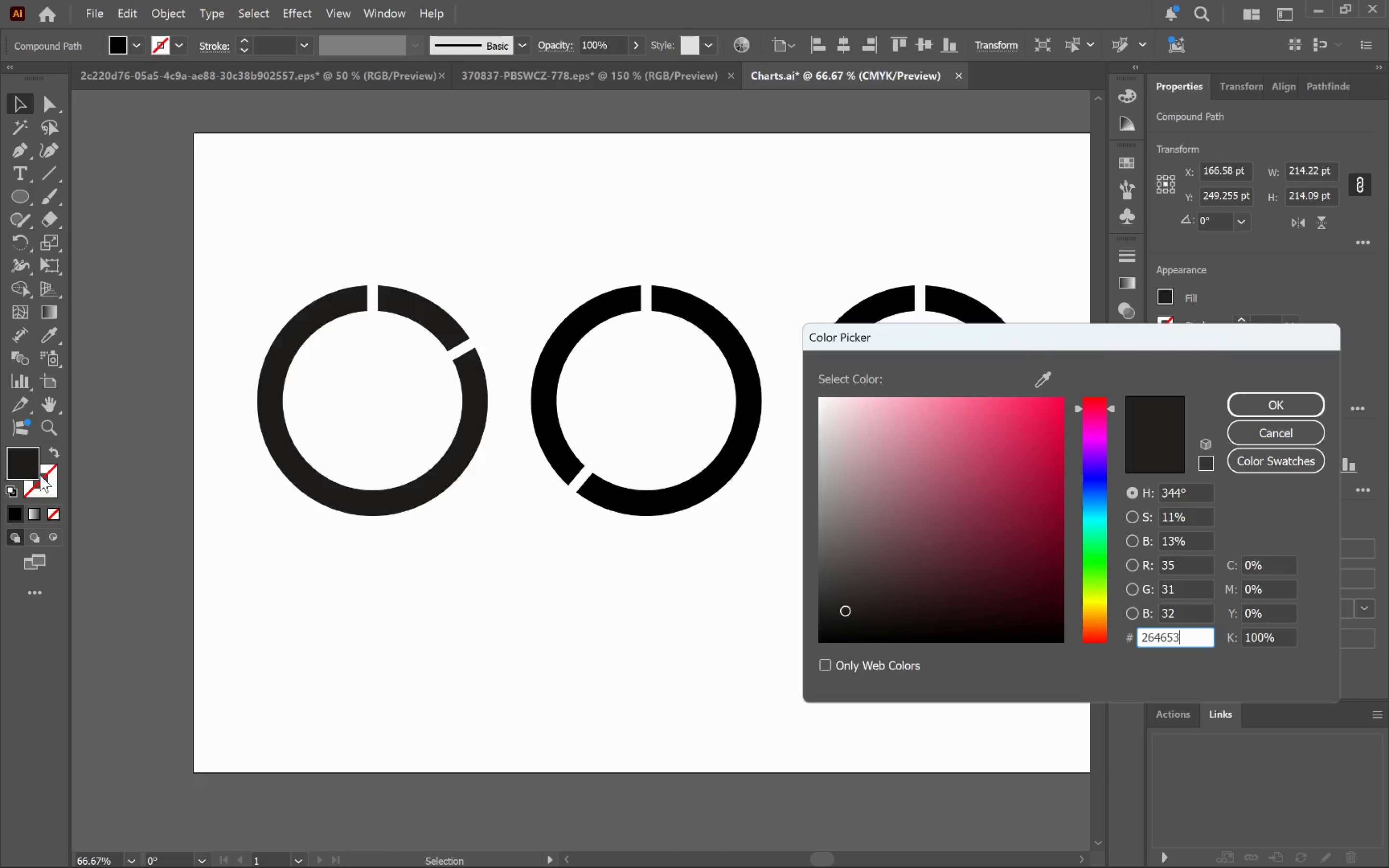 
key(Tab)
 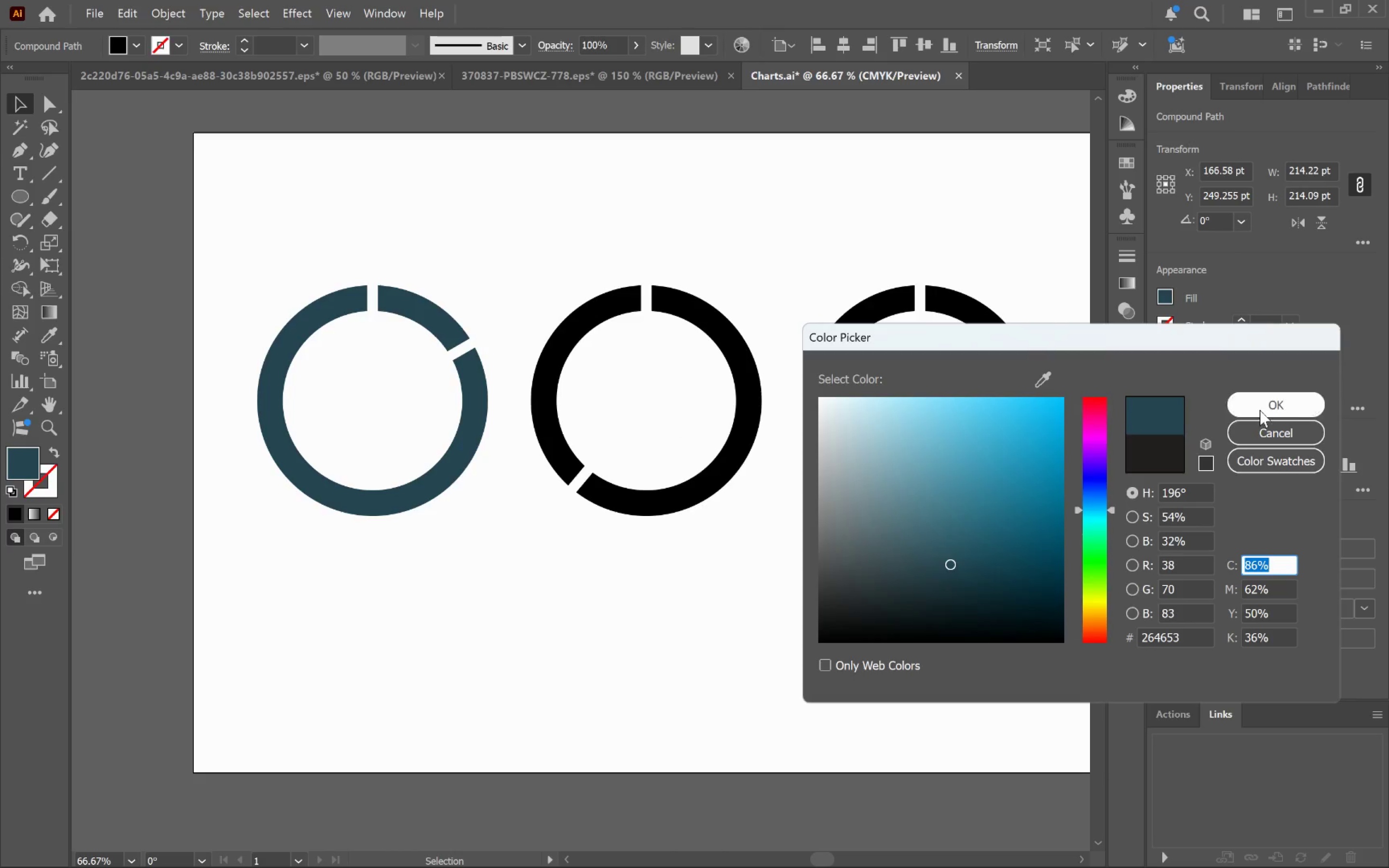 
left_click([1259, 410])
 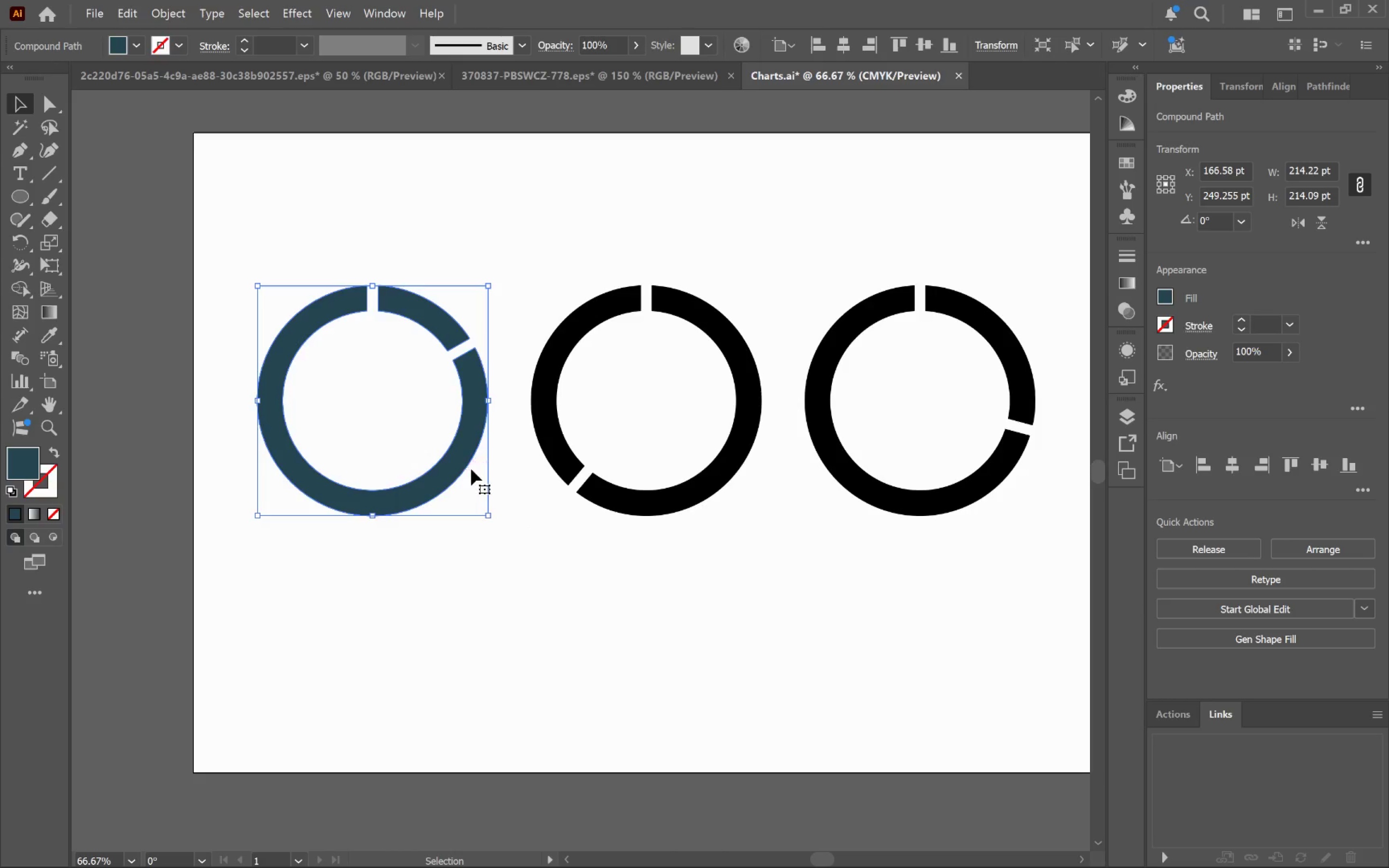 
right_click([465, 466])
 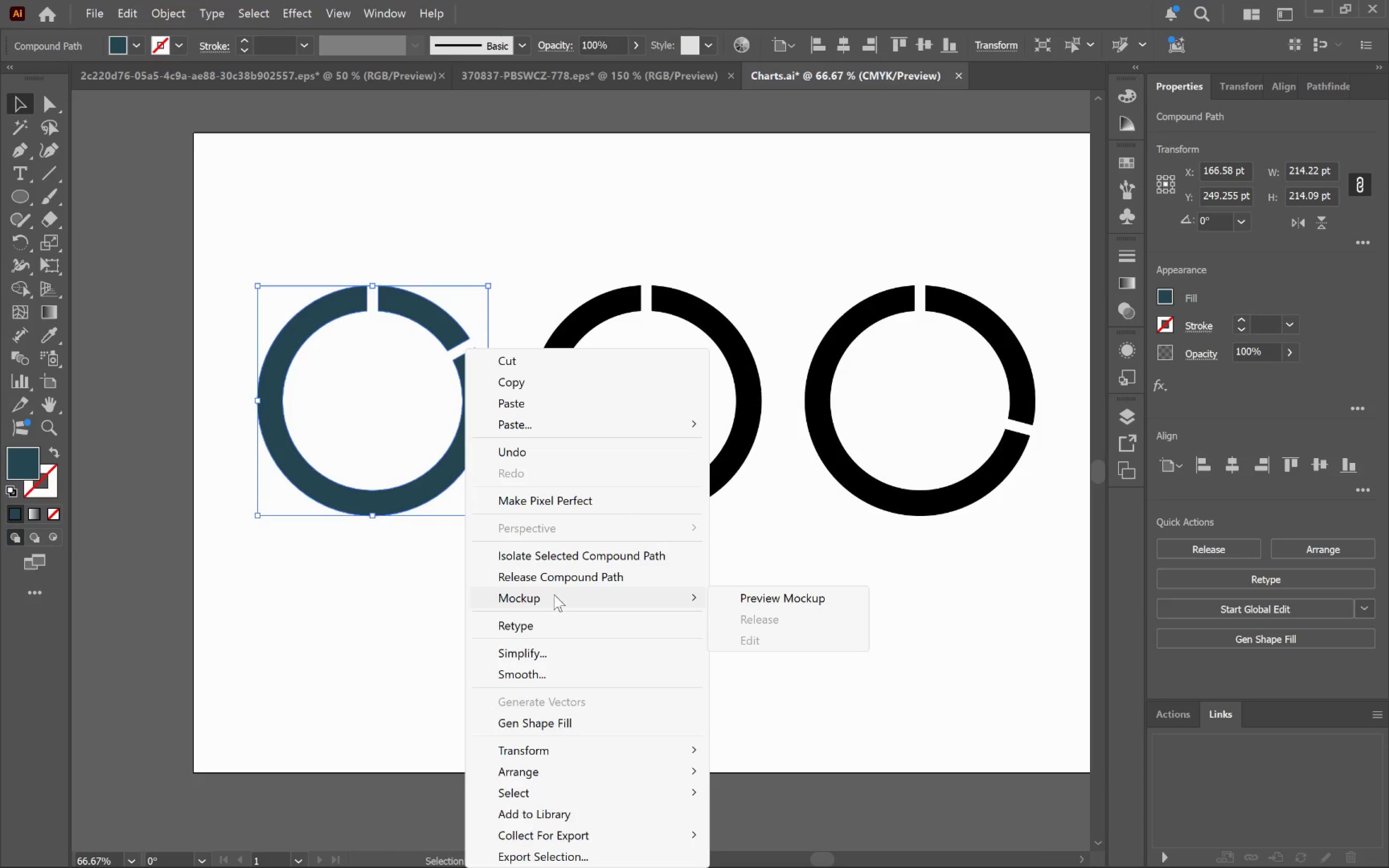 
left_click([567, 577])
 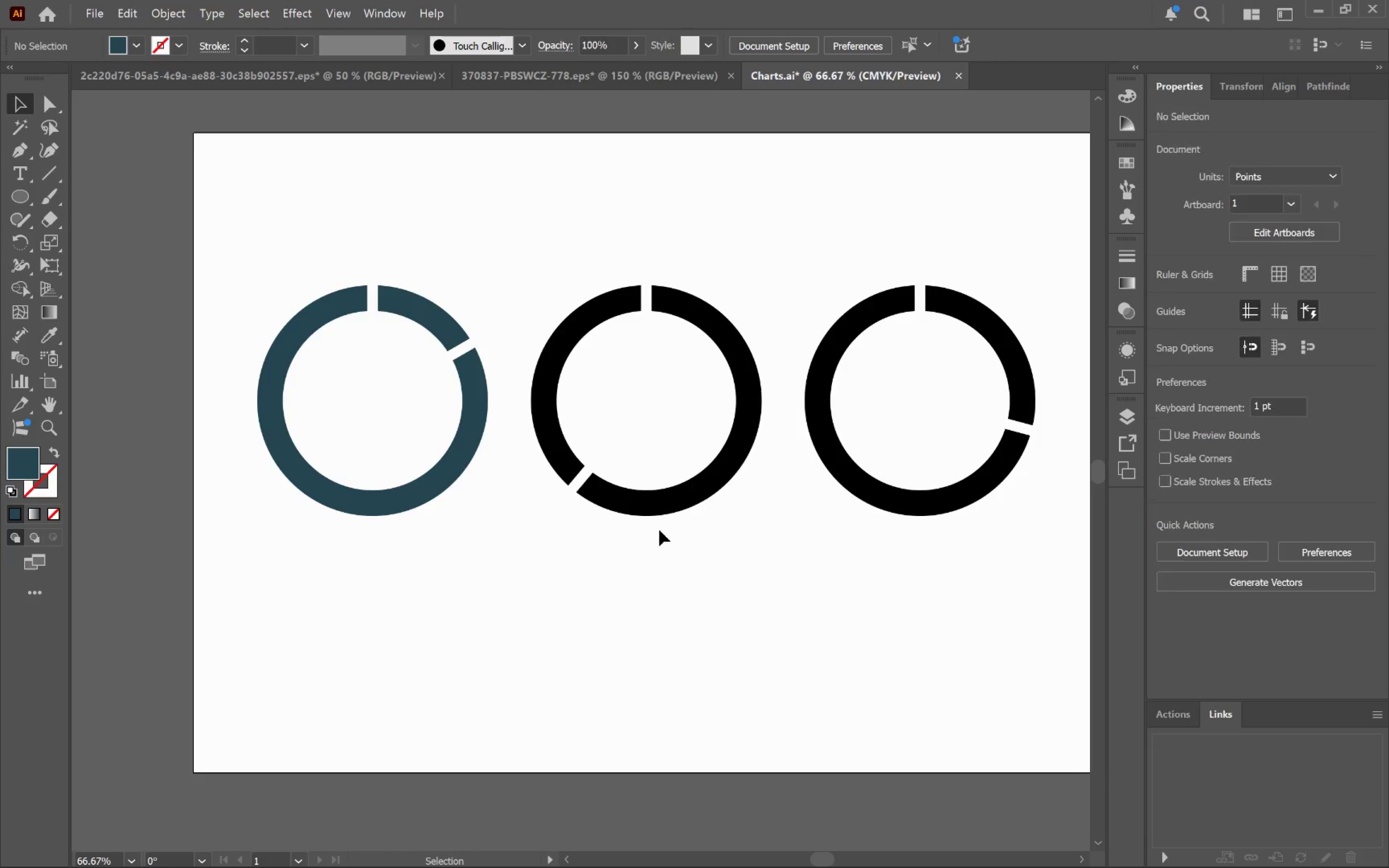 
left_click([671, 504])
 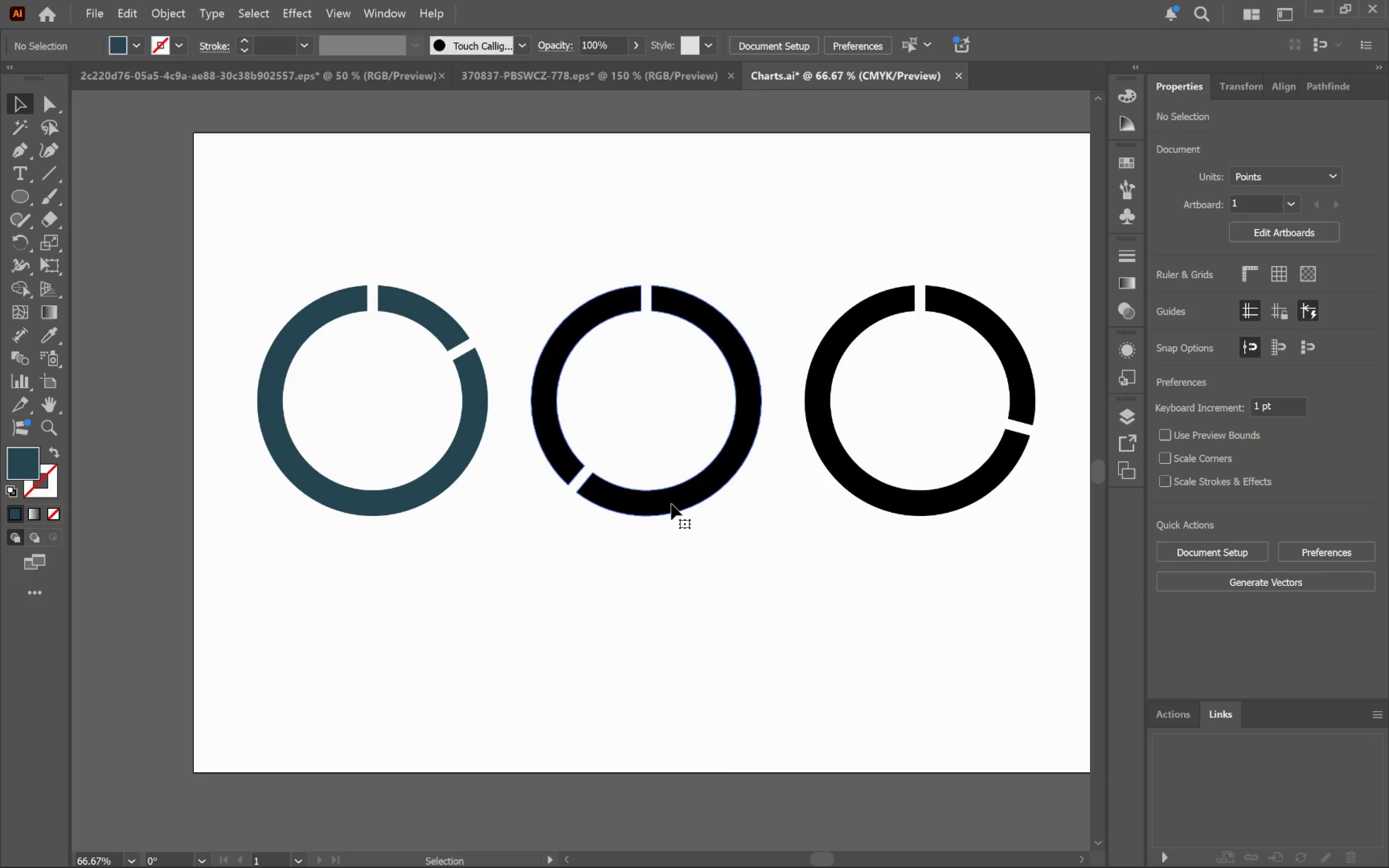 
right_click([671, 504])
 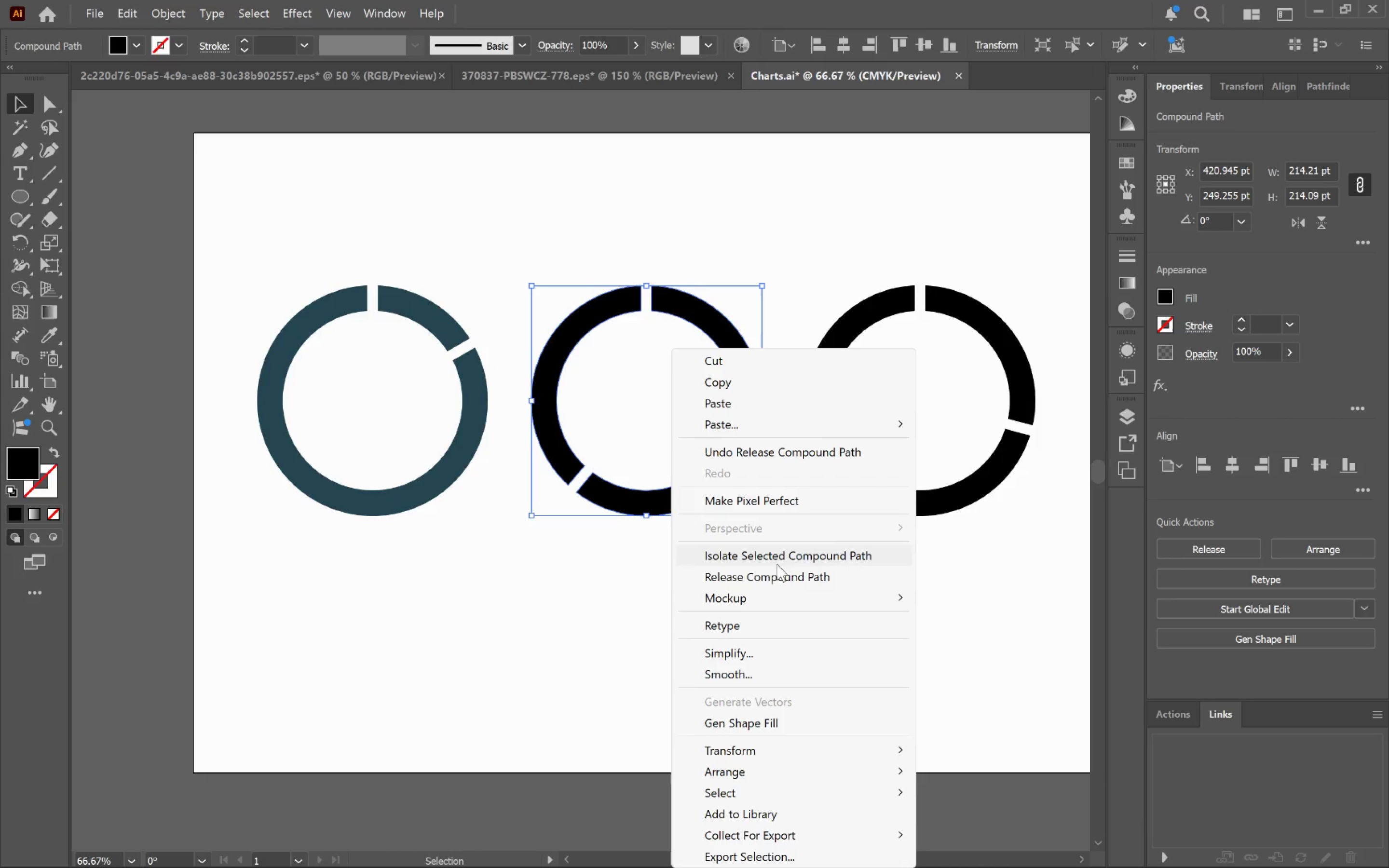 
left_click([780, 574])
 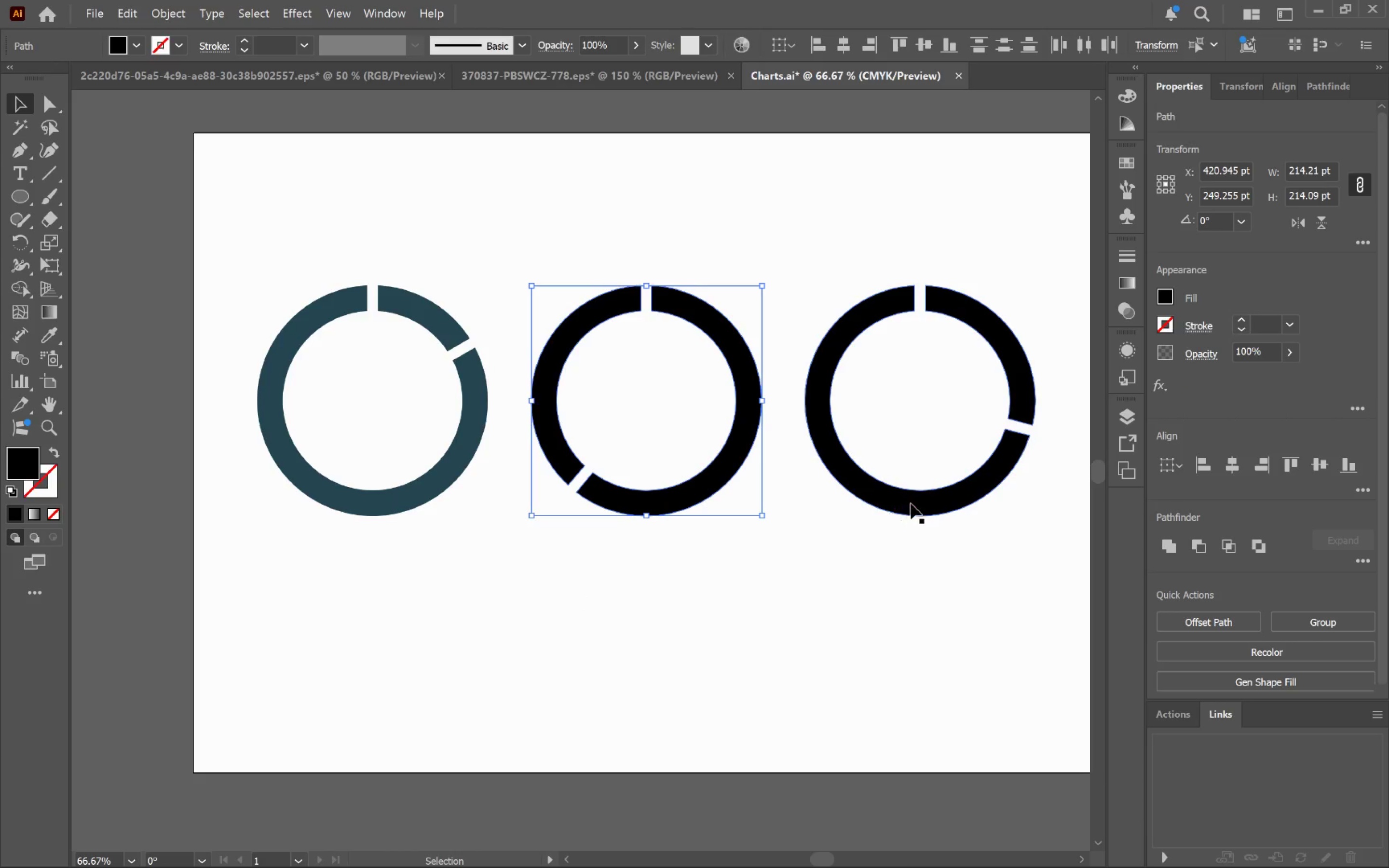 
left_click([911, 503])
 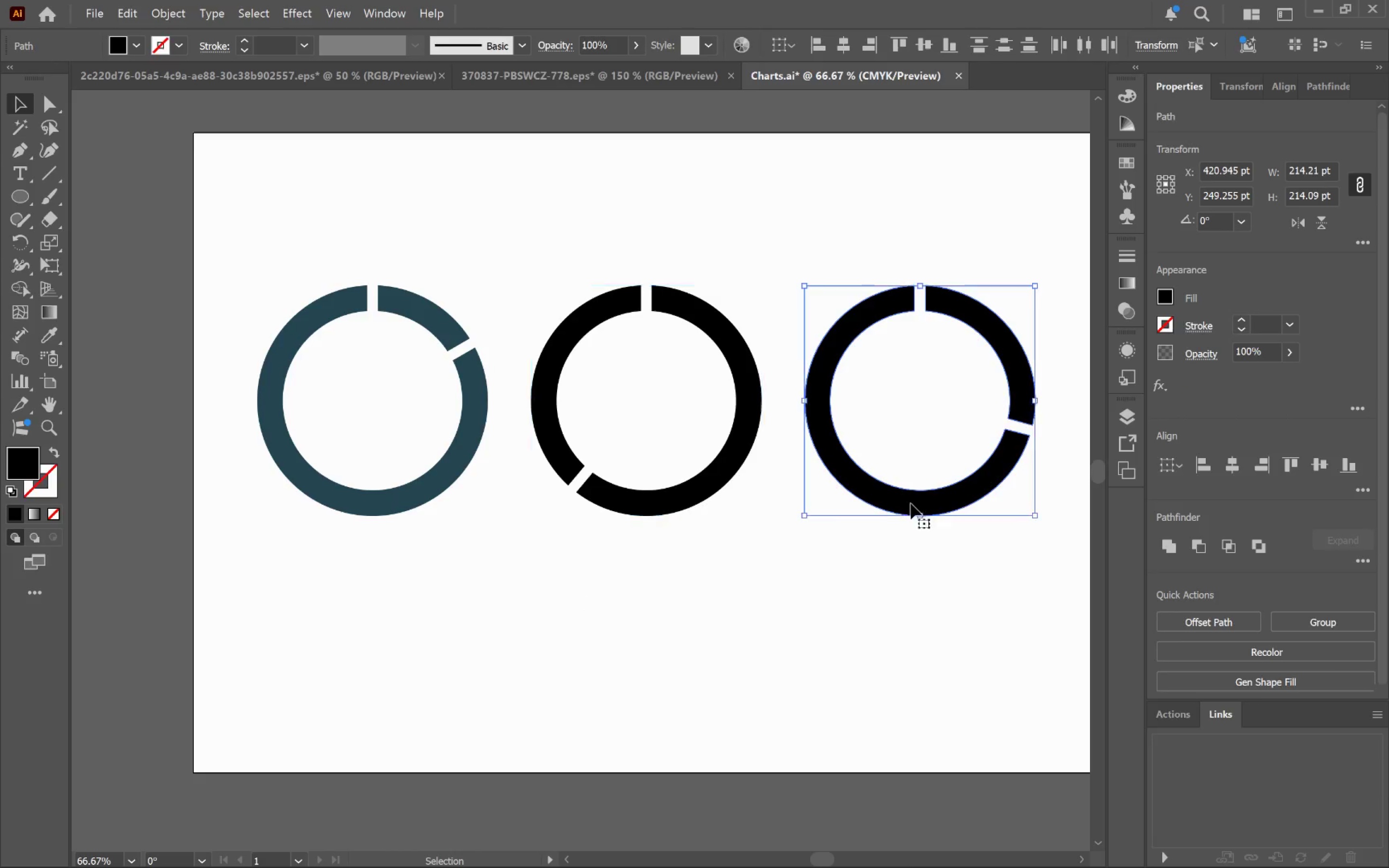 
right_click([911, 503])
 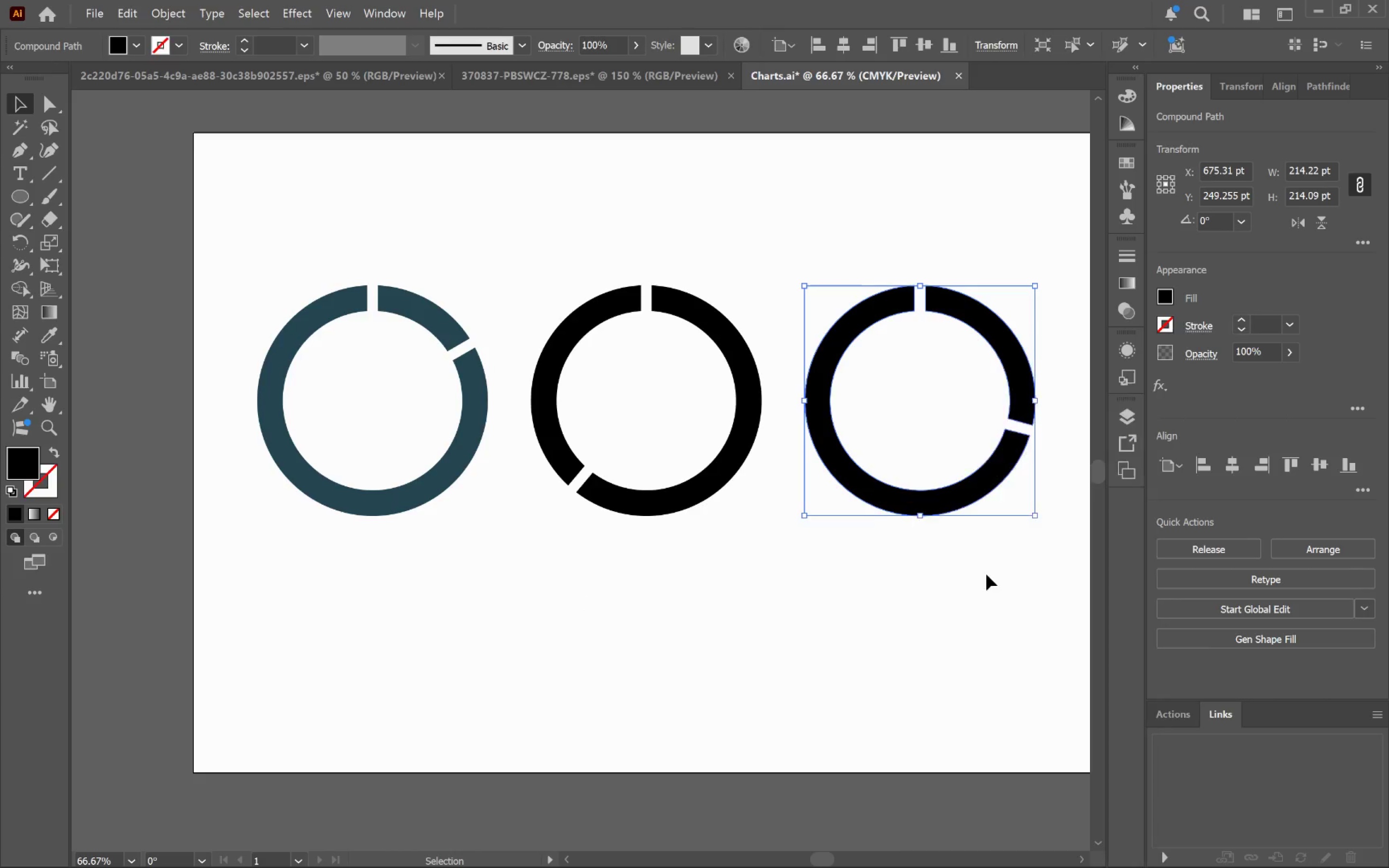 
double_click([639, 607])
 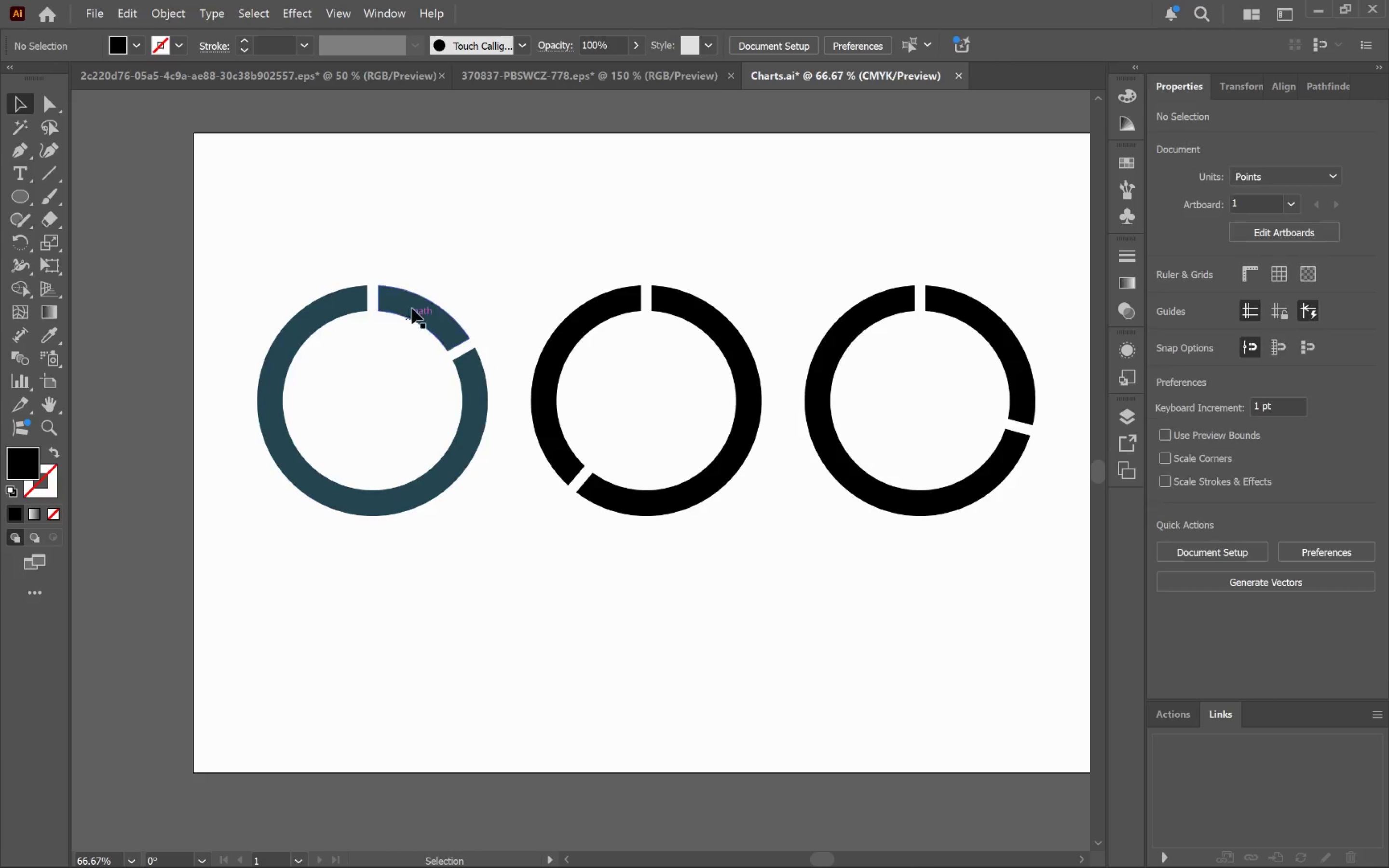 
left_click([414, 298])
 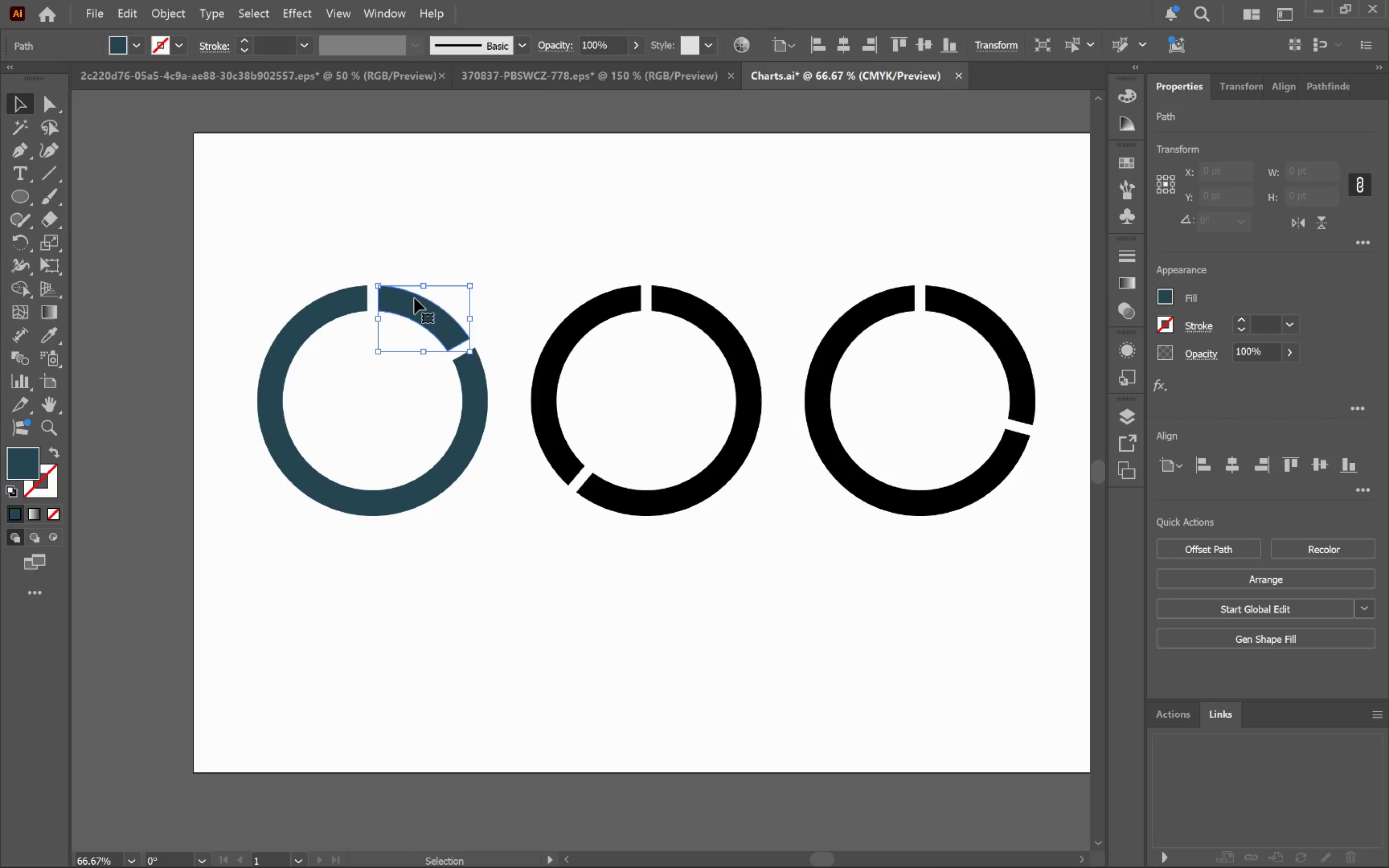 
key(Alt+AltLeft)
 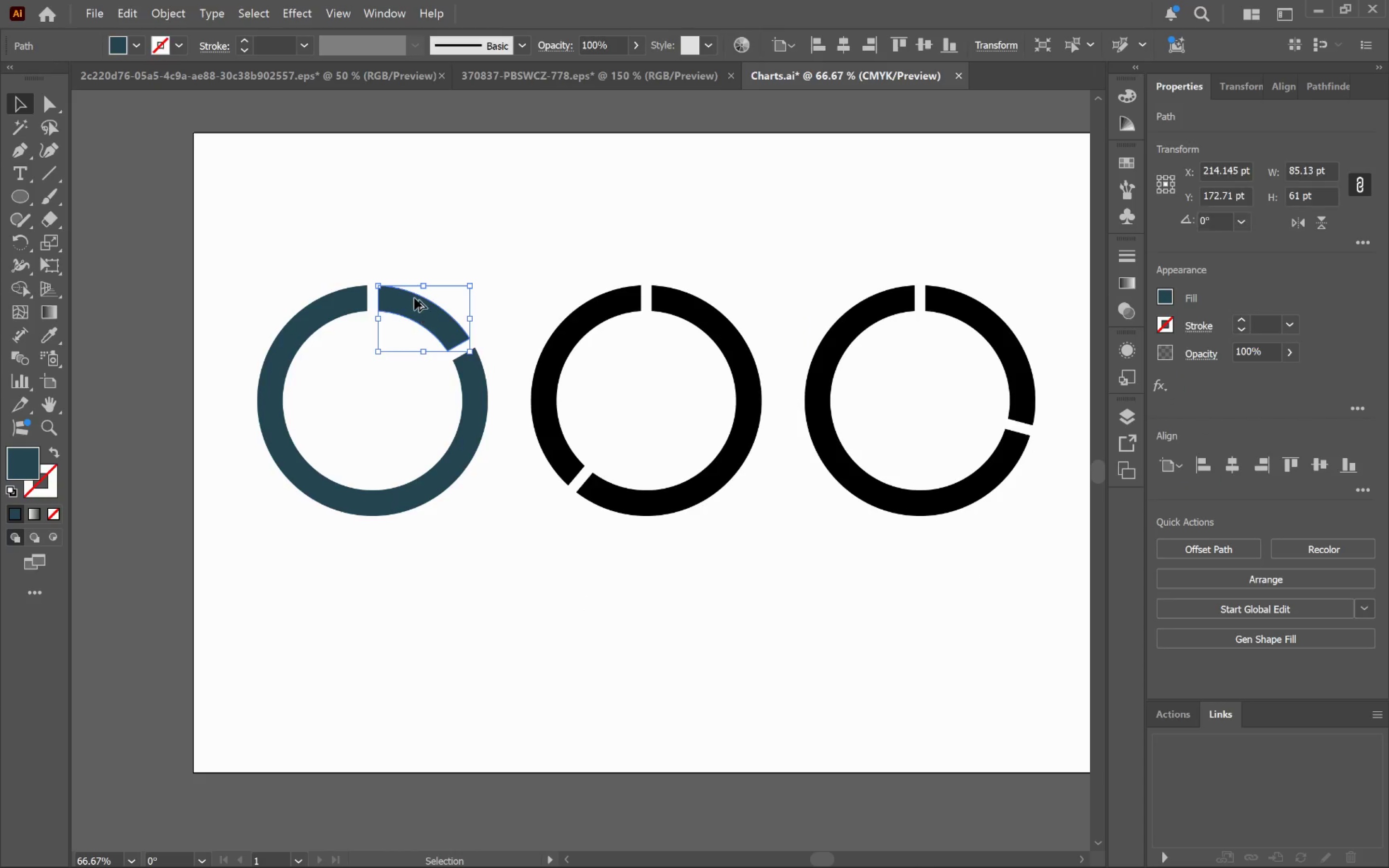 
key(Alt+Tab)
 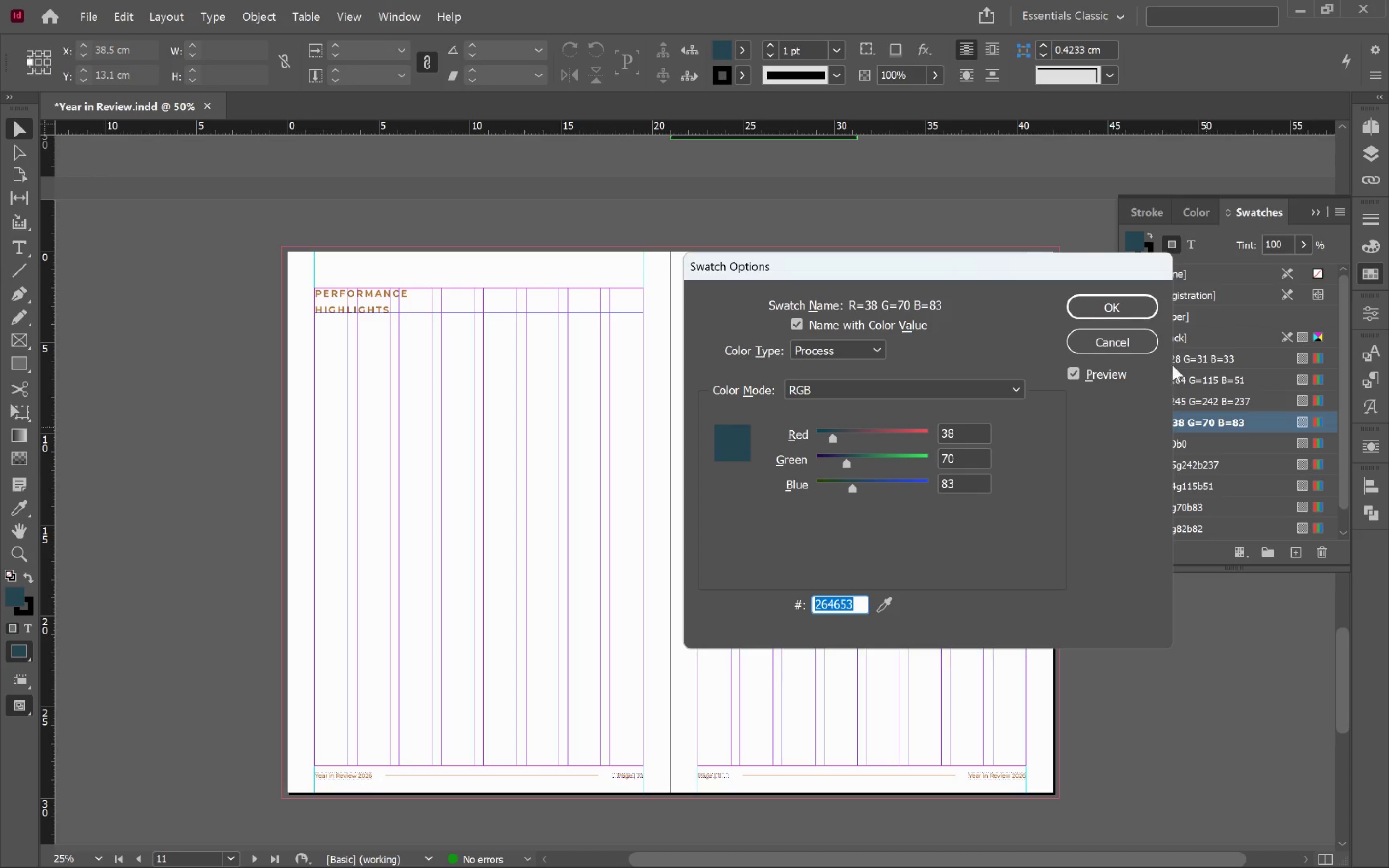 
left_click([1130, 348])
 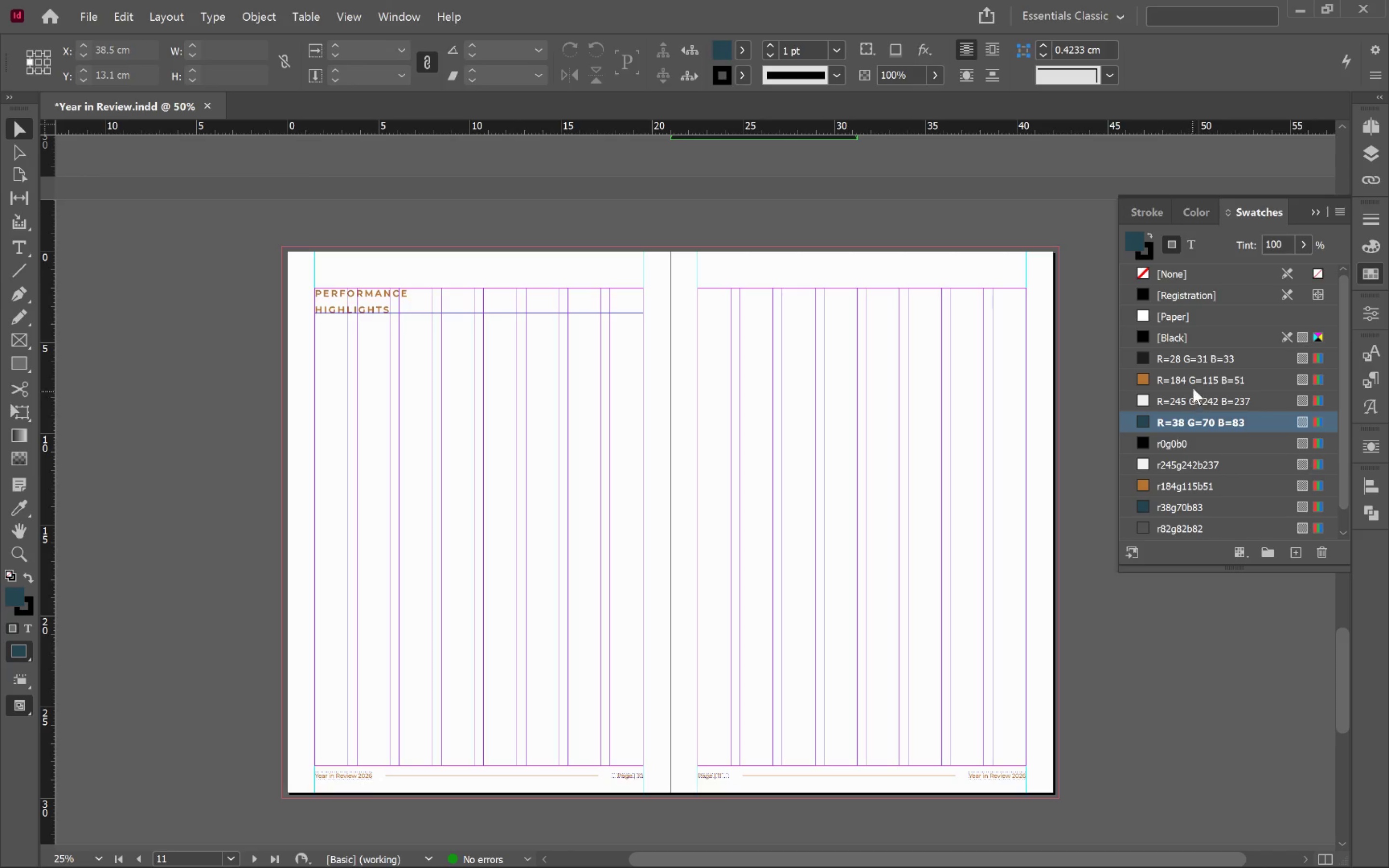 
right_click([1197, 376])
 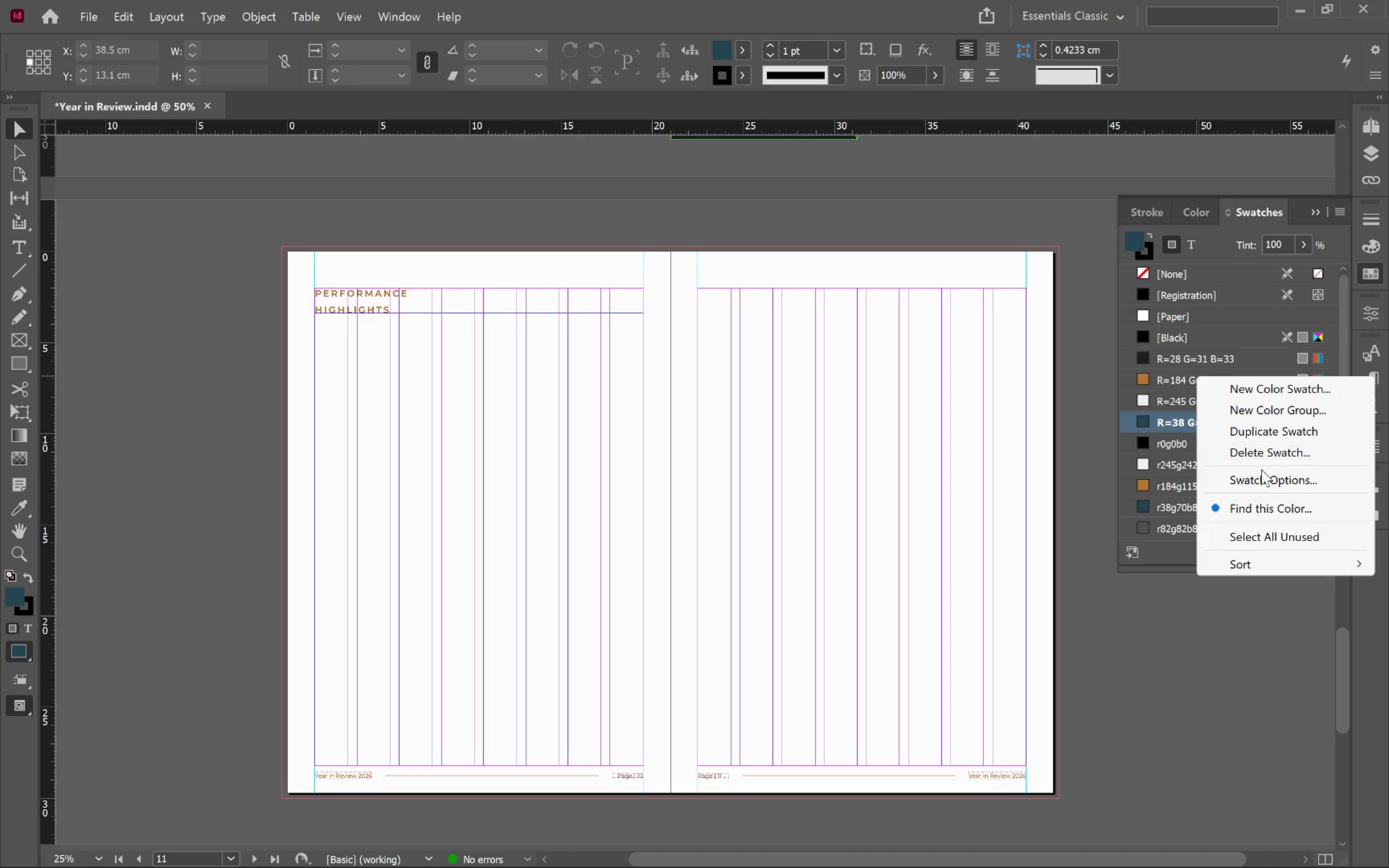 
left_click([1267, 477])
 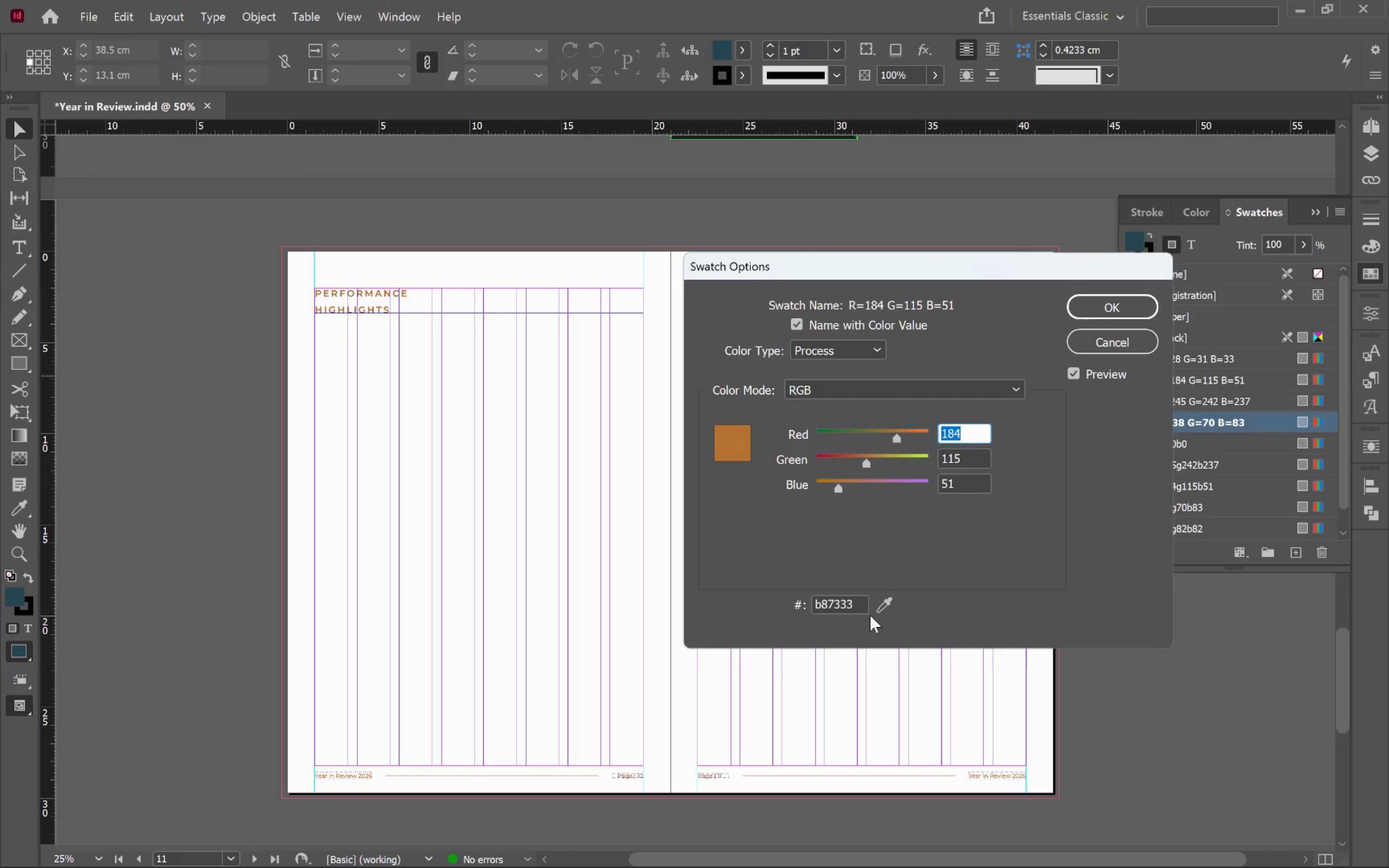 
left_click([848, 606])
 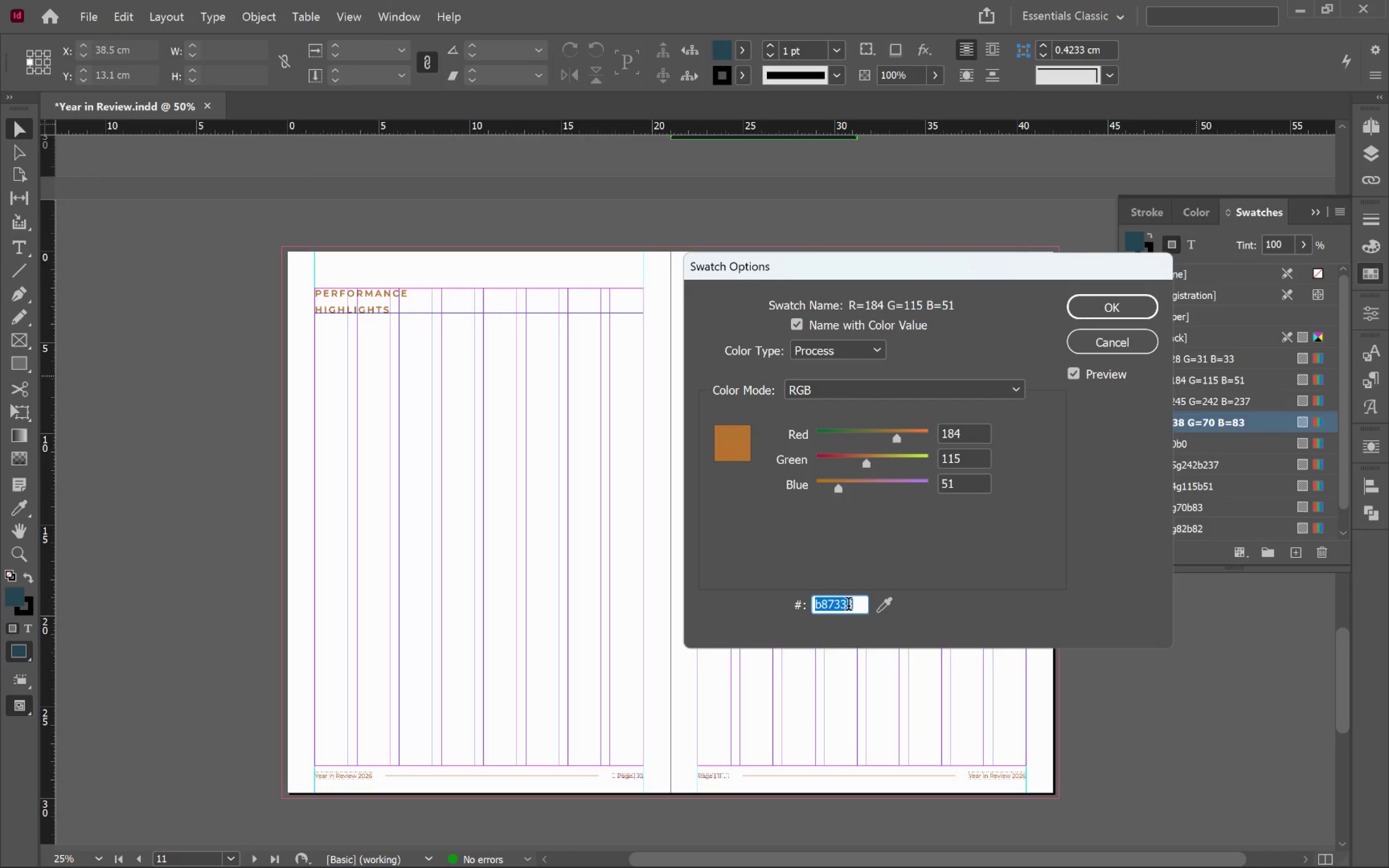 
key(Control+C)
 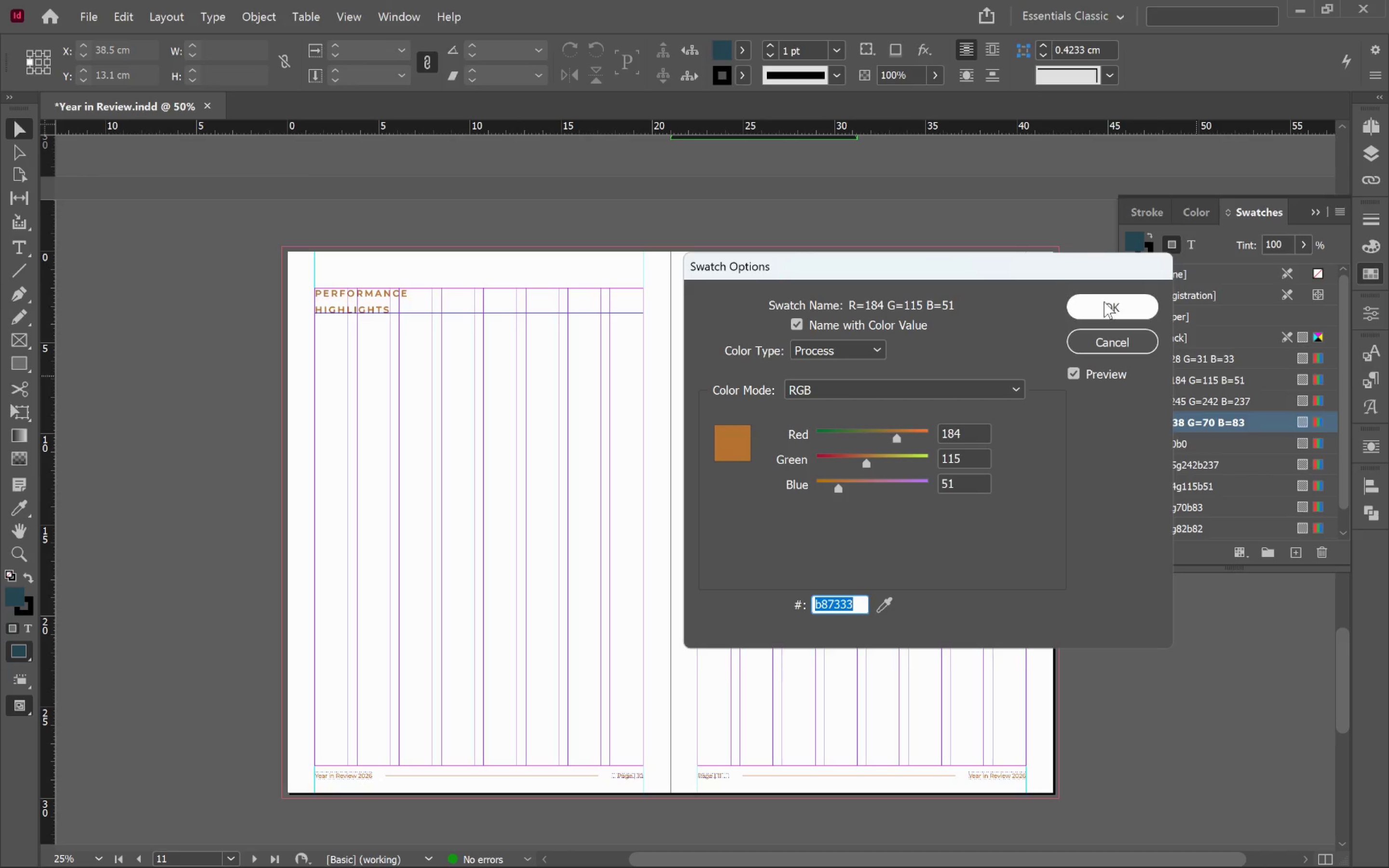 
left_click([1092, 300])
 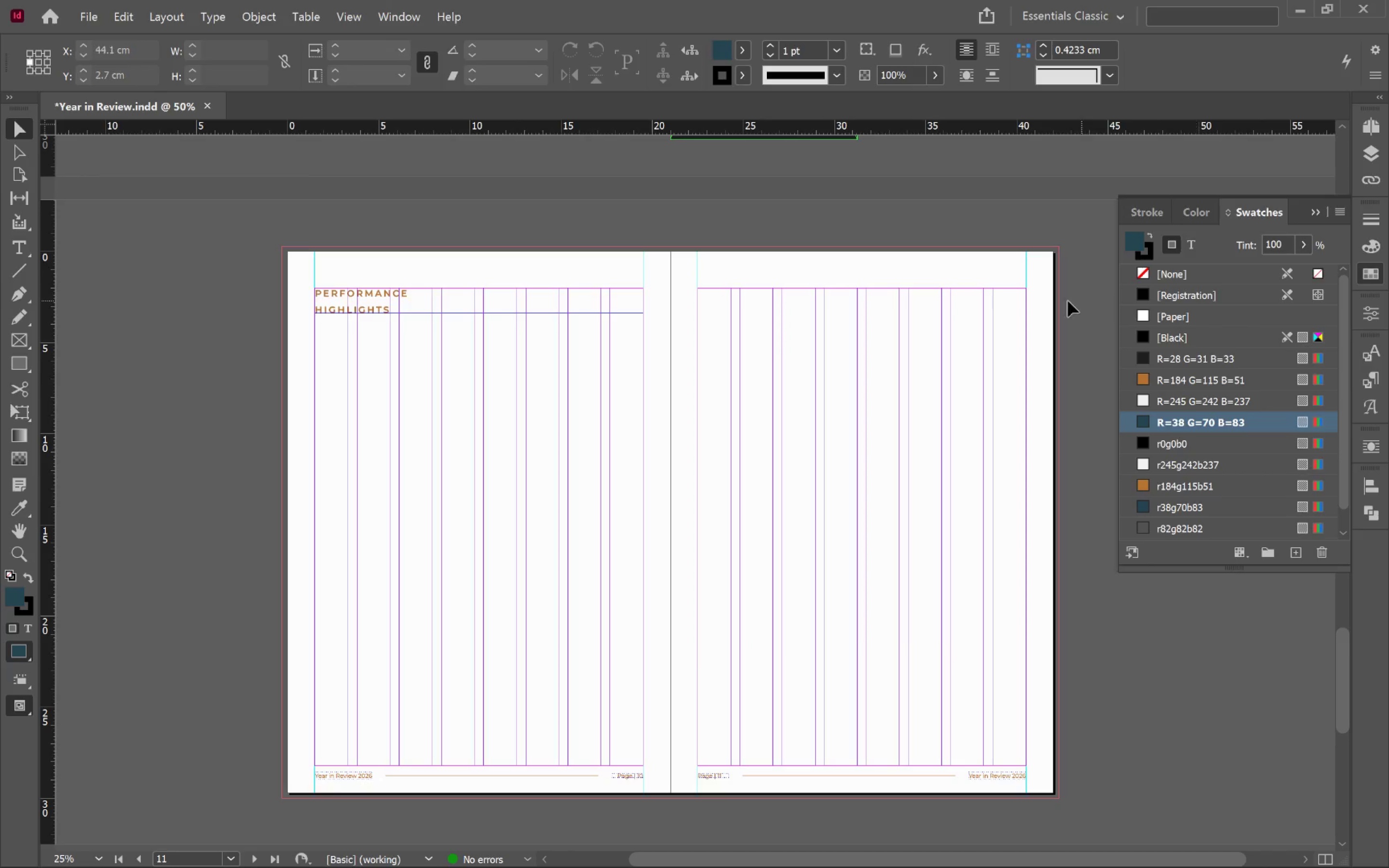 
key(Alt+AltLeft)
 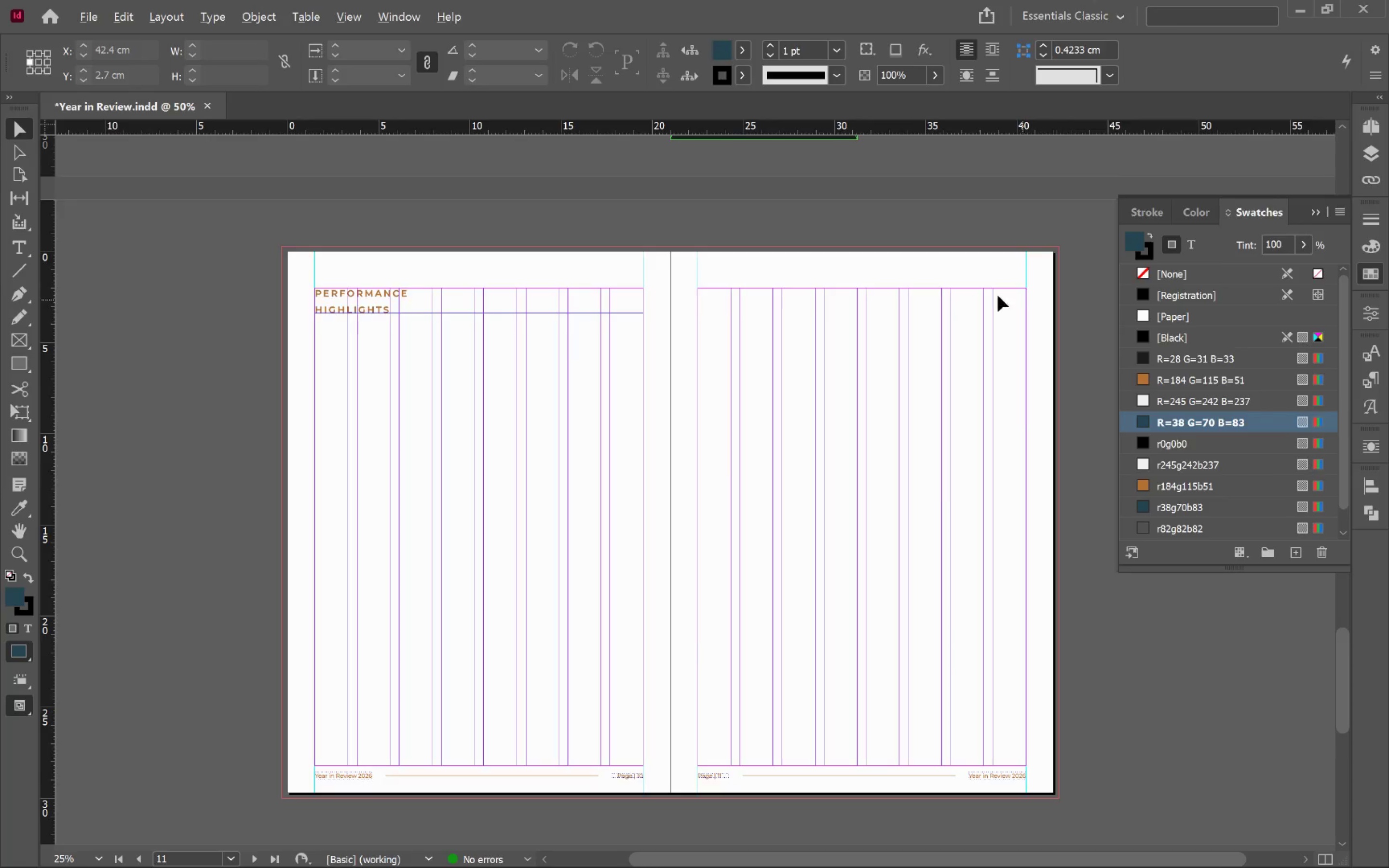 
key(Alt+Tab)
 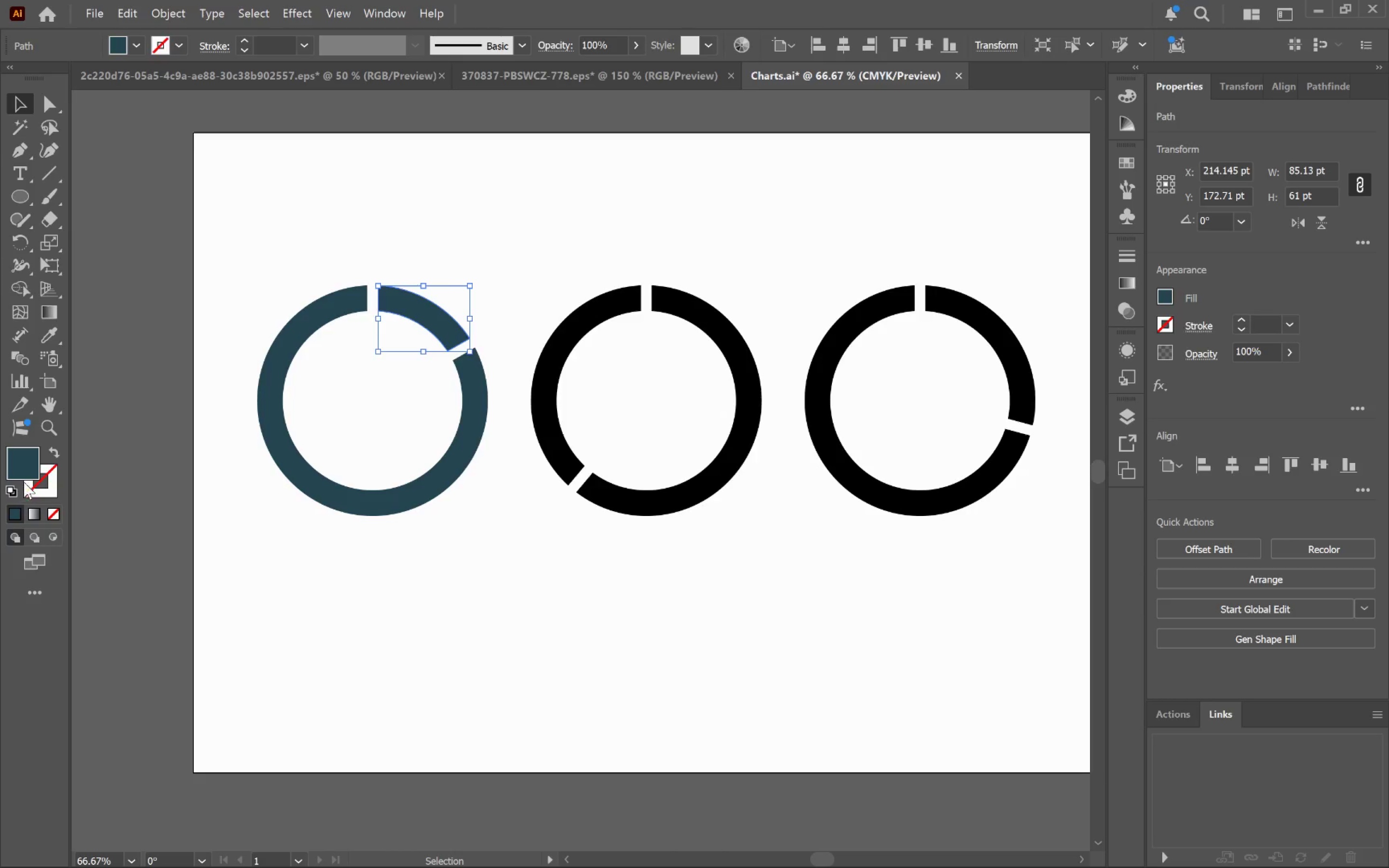 
double_click([26, 466])
 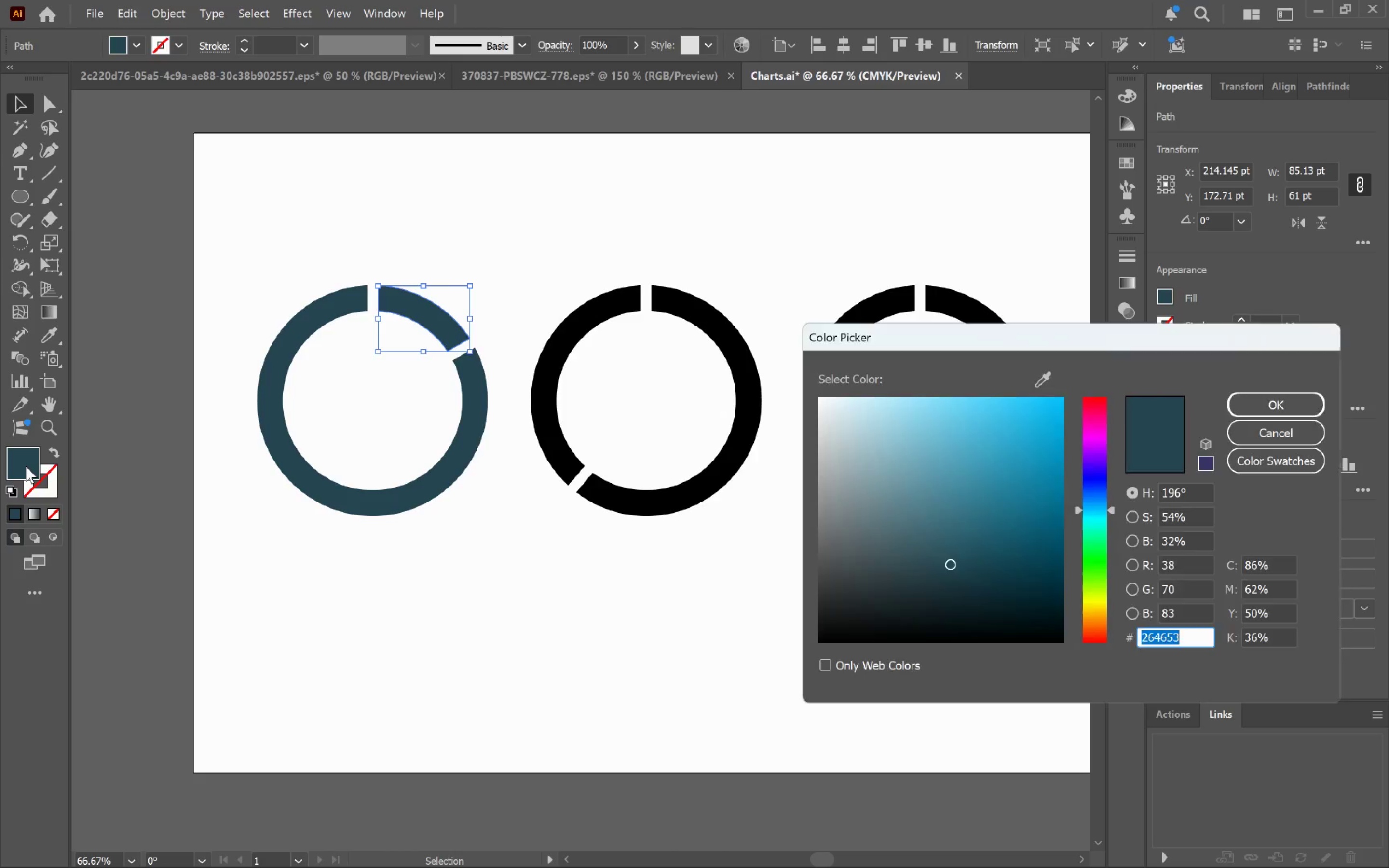 
key(Control+V)
 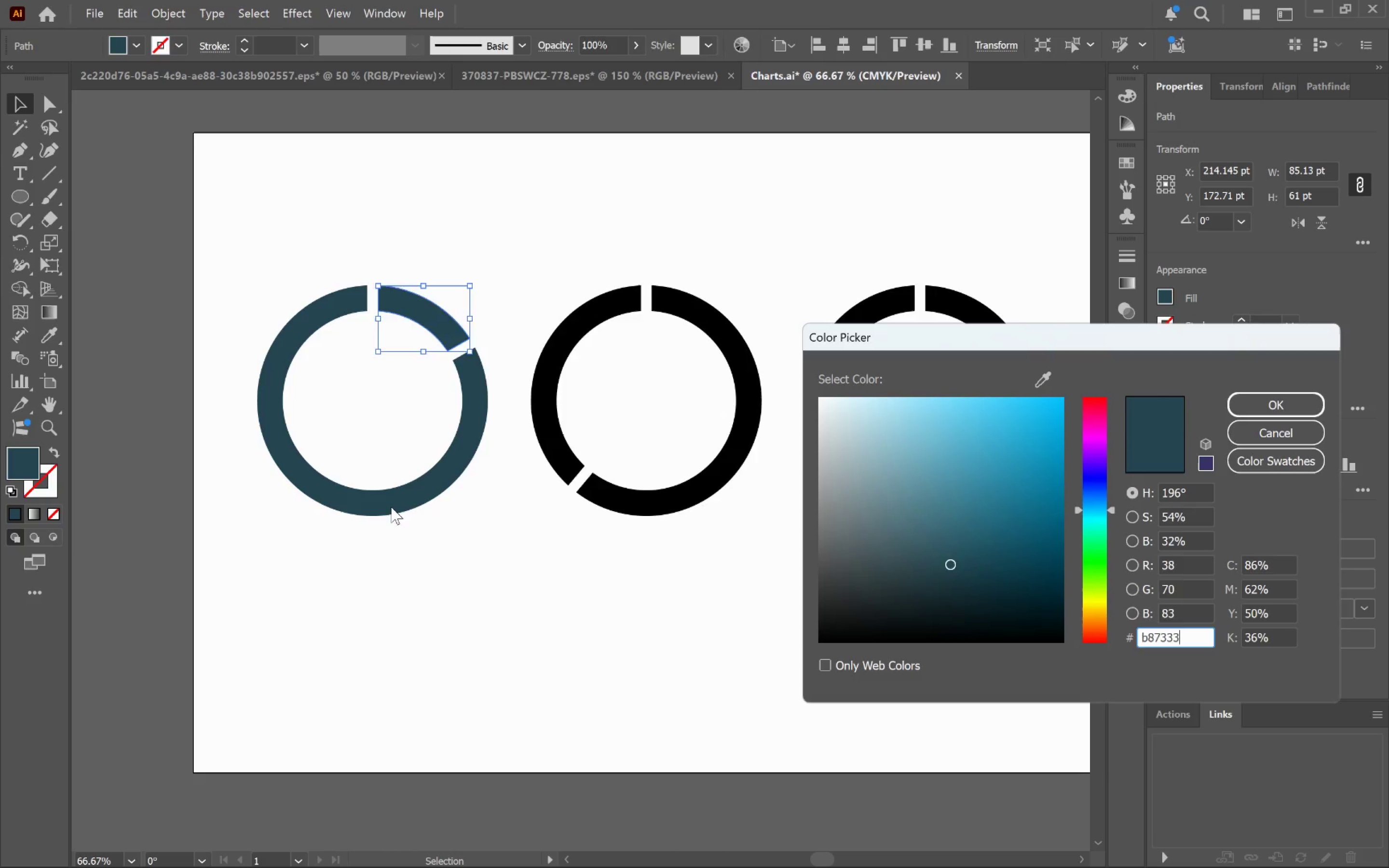 
key(Tab)
 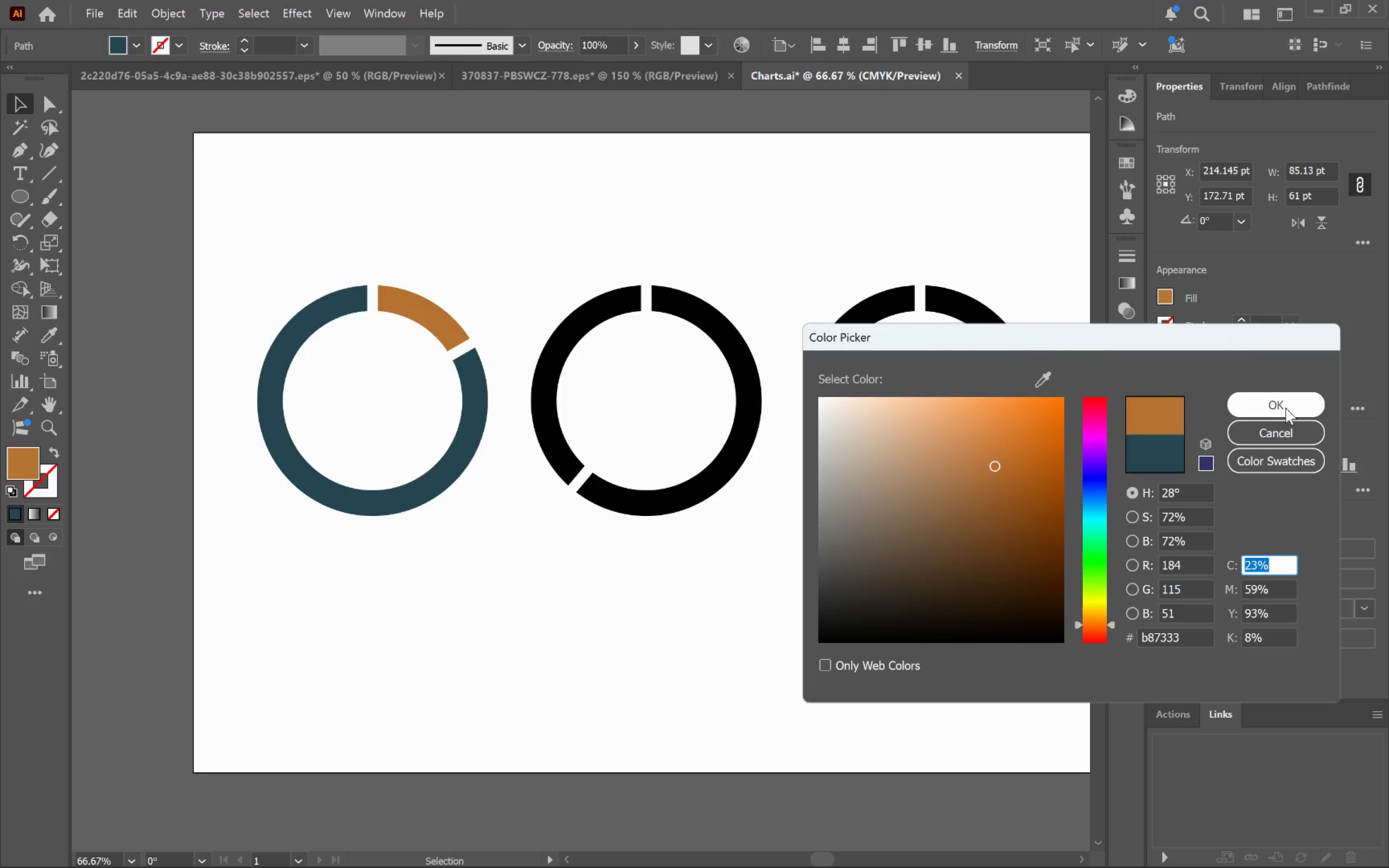 
left_click([1284, 407])
 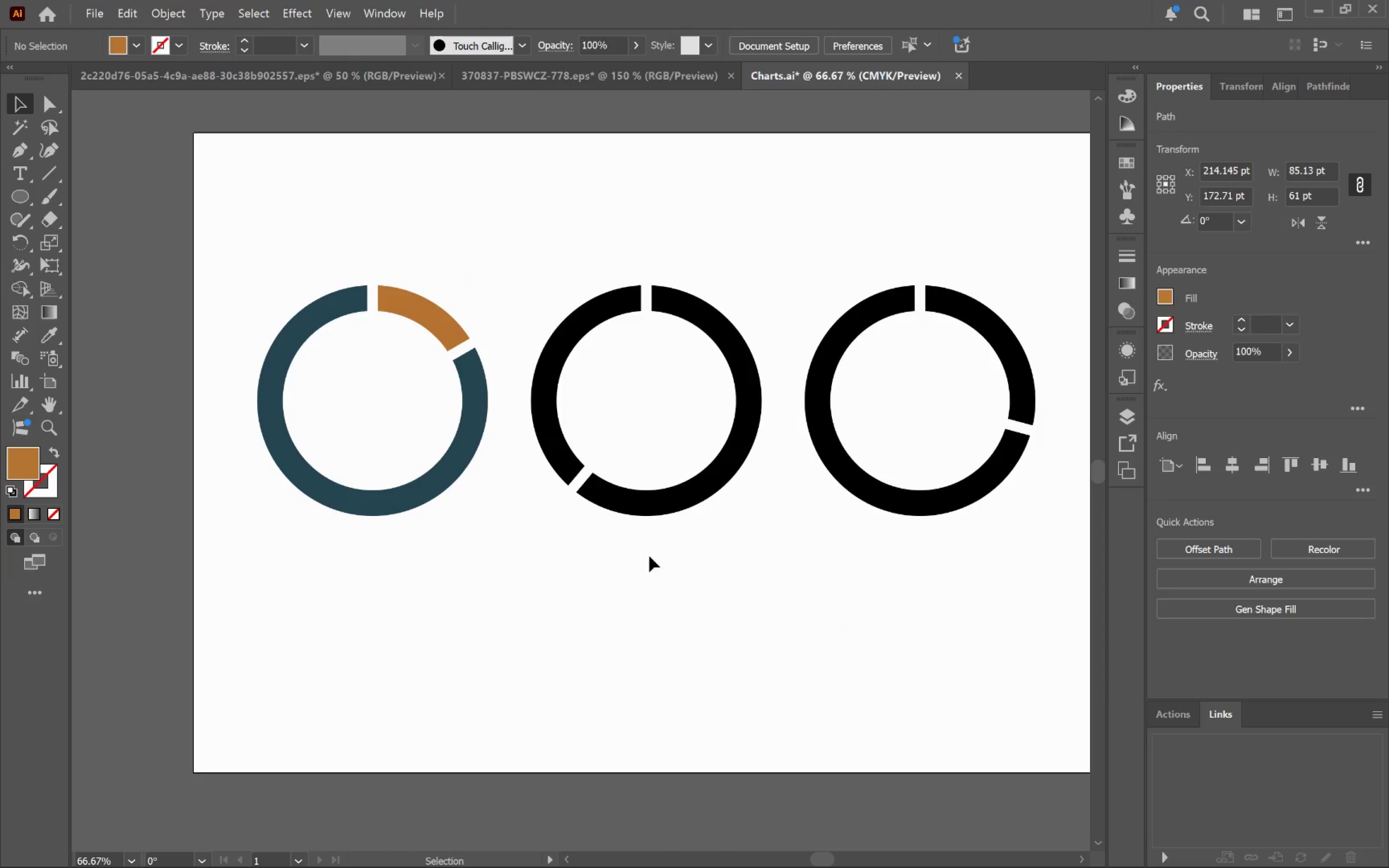 
double_click([643, 492])
 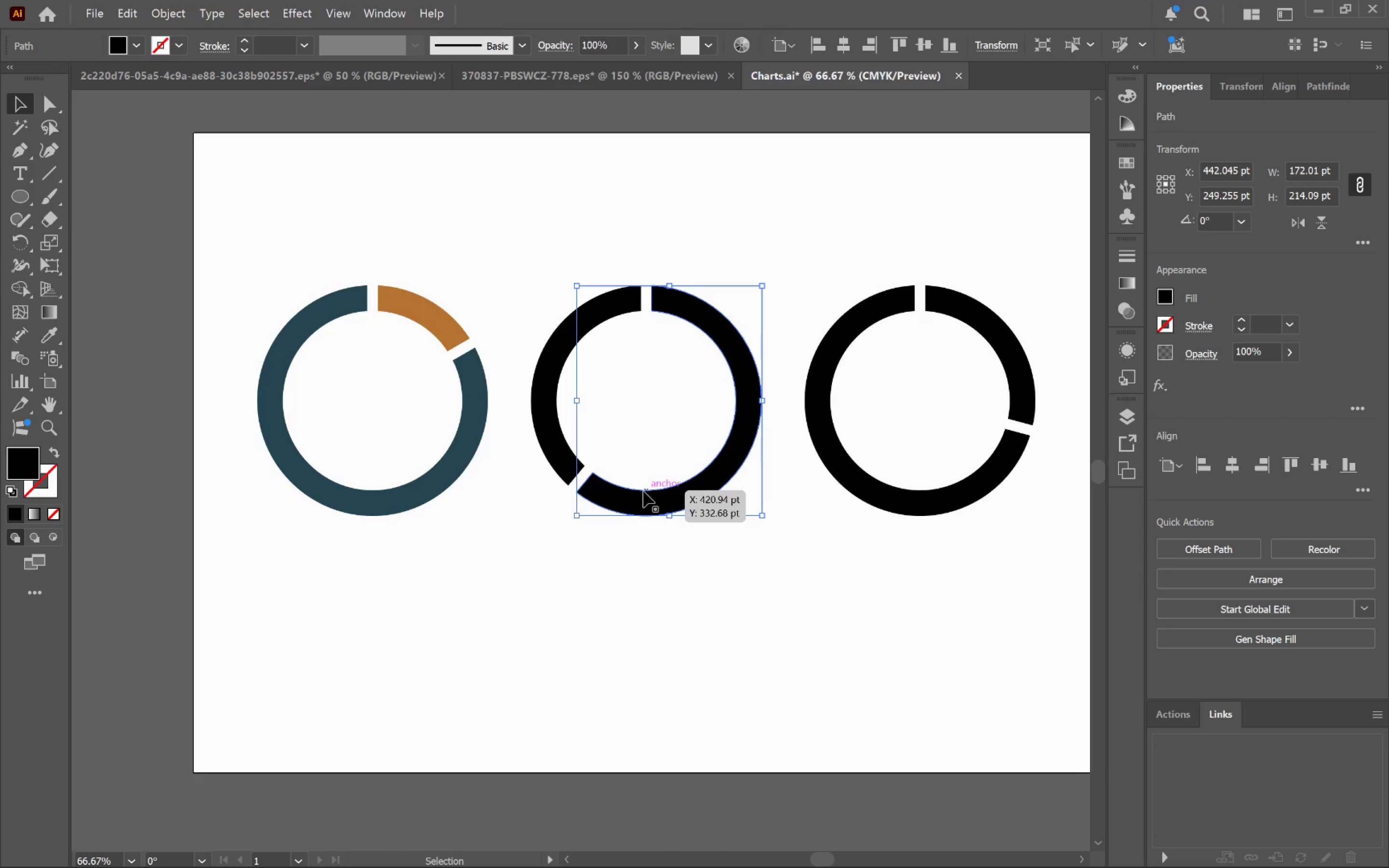 
key(I)
 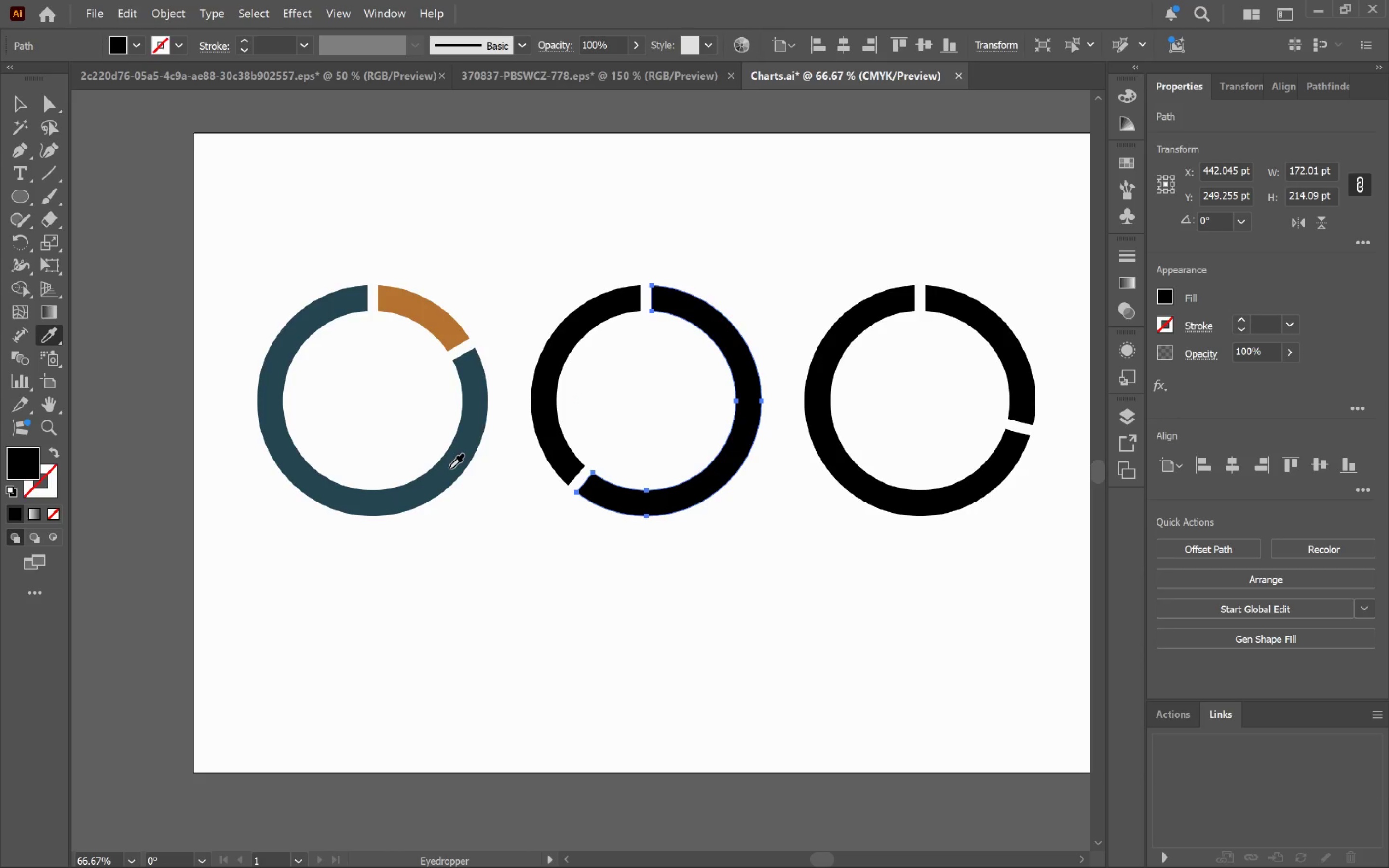 
left_click([450, 468])
 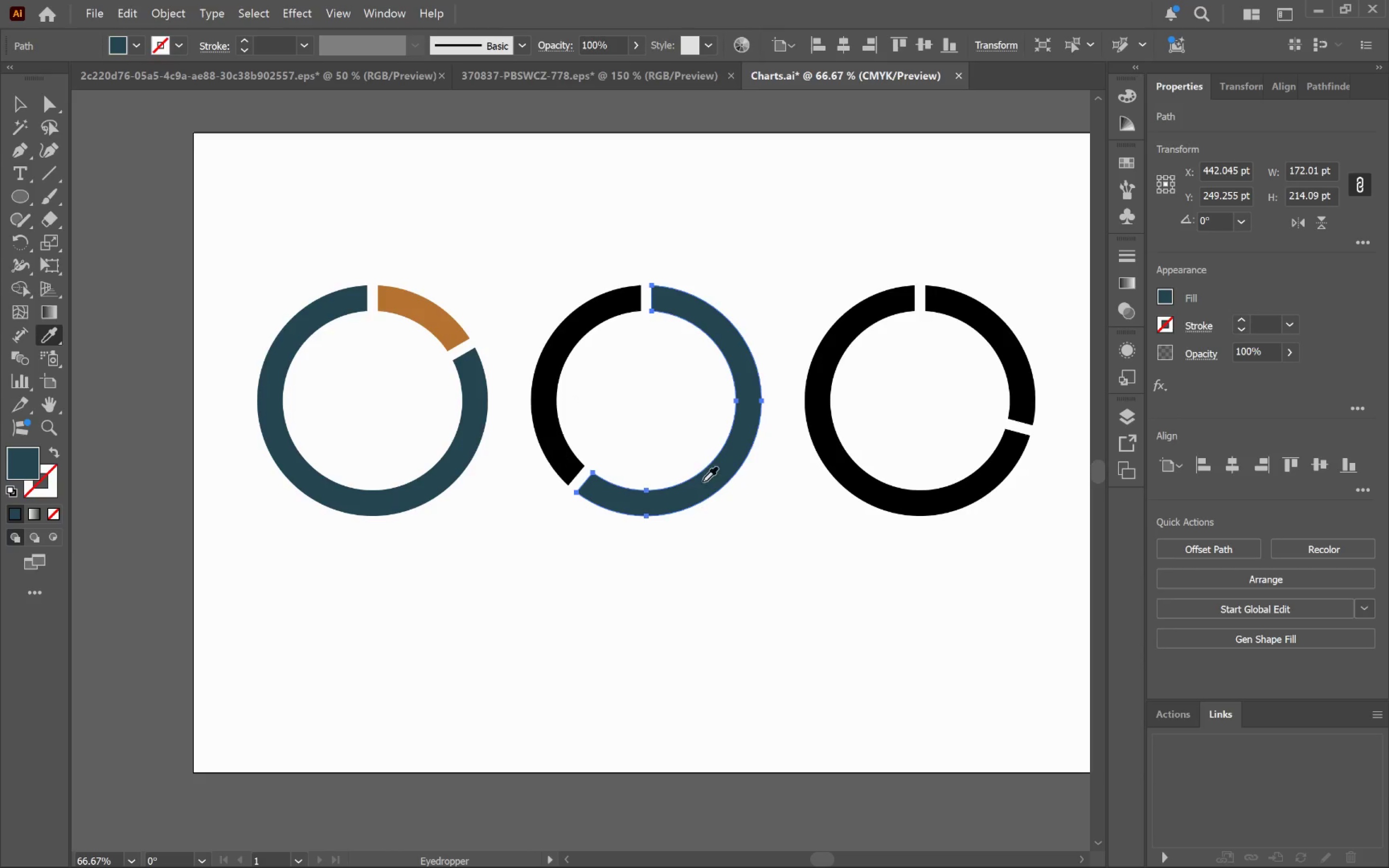 
hold_key(key=ControlLeft, duration=0.6)
left_click([878, 499])
 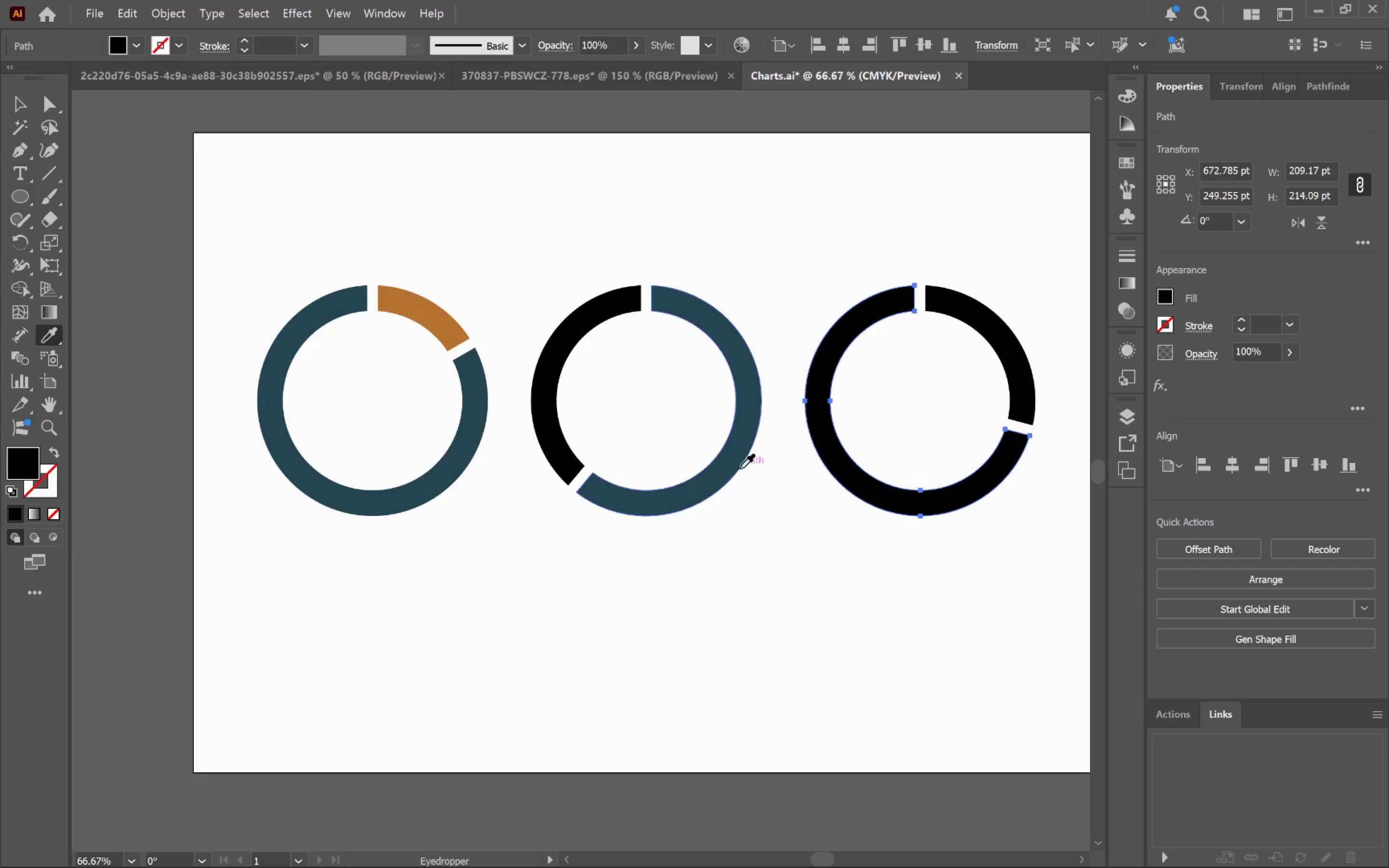 
left_click([730, 464])
 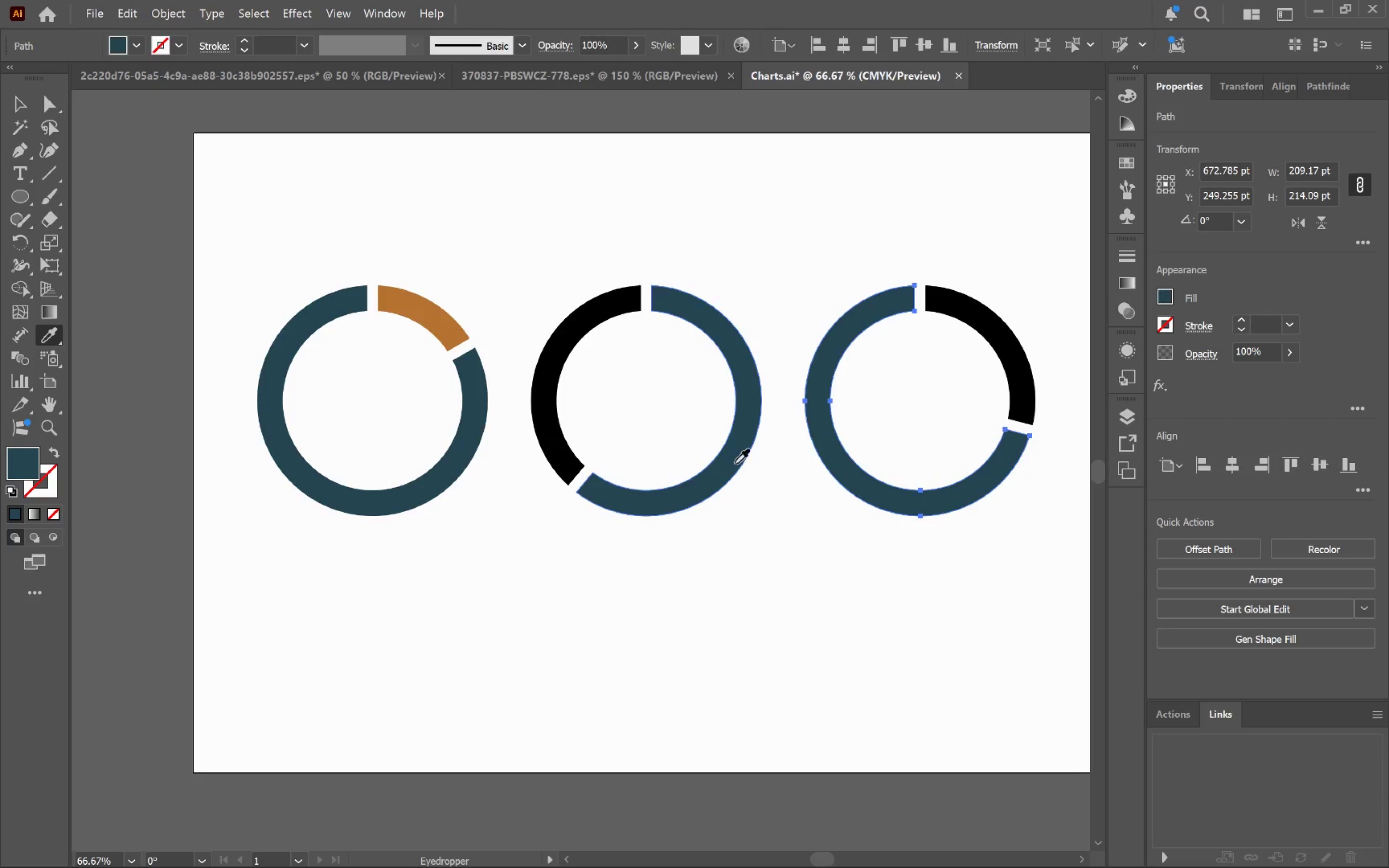 
hold_key(key=ControlLeft, duration=0.99)
 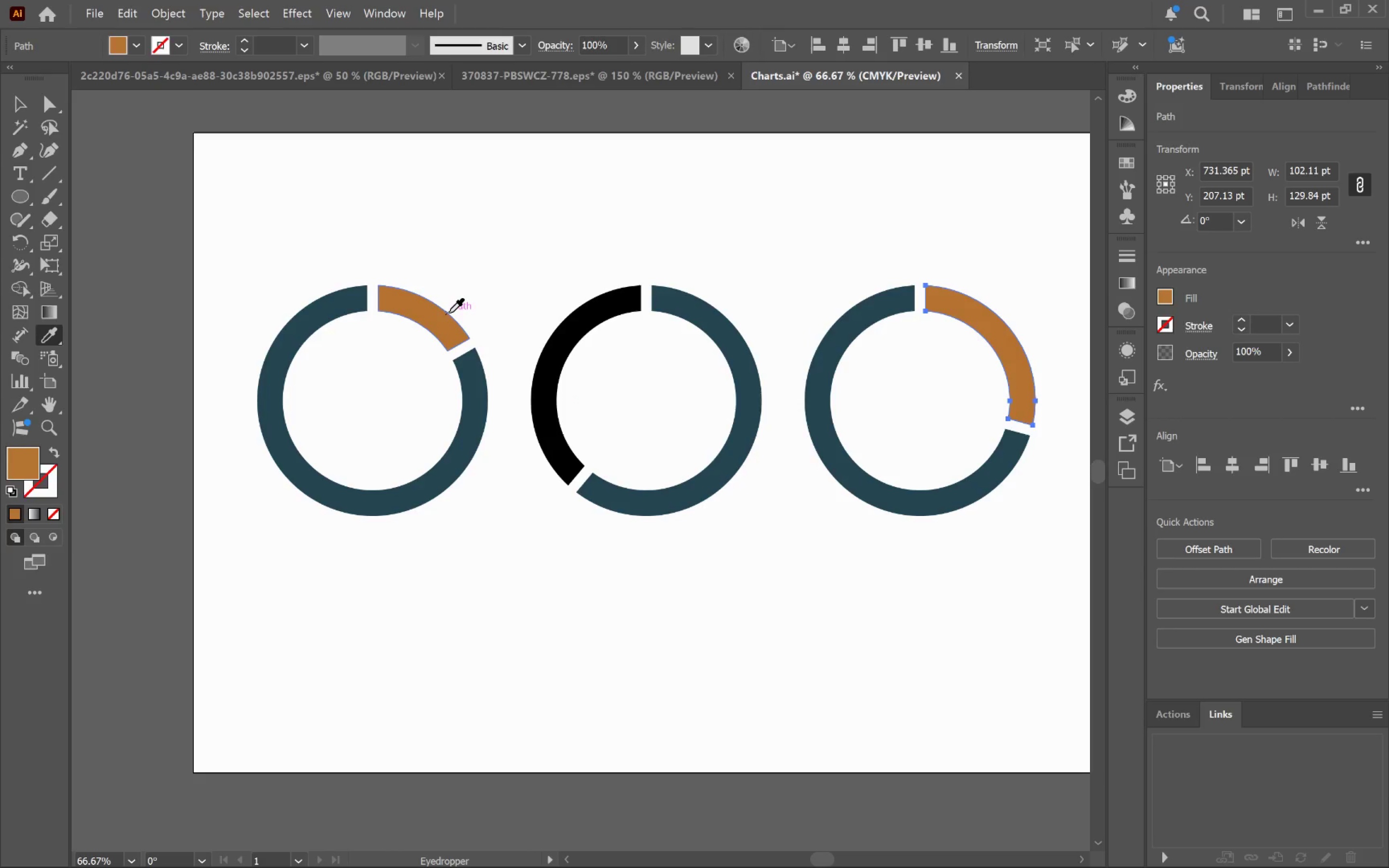 
hold_key(key=ControlLeft, duration=0.46)
left_click([554, 350])
 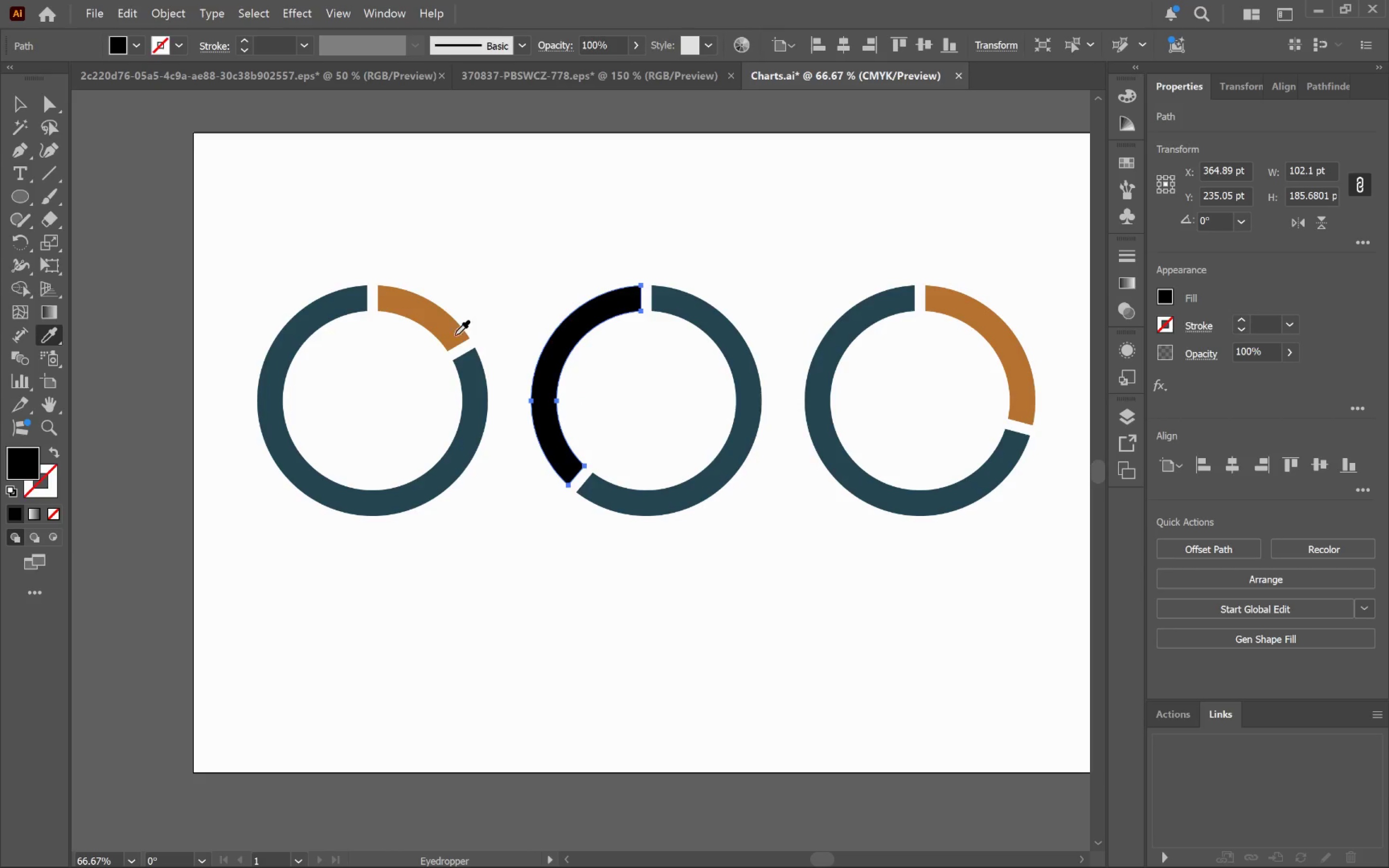 
left_click([447, 329])
 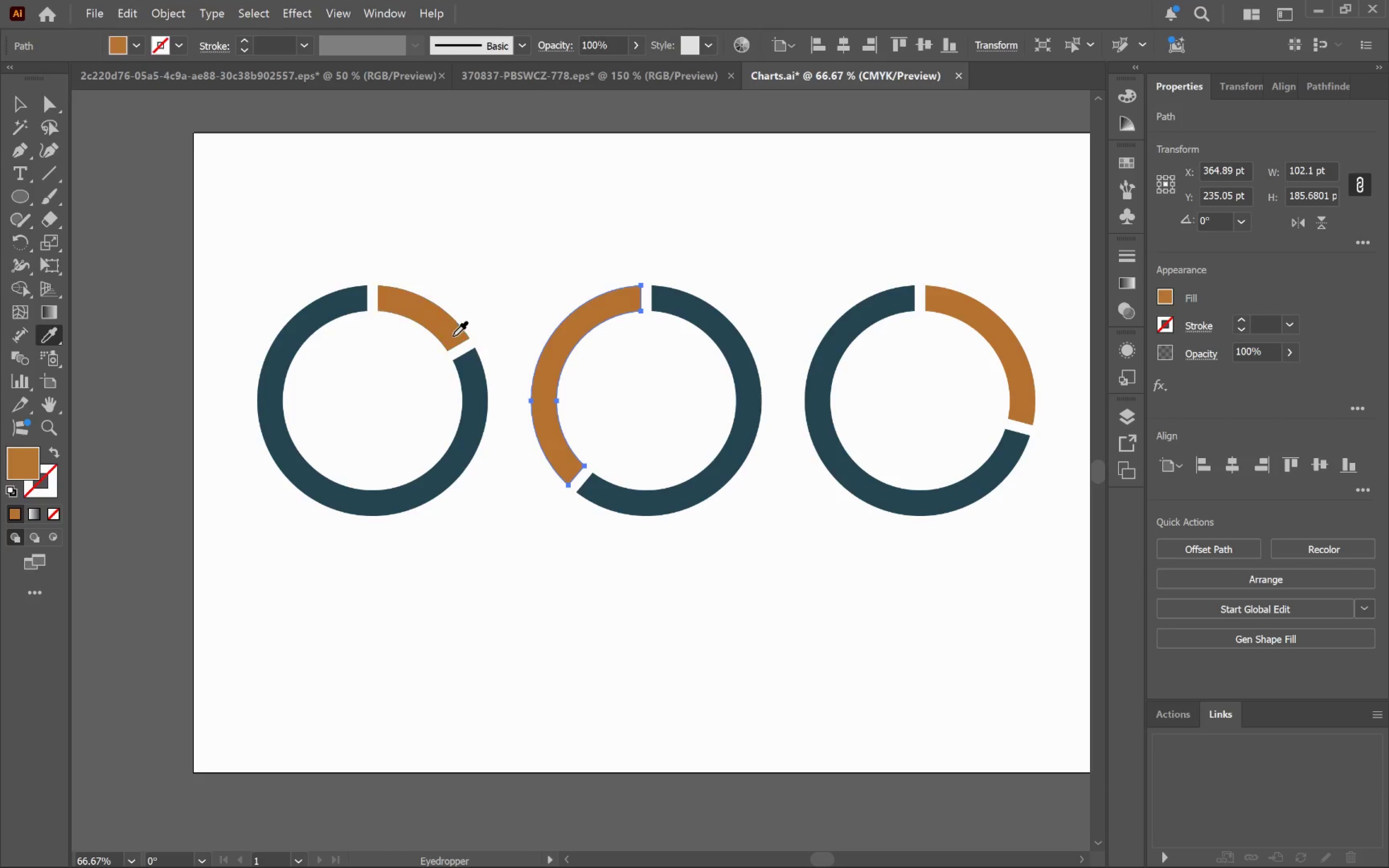 
hold_key(key=ControlLeft, duration=0.58)
left_click([704, 592])
 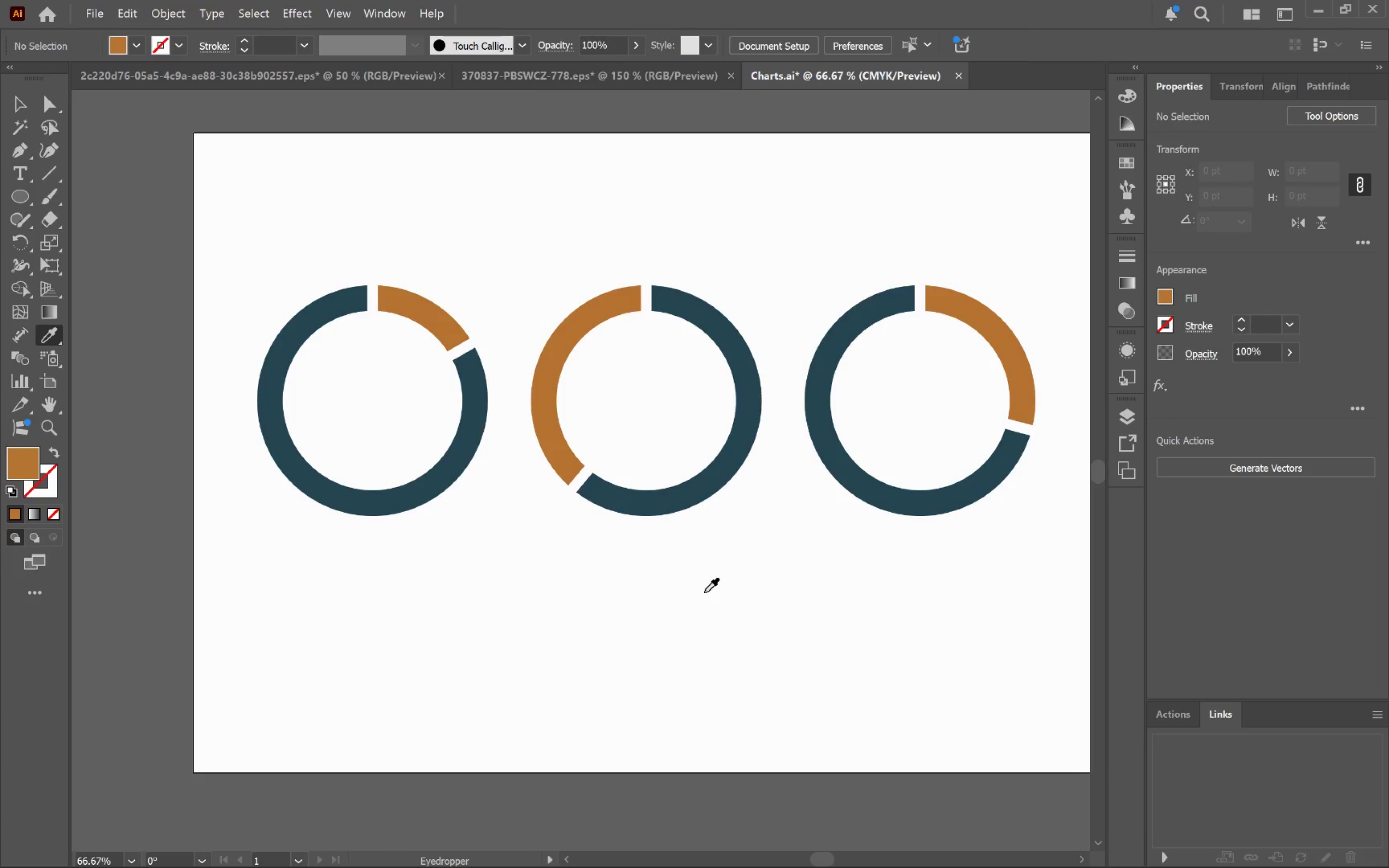 
key(V)
 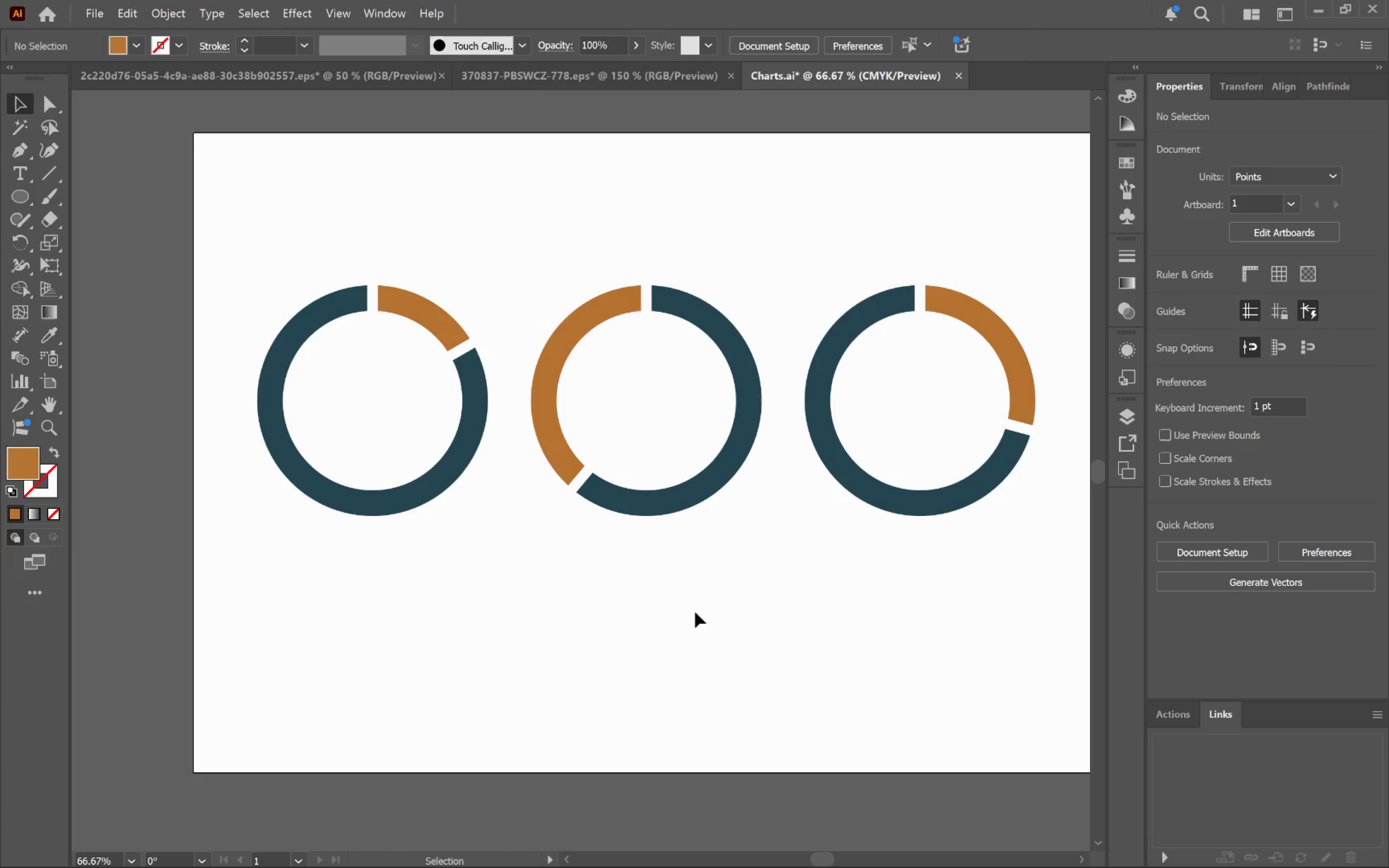 
hold_key(key=AltLeft, duration=0.62)
 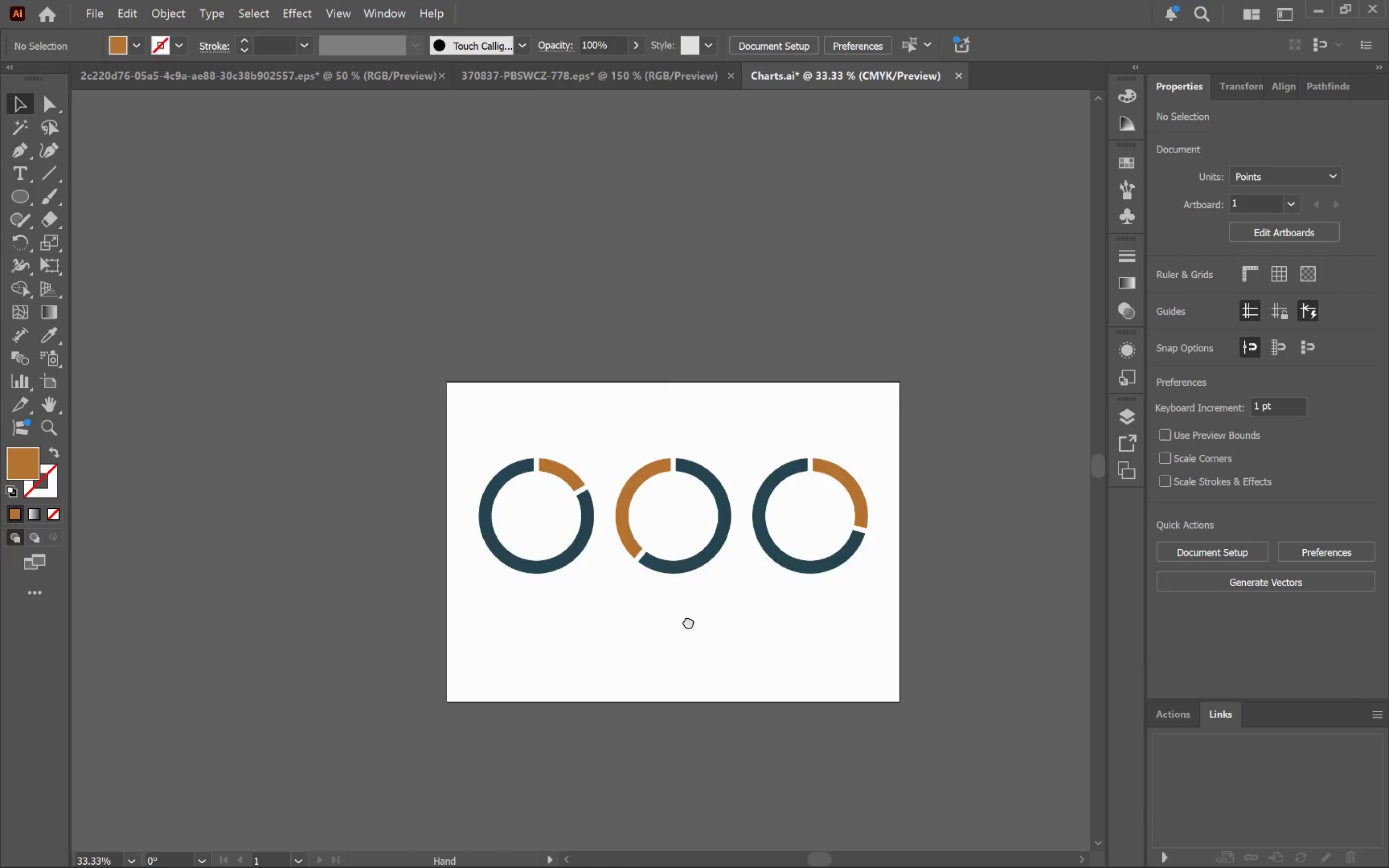 
hold_key(key=Space, duration=0.57)
 